 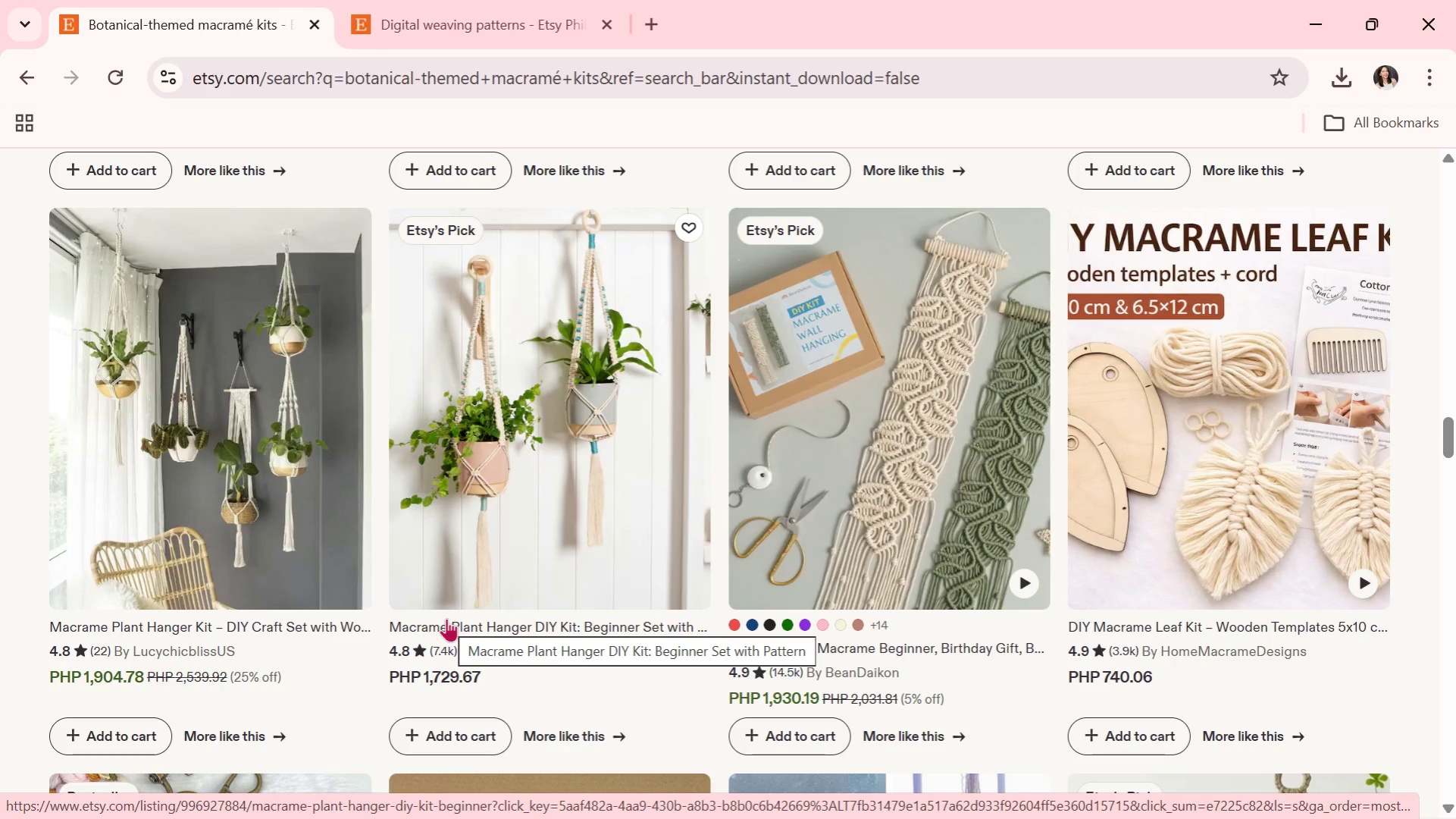 
scroll: coordinate [514, 585], scroll_direction: down, amount: 3.0
 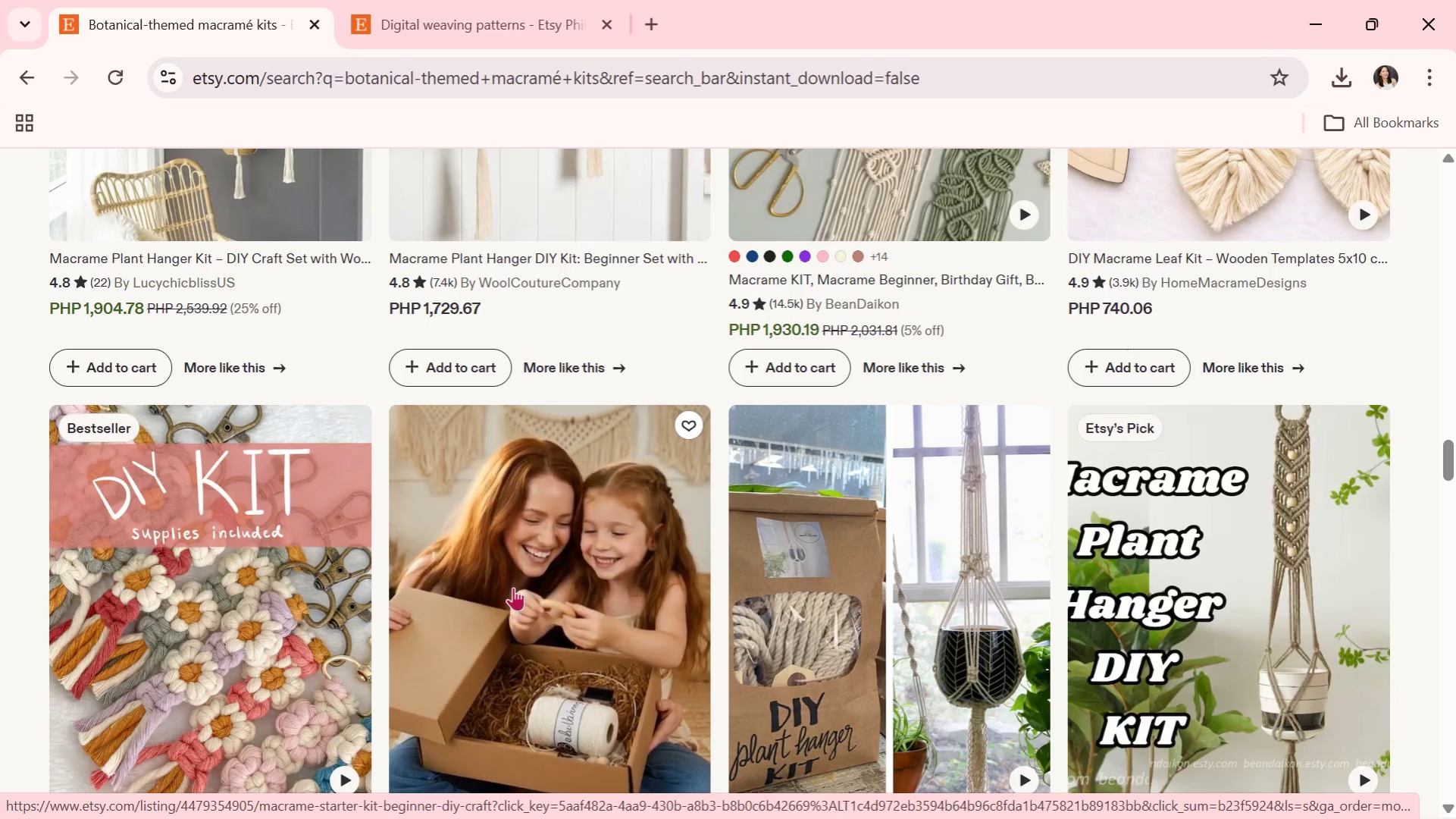 
wait(6.56)
 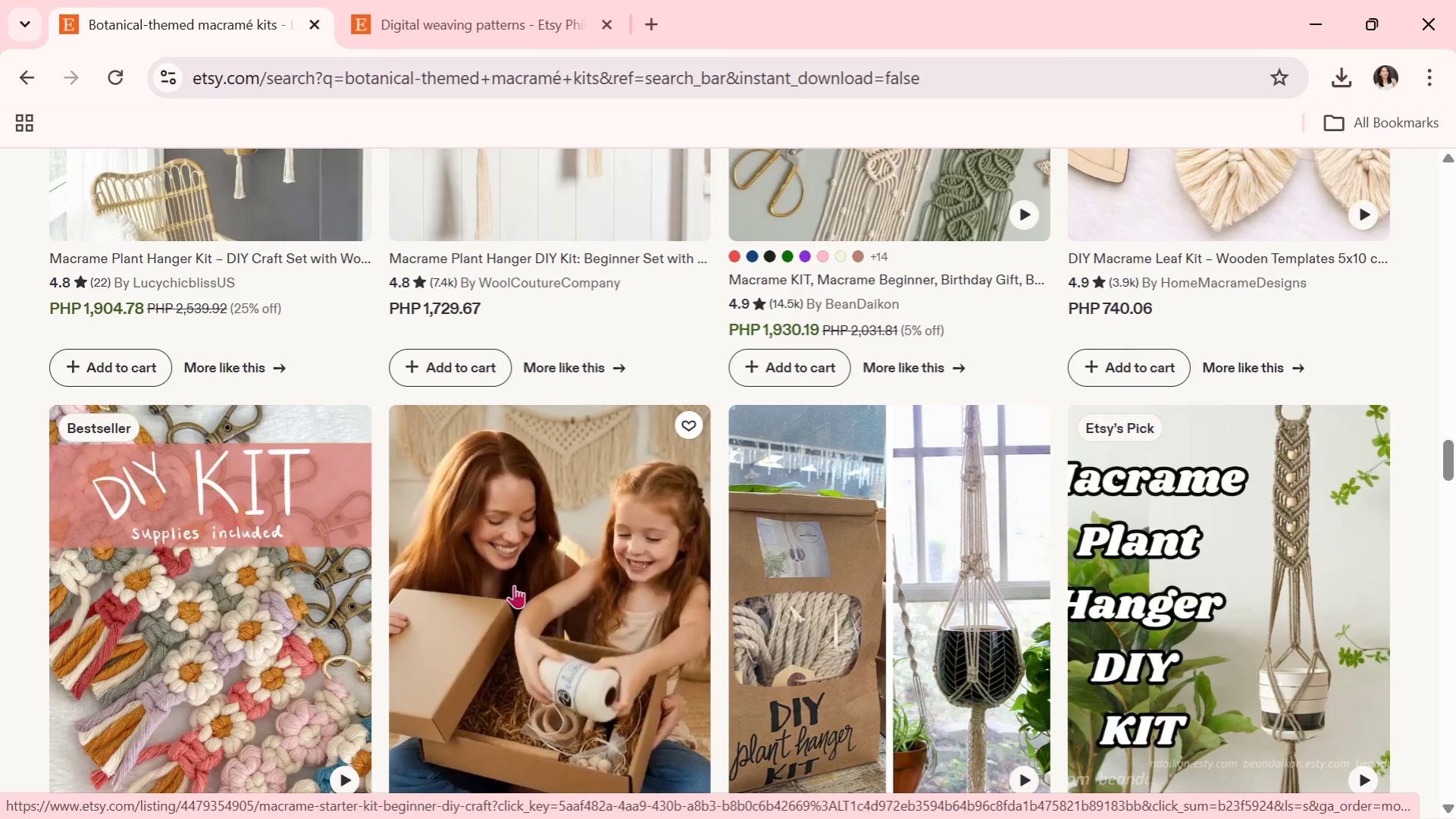 
scroll: coordinate [593, 460], scroll_direction: down, amount: 1.0
 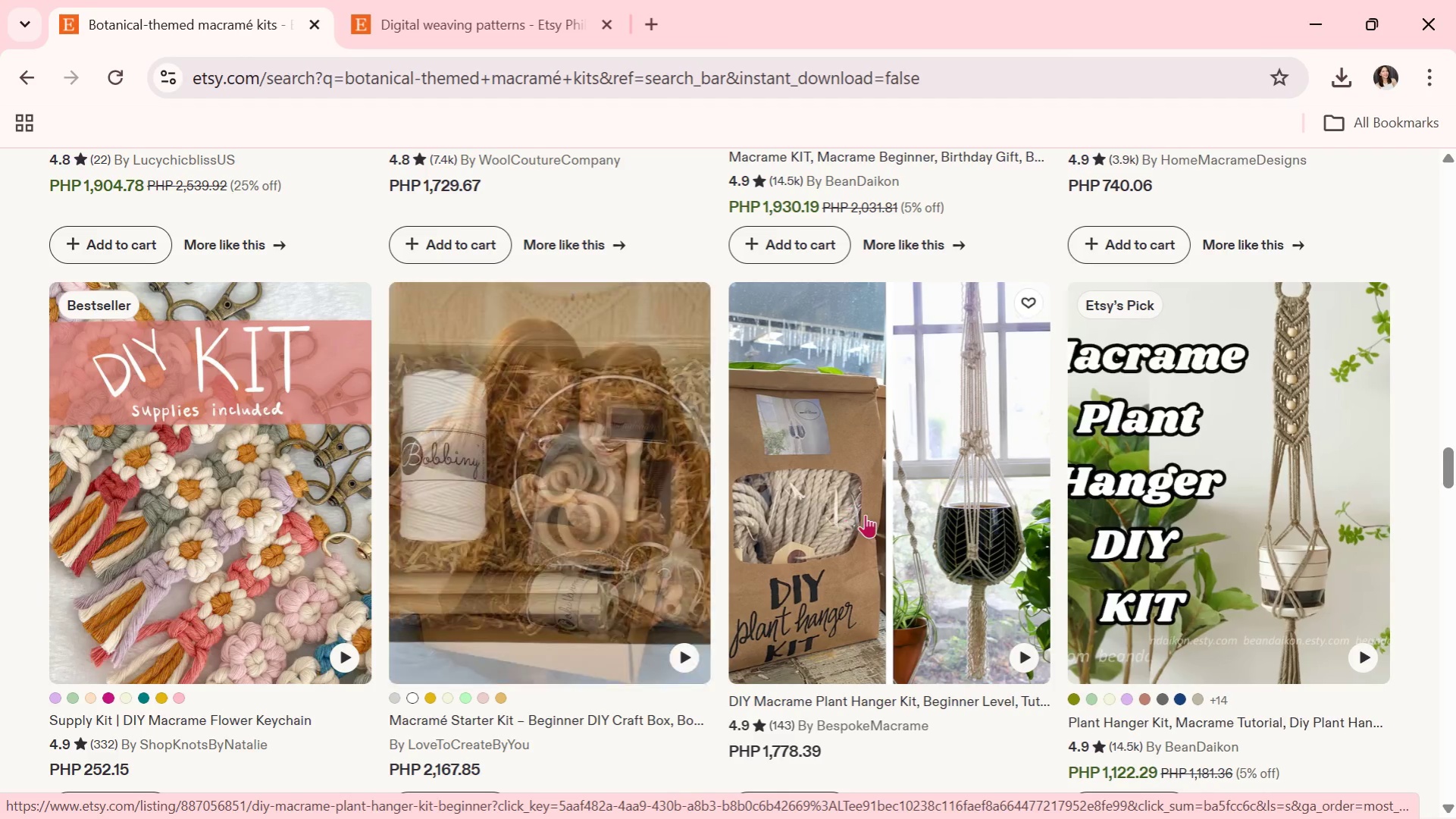 
wait(5.78)
 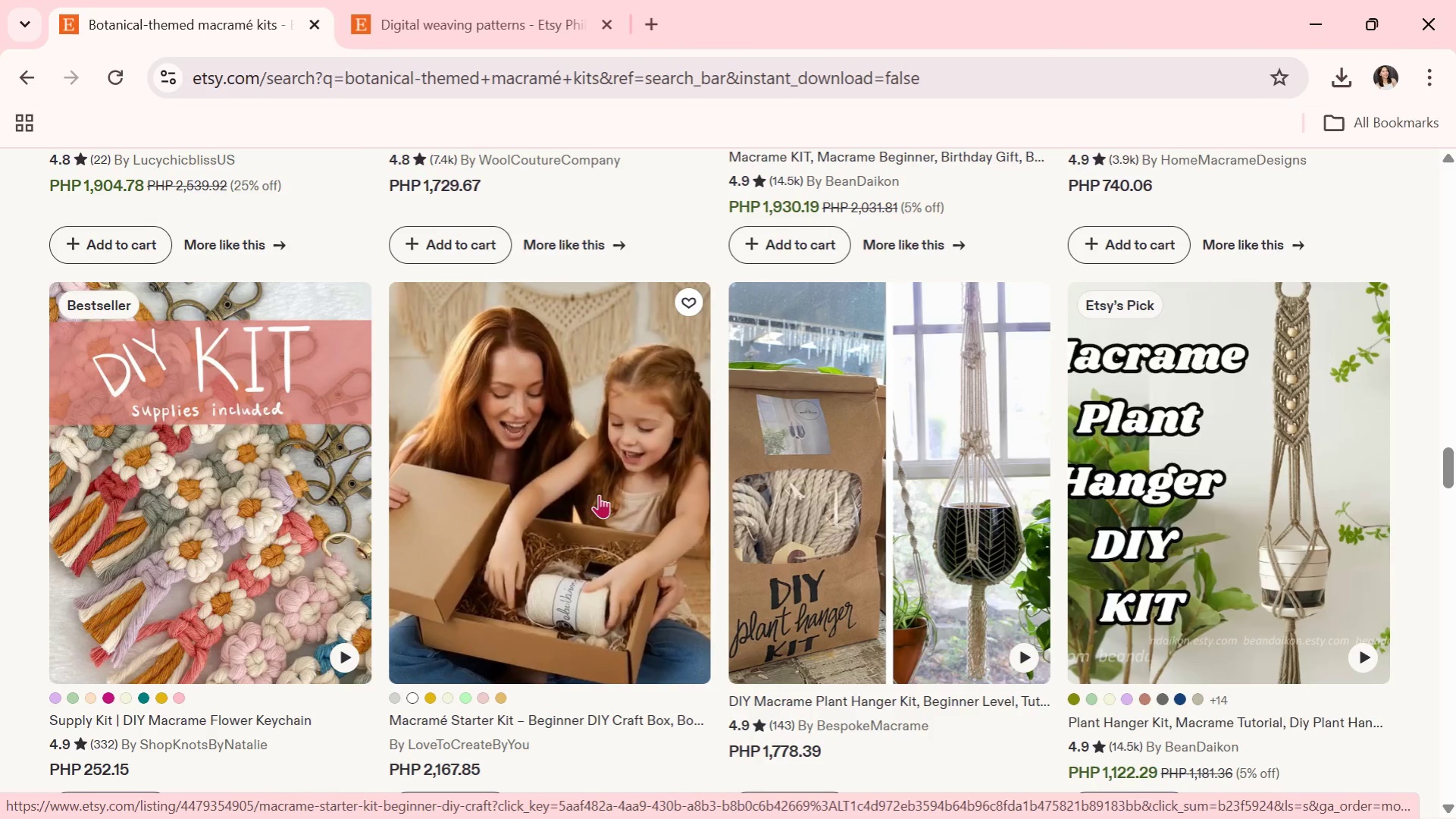 
scroll: coordinate [665, 480], scroll_direction: down, amount: 4.0
 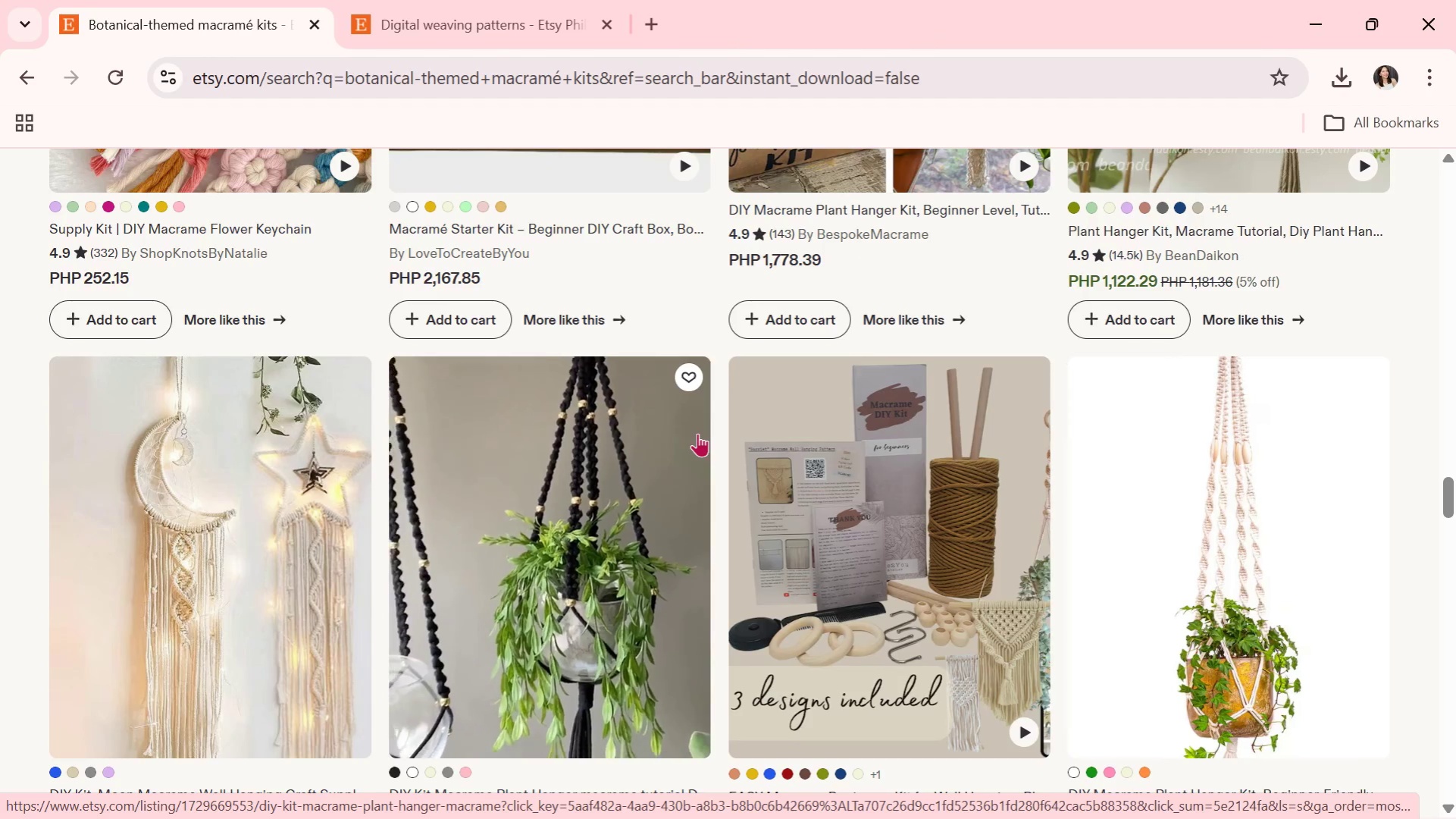 
wait(5.48)
 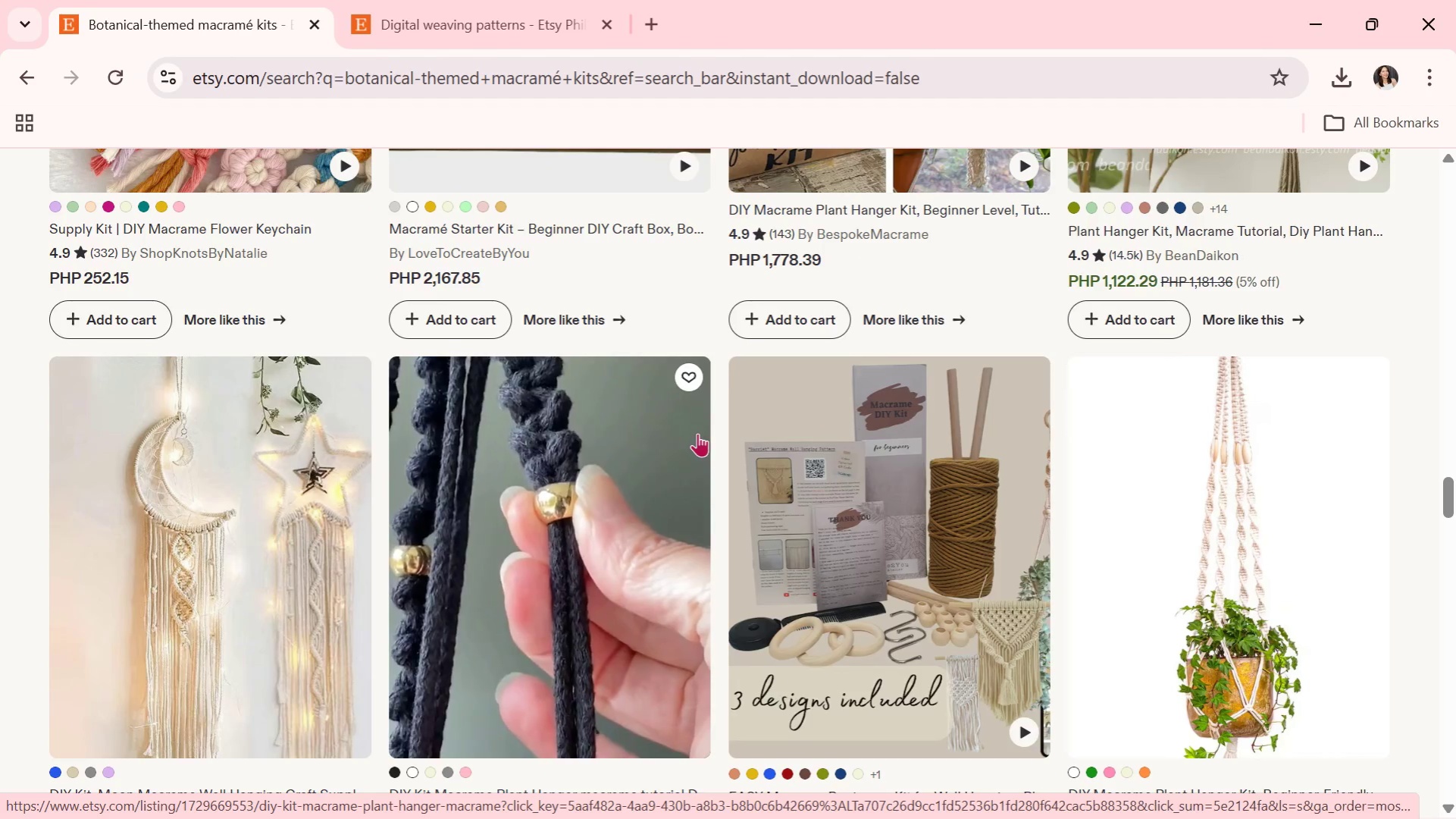 
scroll: coordinate [731, 426], scroll_direction: down, amount: 1.0
 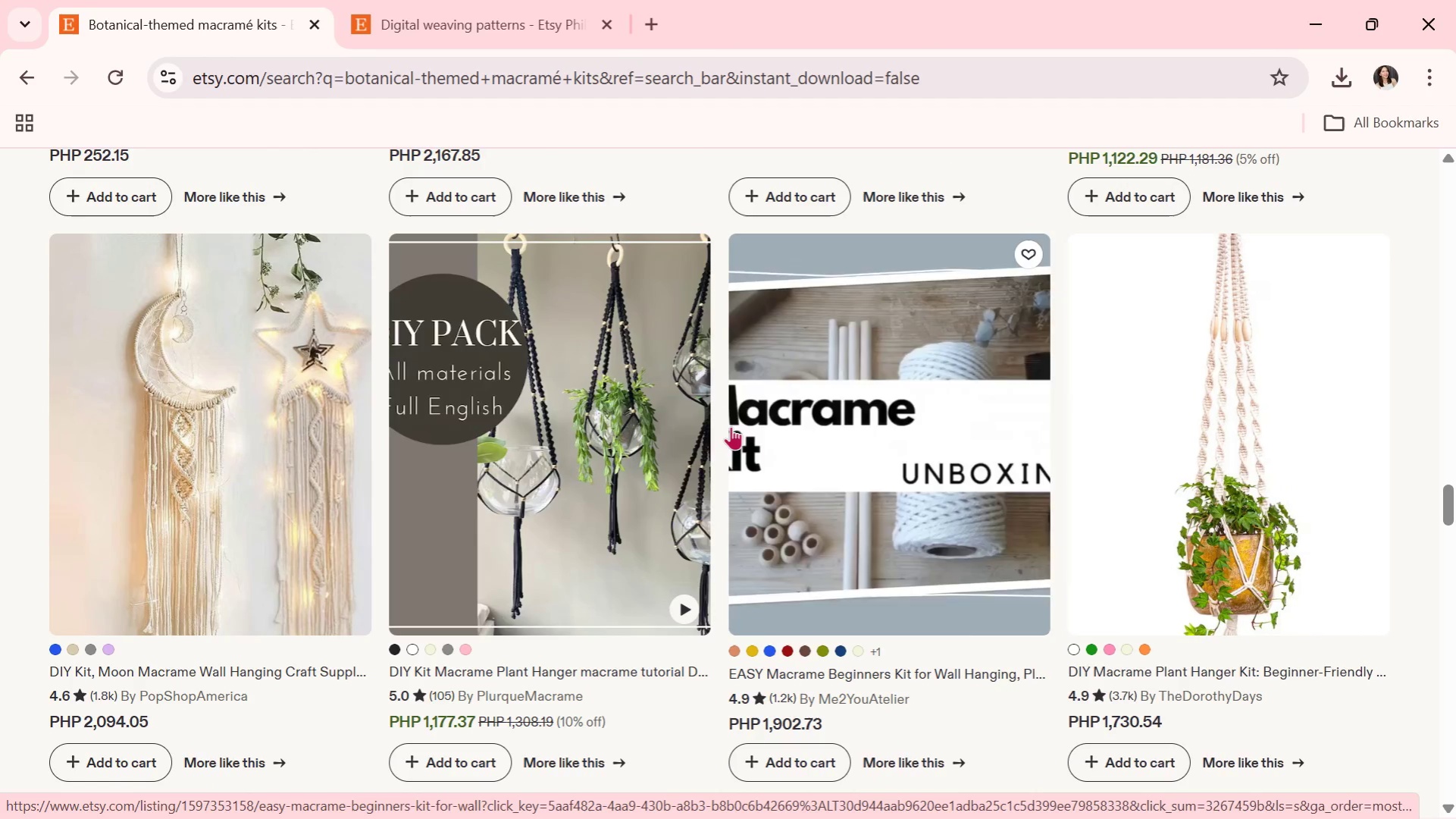 
mouse_move([724, 426])
 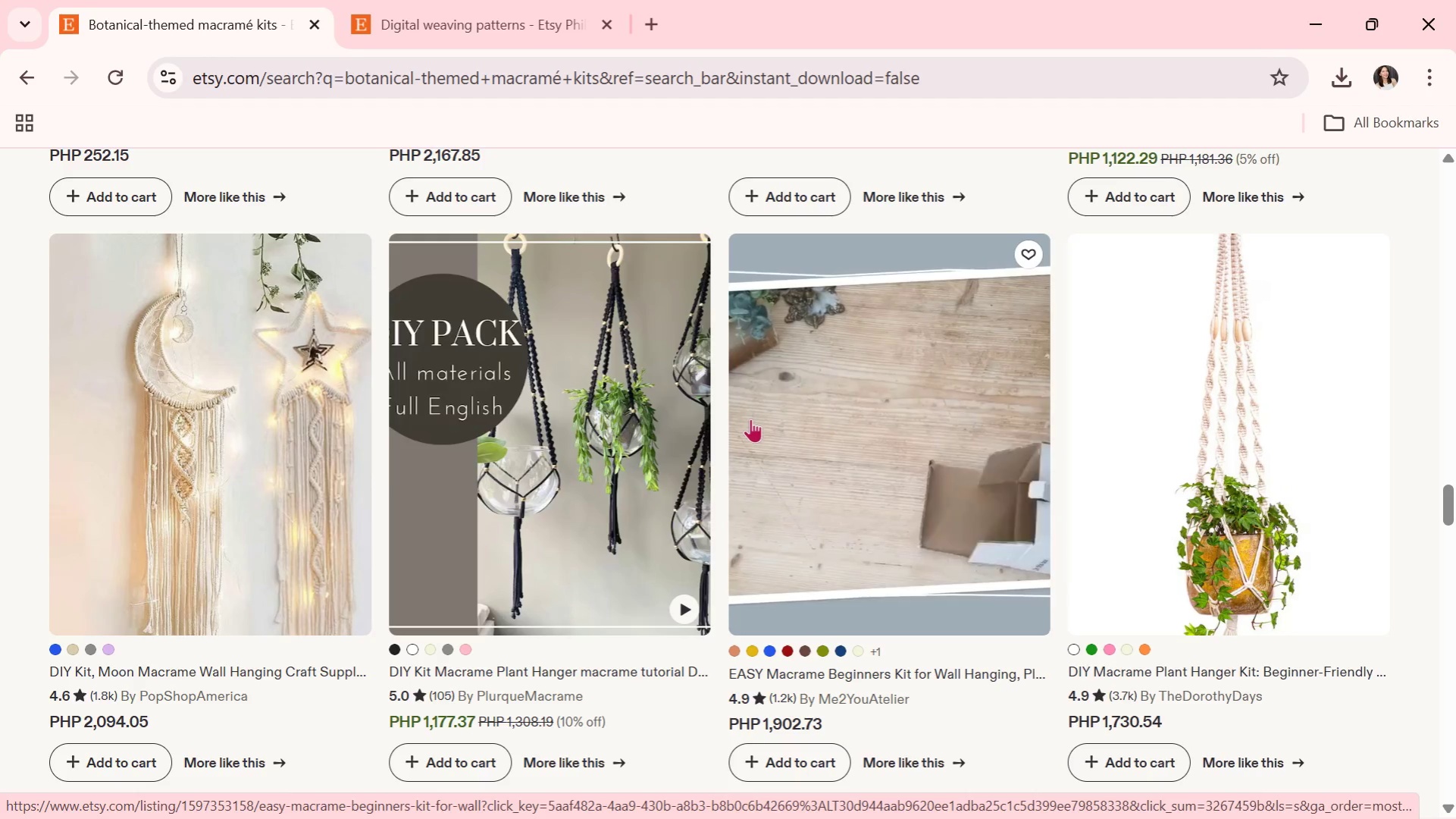 
wait(8.11)
 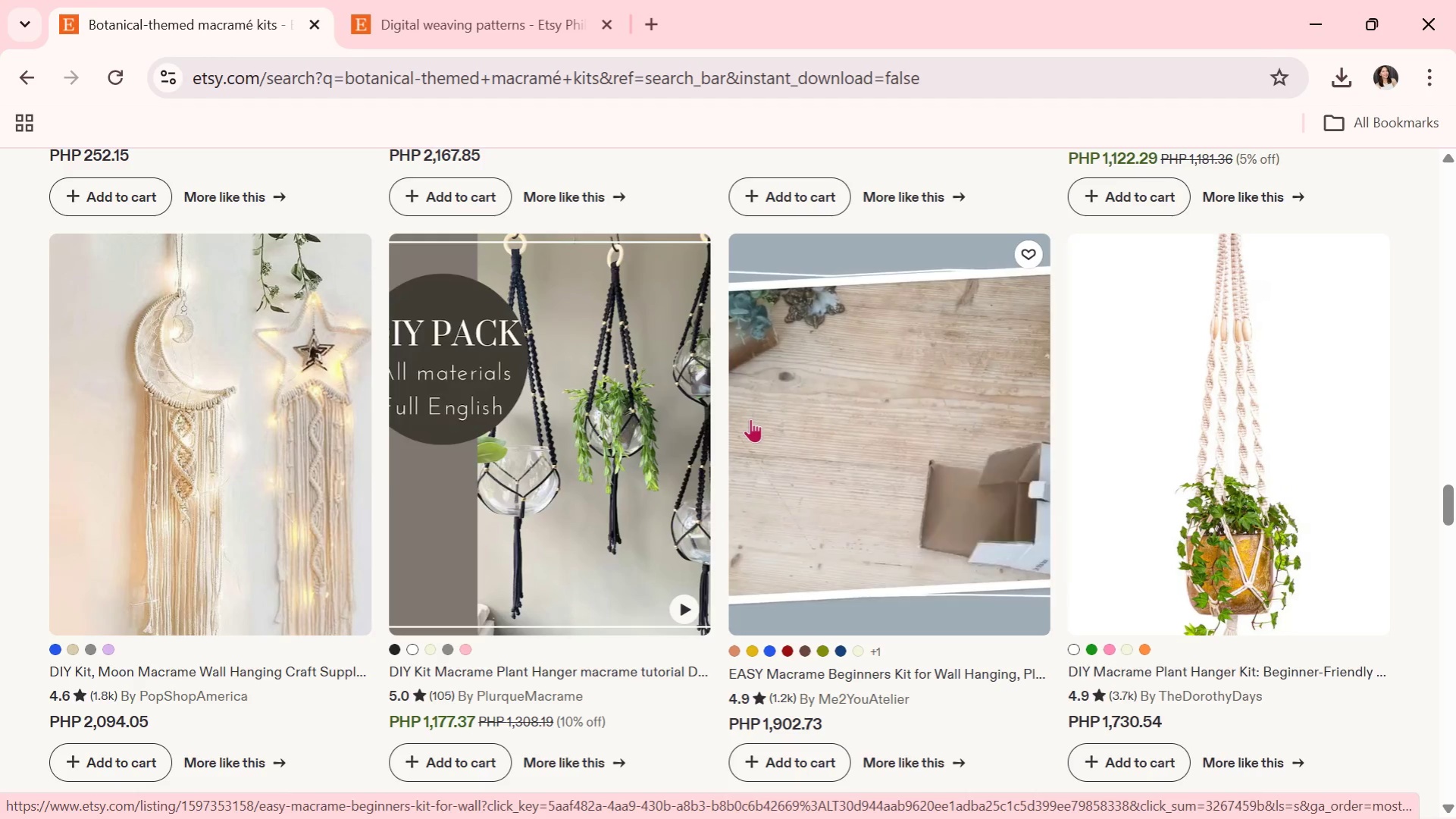 
scroll: coordinate [809, 395], scroll_direction: down, amount: 1.0
 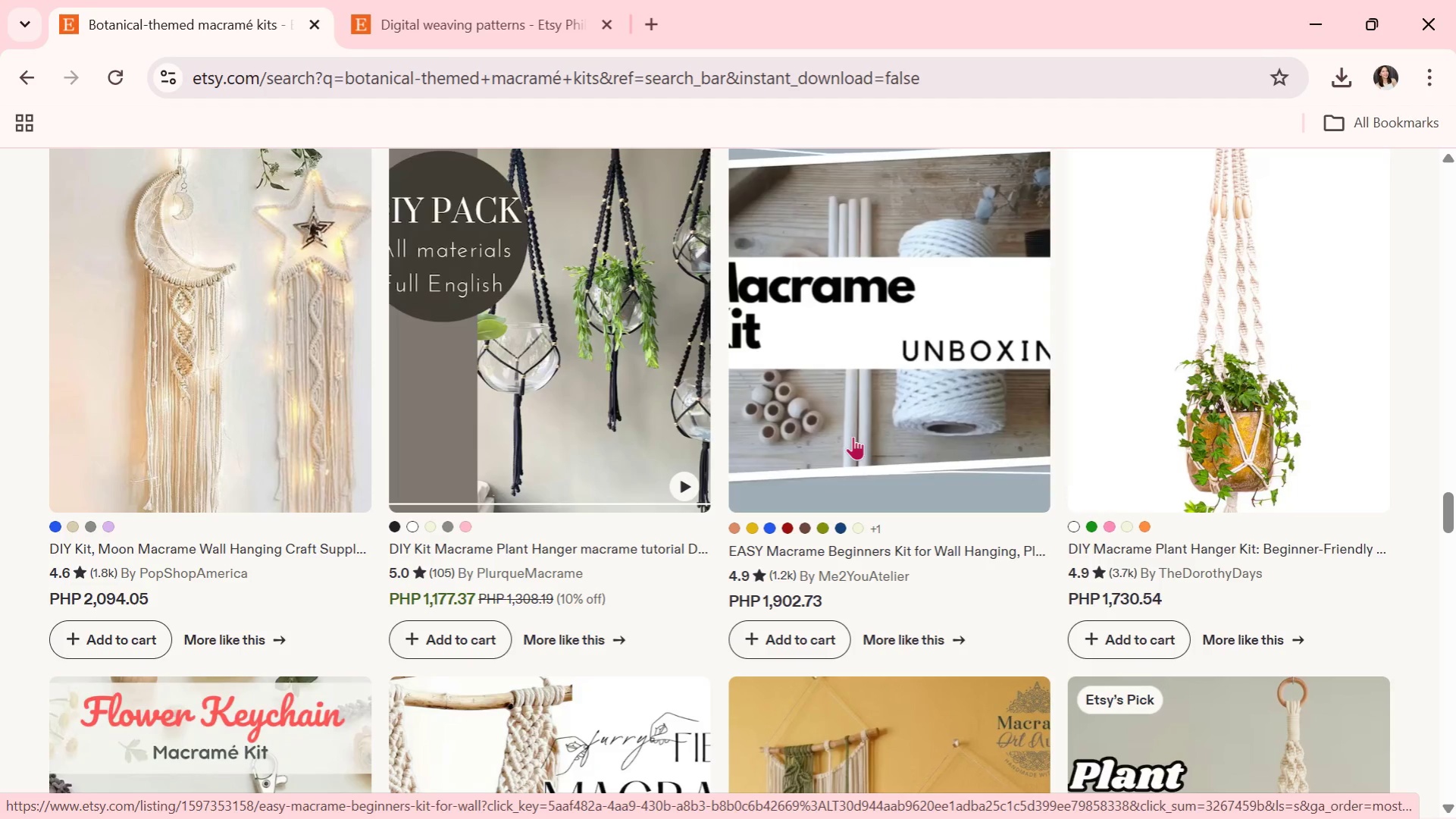 
wait(5.6)
 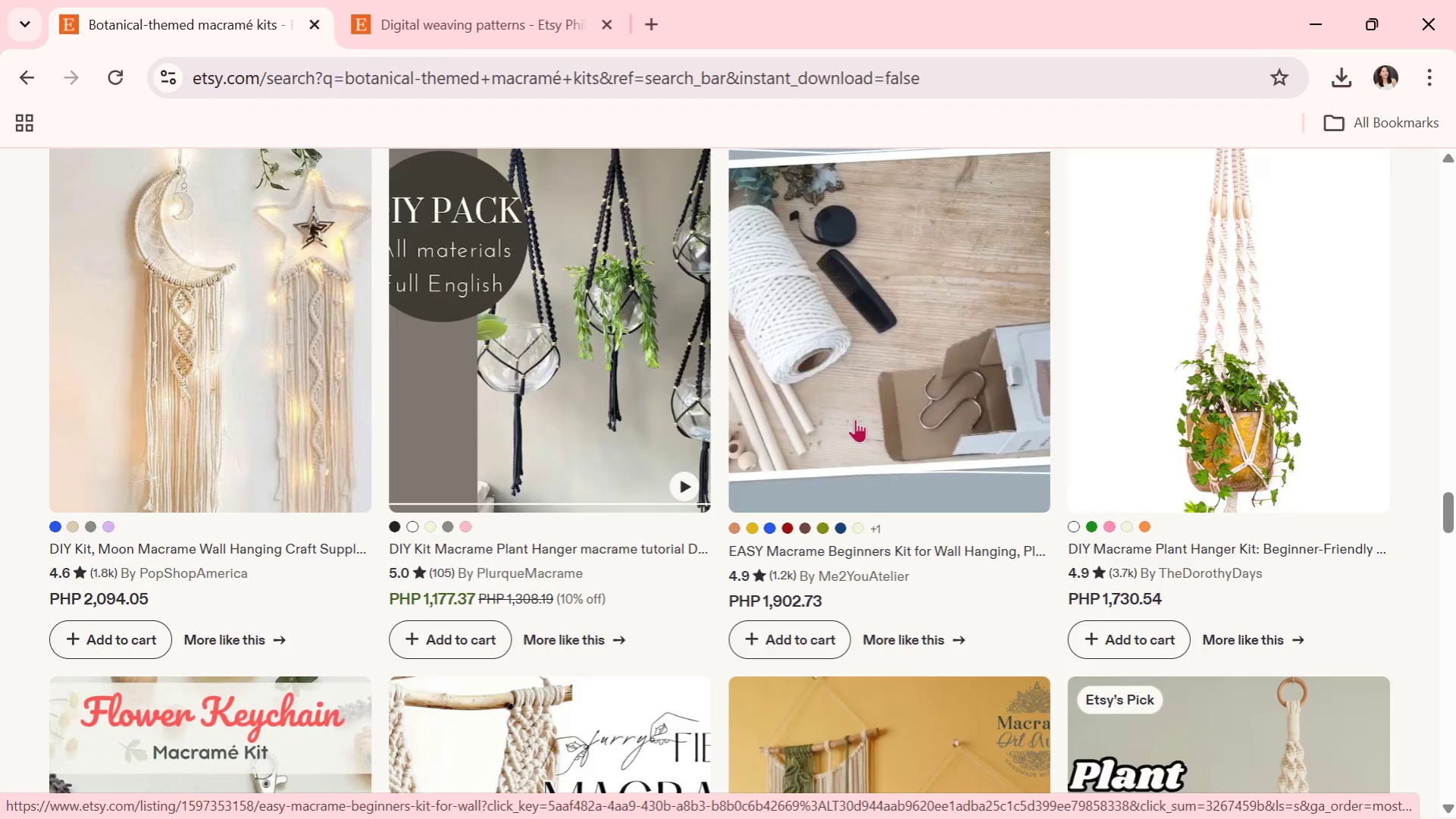 
scroll: coordinate [850, 433], scroll_direction: down, amount: 12.0
 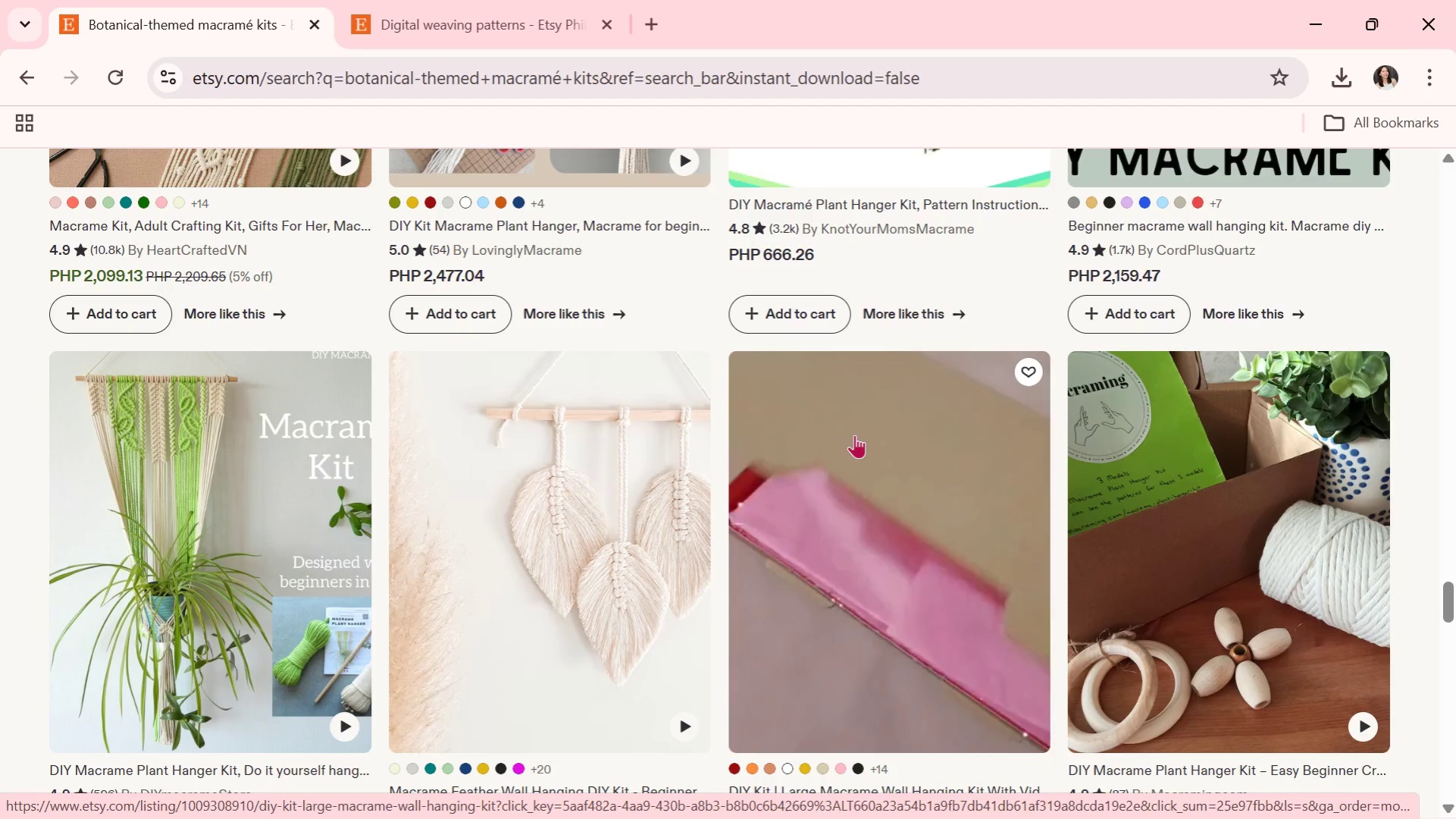 
scroll: coordinate [731, 576], scroll_direction: down, amount: 7.0
 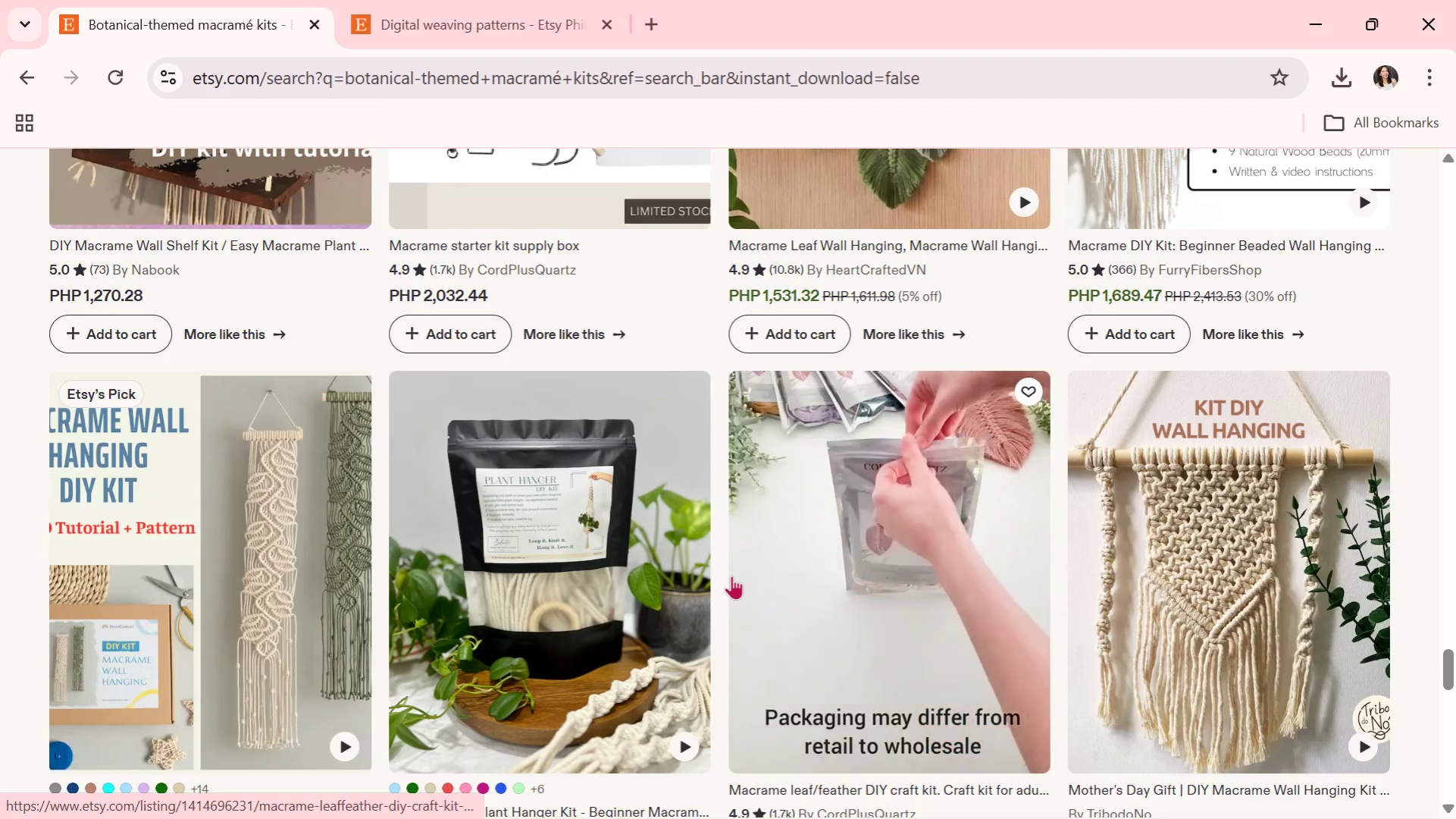 
scroll: coordinate [730, 576], scroll_direction: down, amount: 4.0
 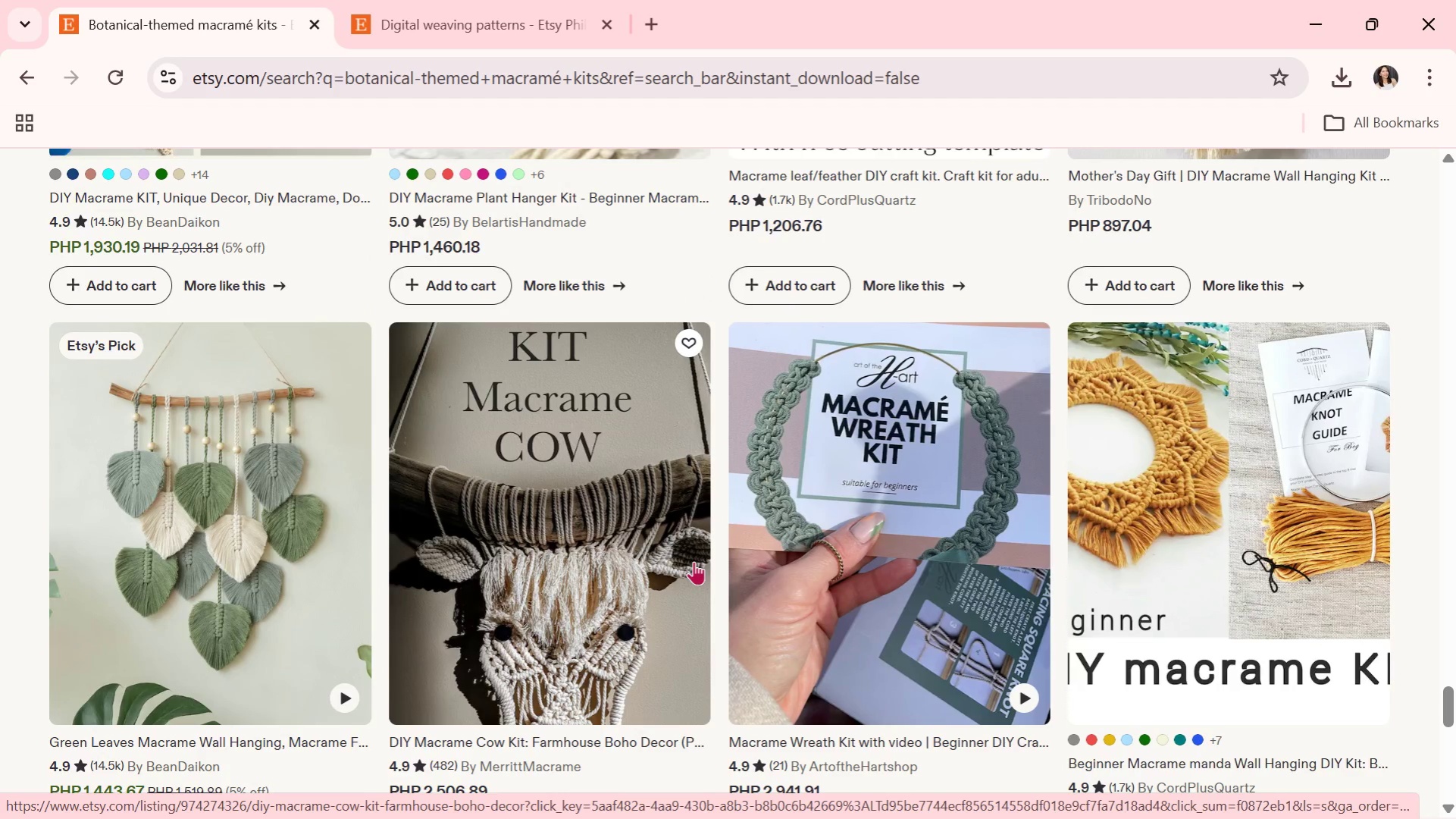 
wait(12.75)
 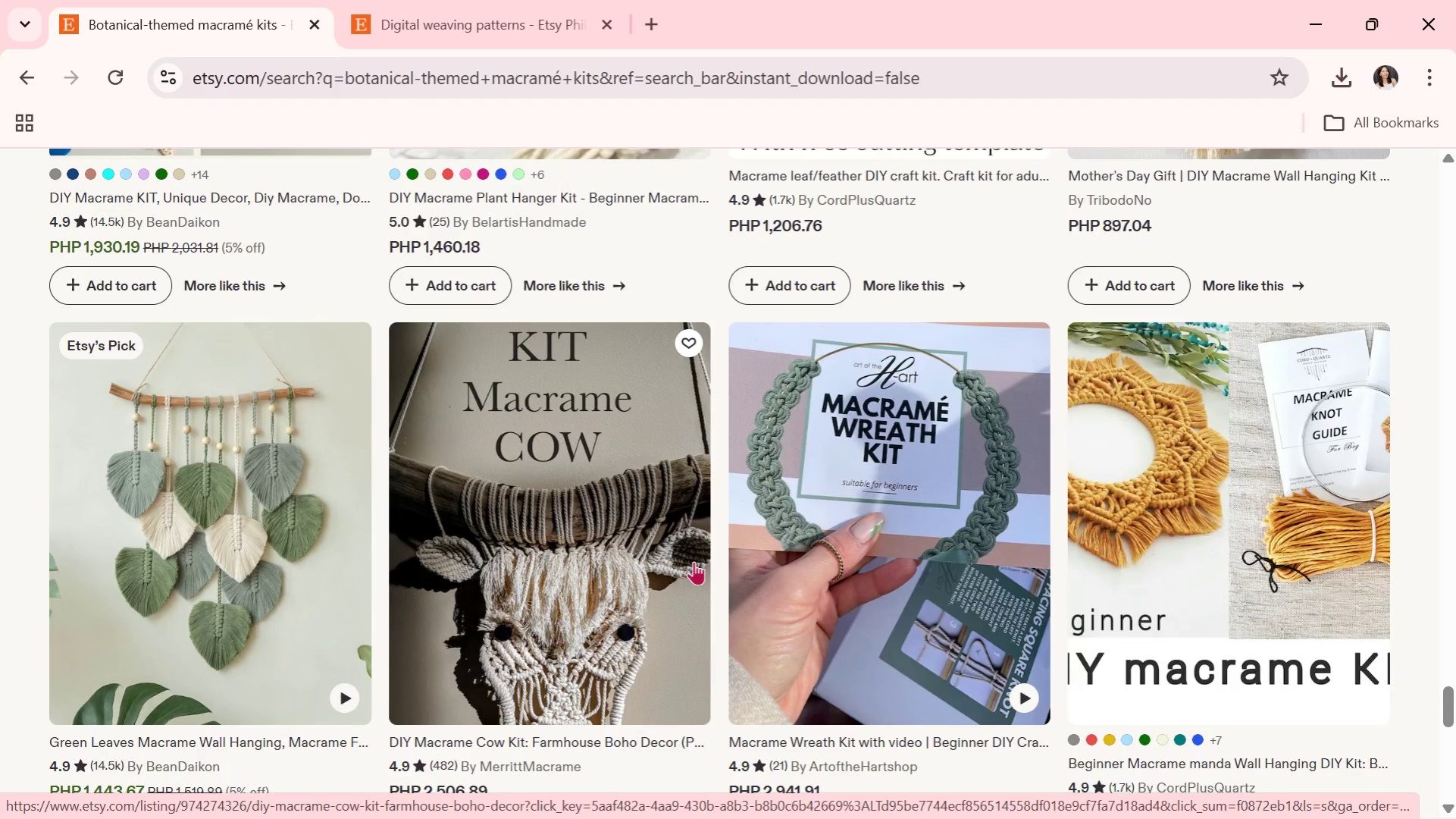 
scroll: coordinate [697, 557], scroll_direction: down, amount: 1.0
 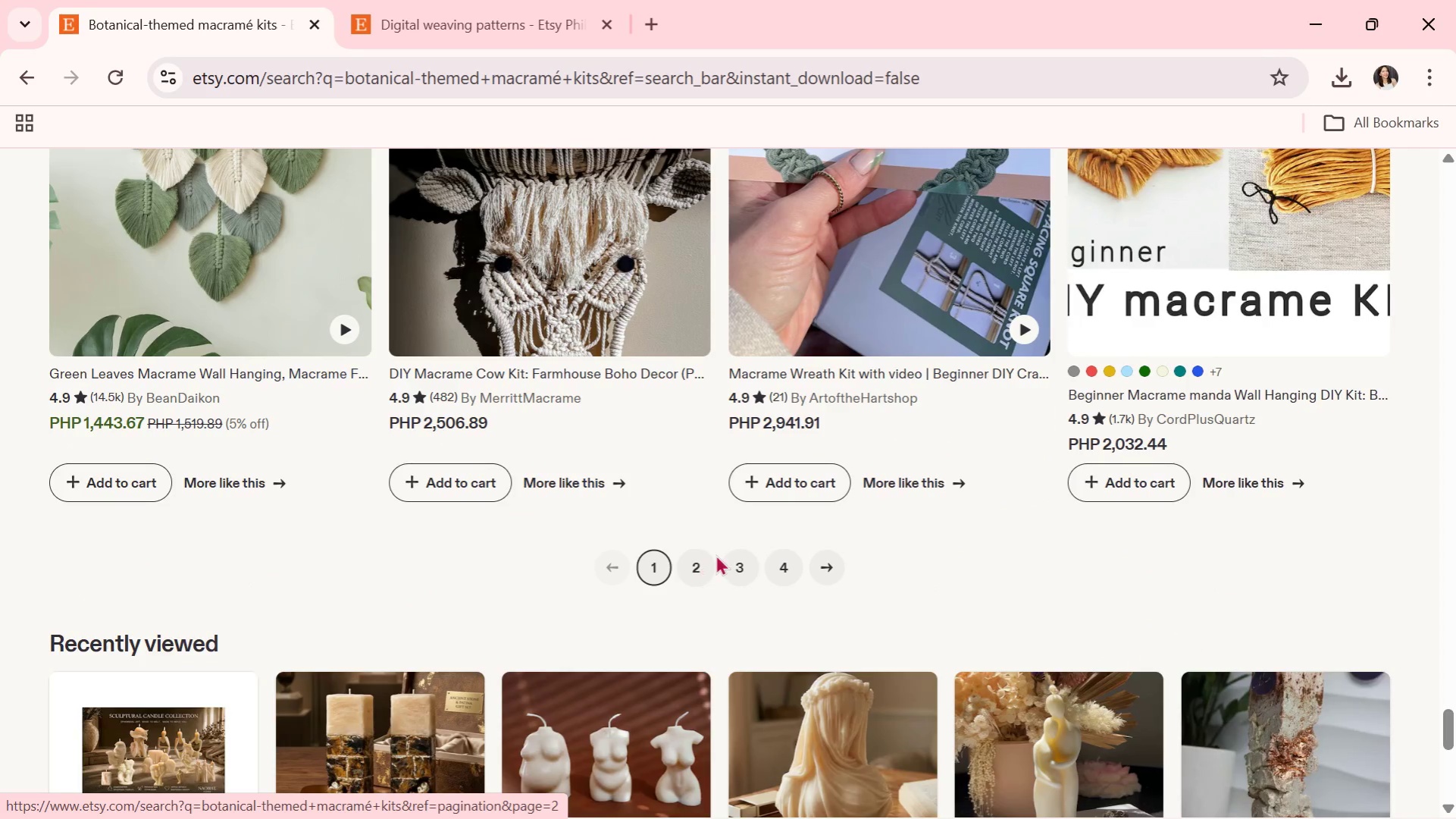 
left_click([697, 561])
 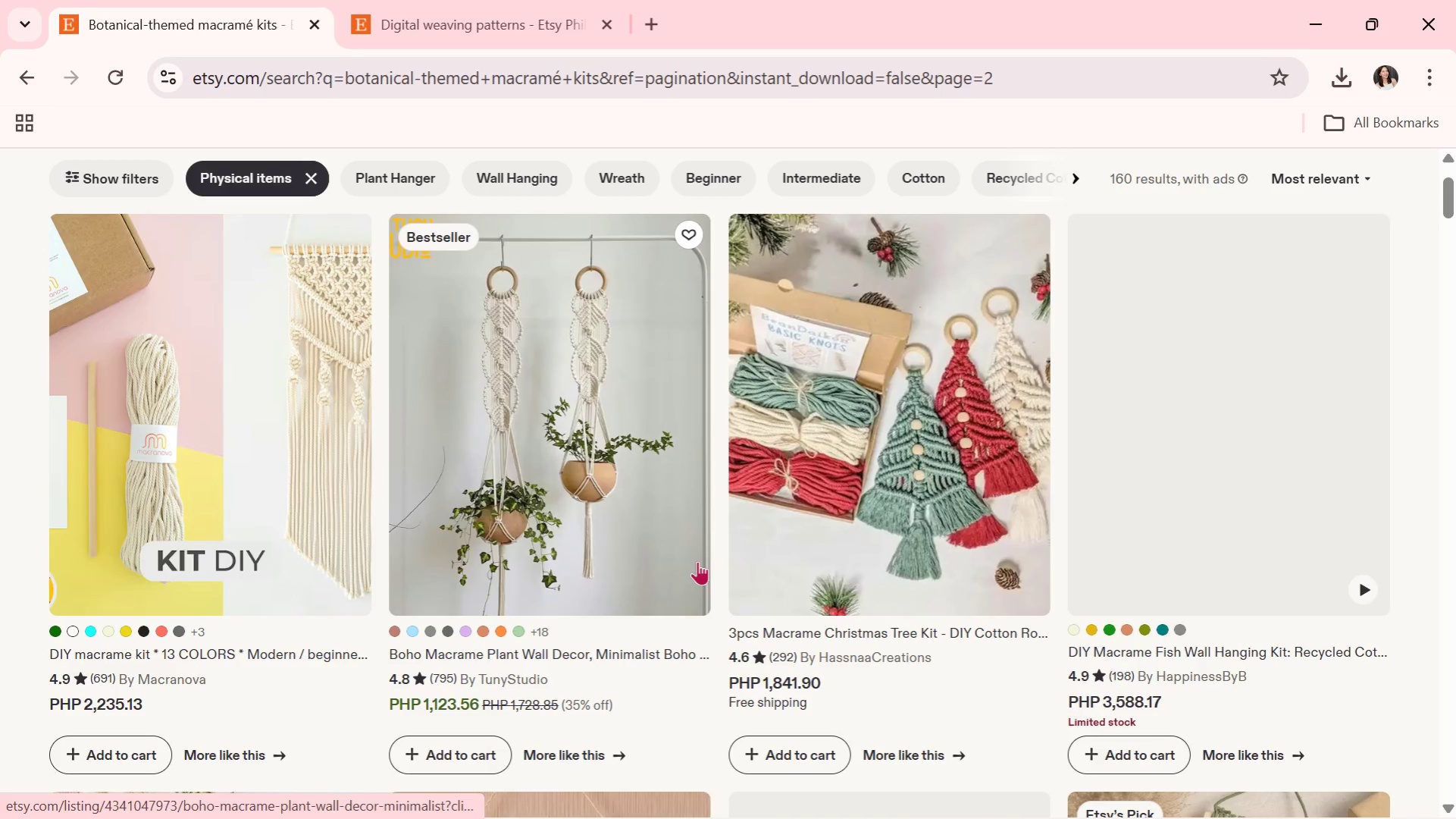 
scroll: coordinate [697, 561], scroll_direction: down, amount: 4.0
 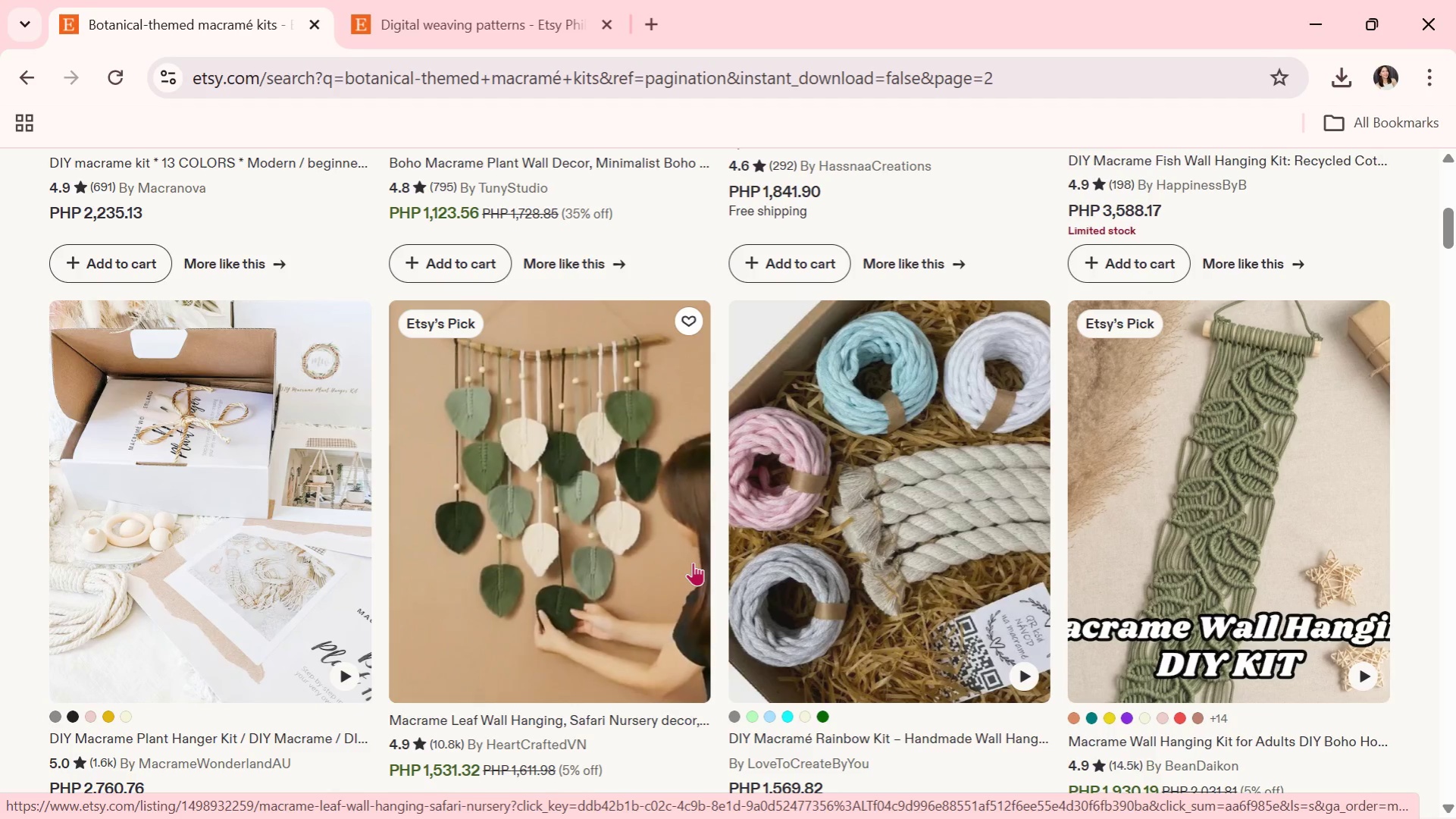 
wait(17.68)
 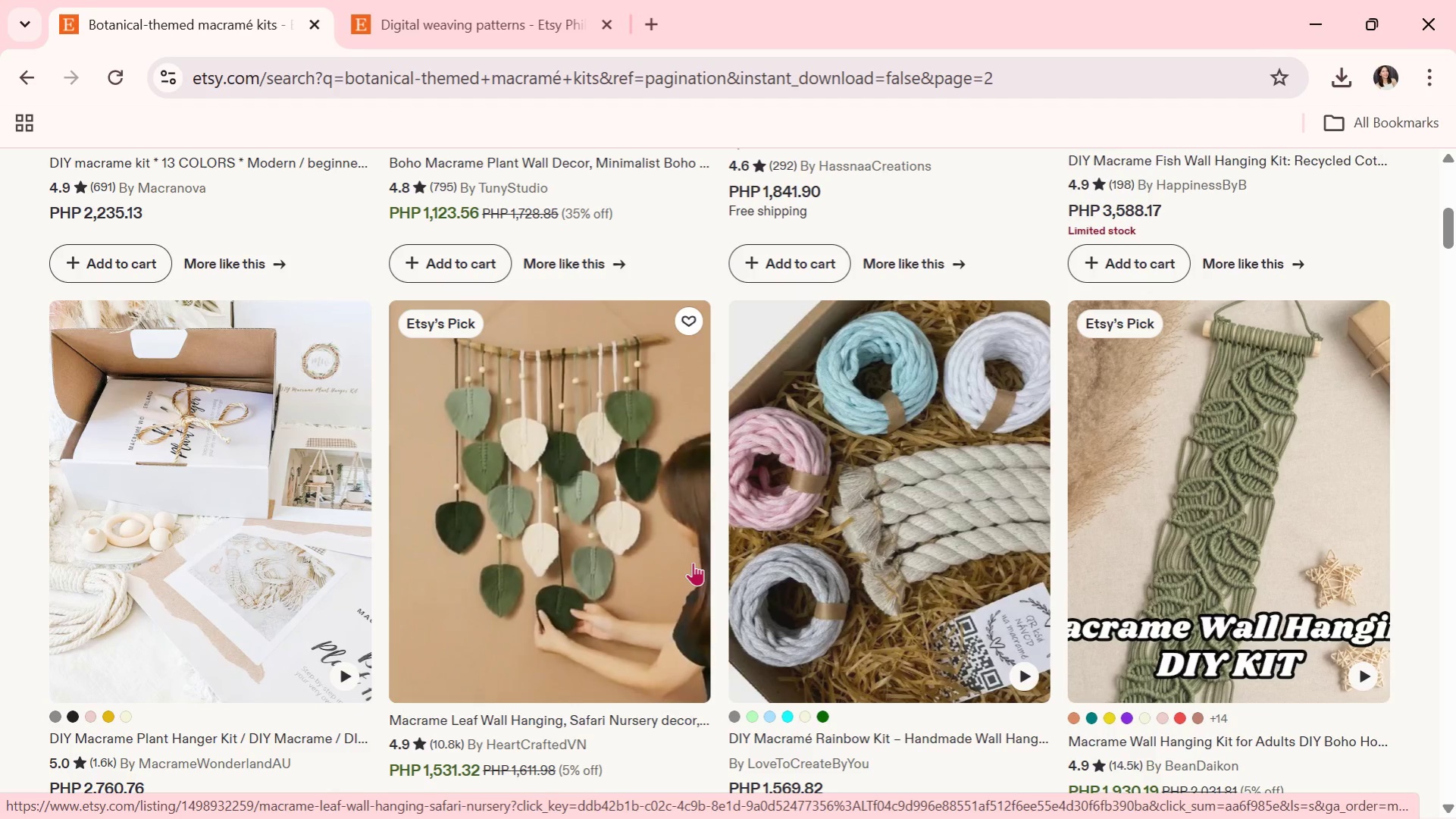 
scroll: coordinate [1017, 373], scroll_direction: down, amount: 1.0
 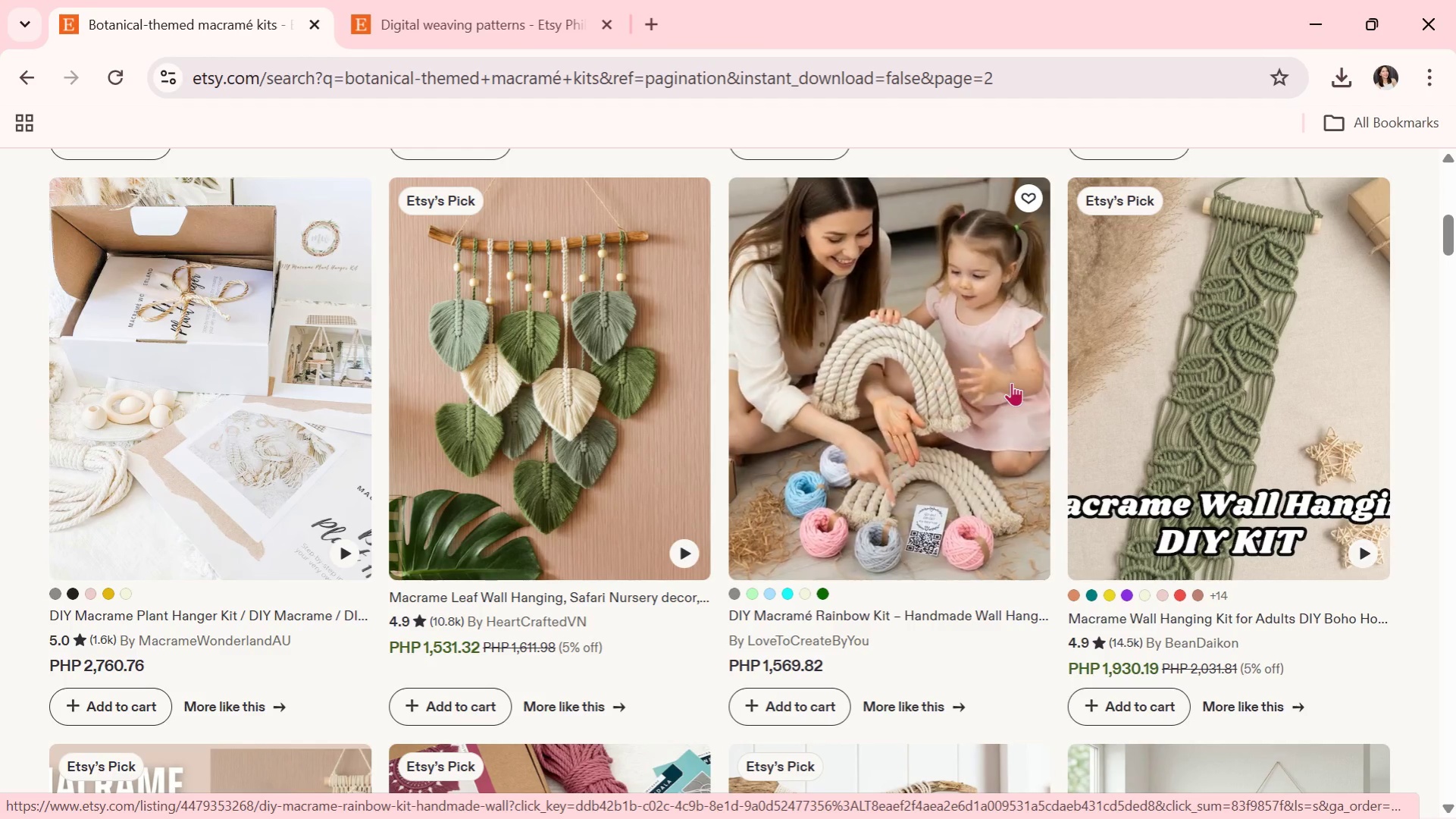 
wait(10.55)
 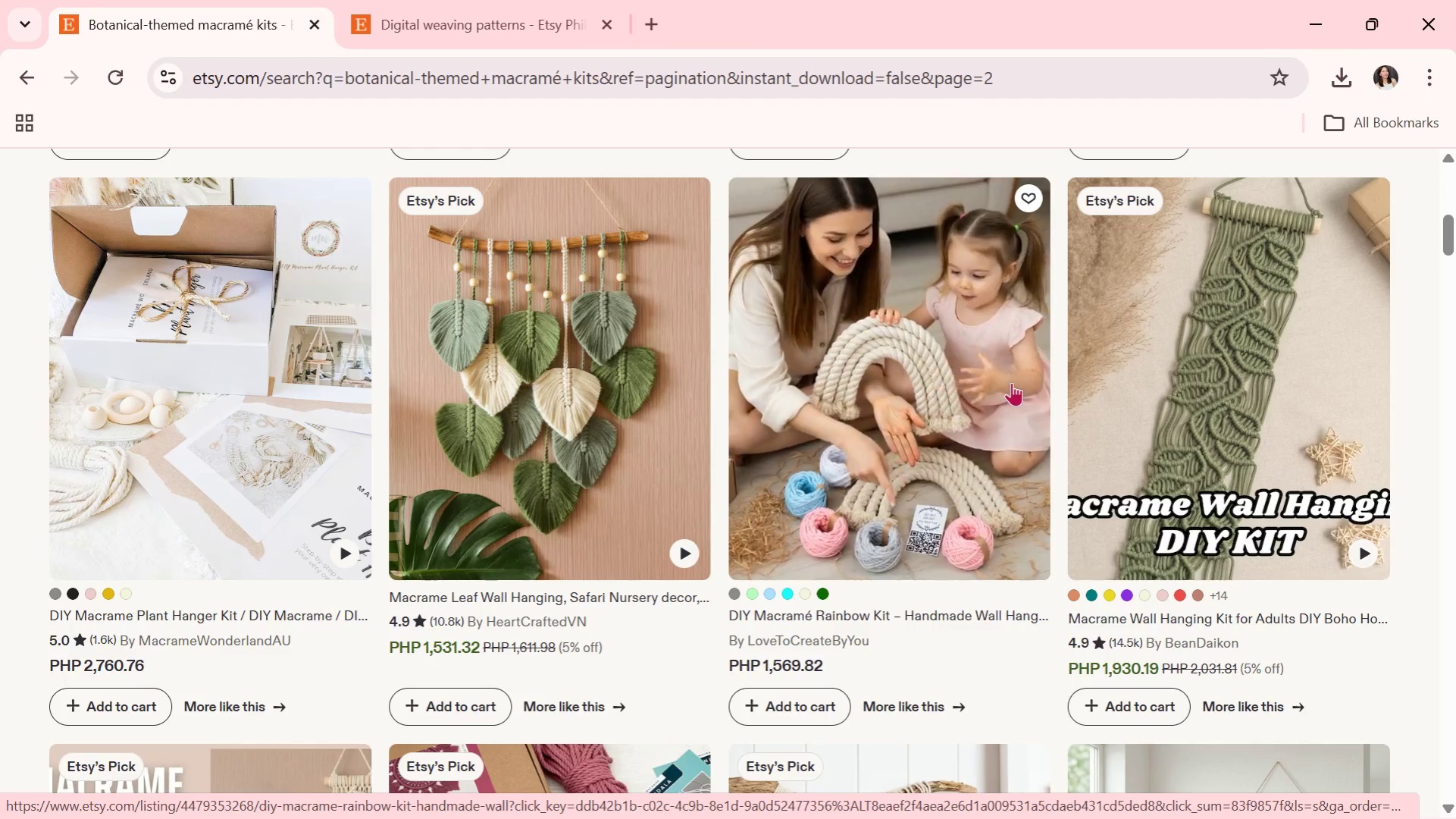 
scroll: coordinate [1007, 389], scroll_direction: down, amount: 6.0
 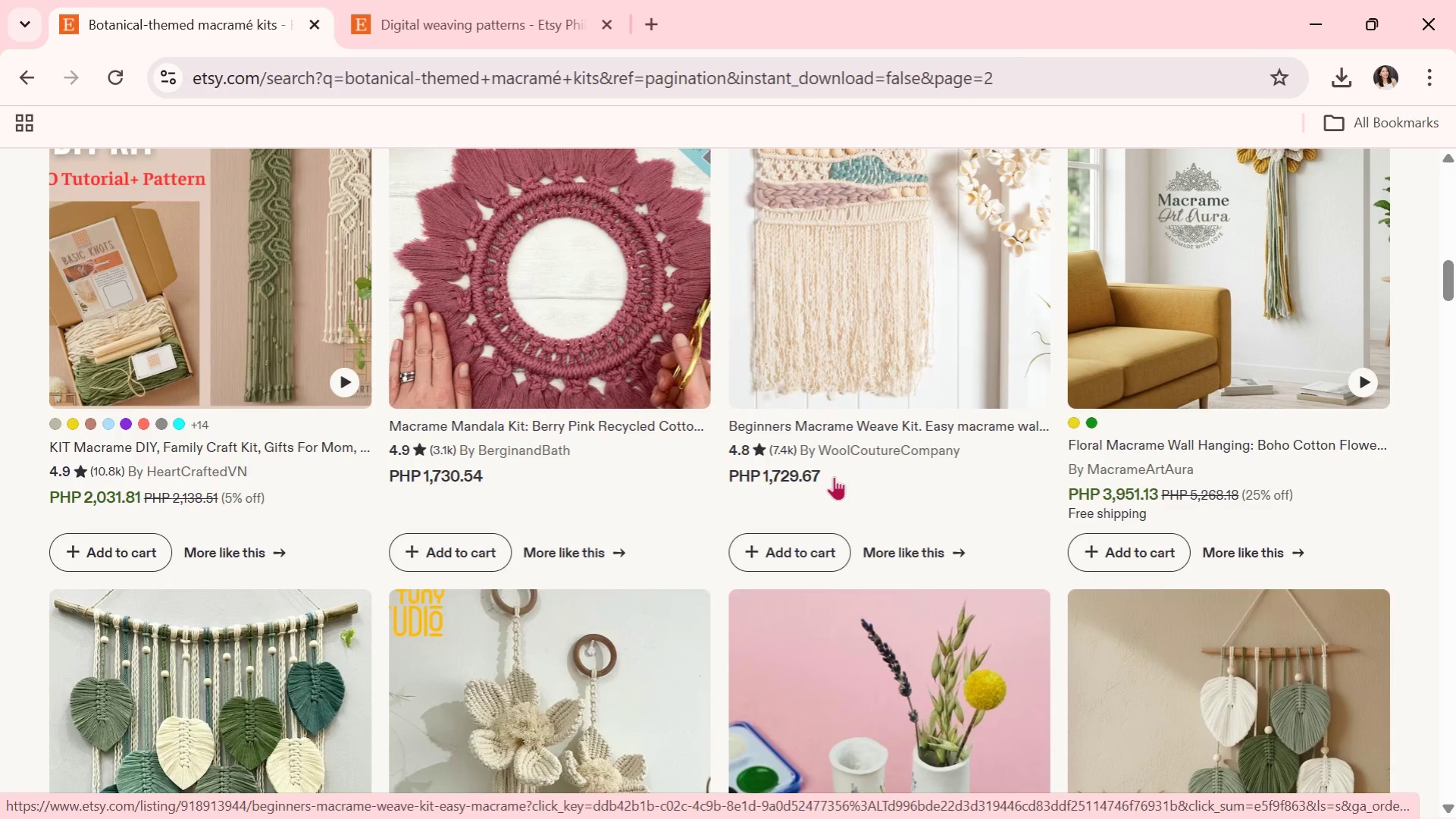 
wait(10.15)
 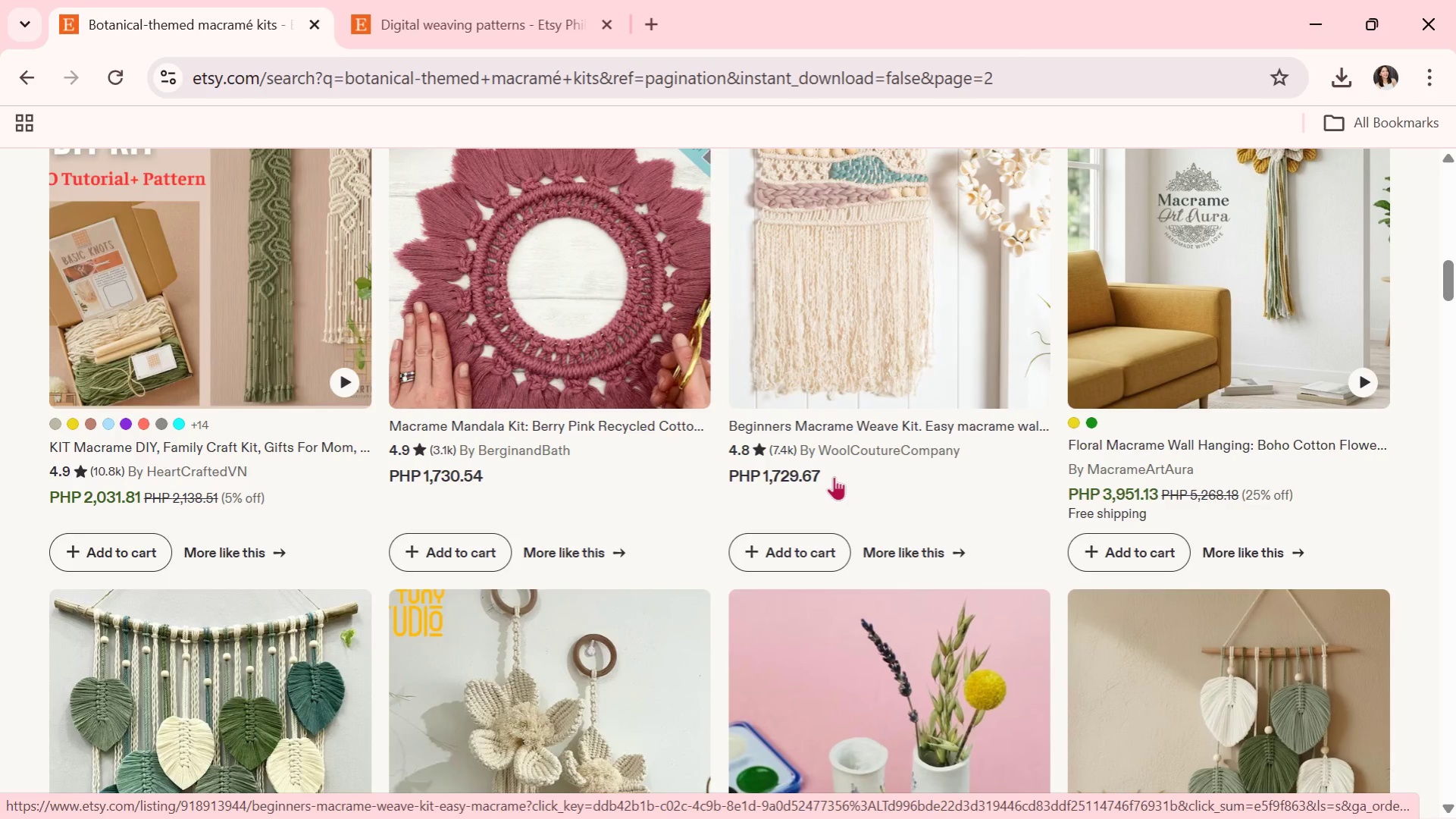 
scroll: coordinate [832, 449], scroll_direction: down, amount: 2.0
 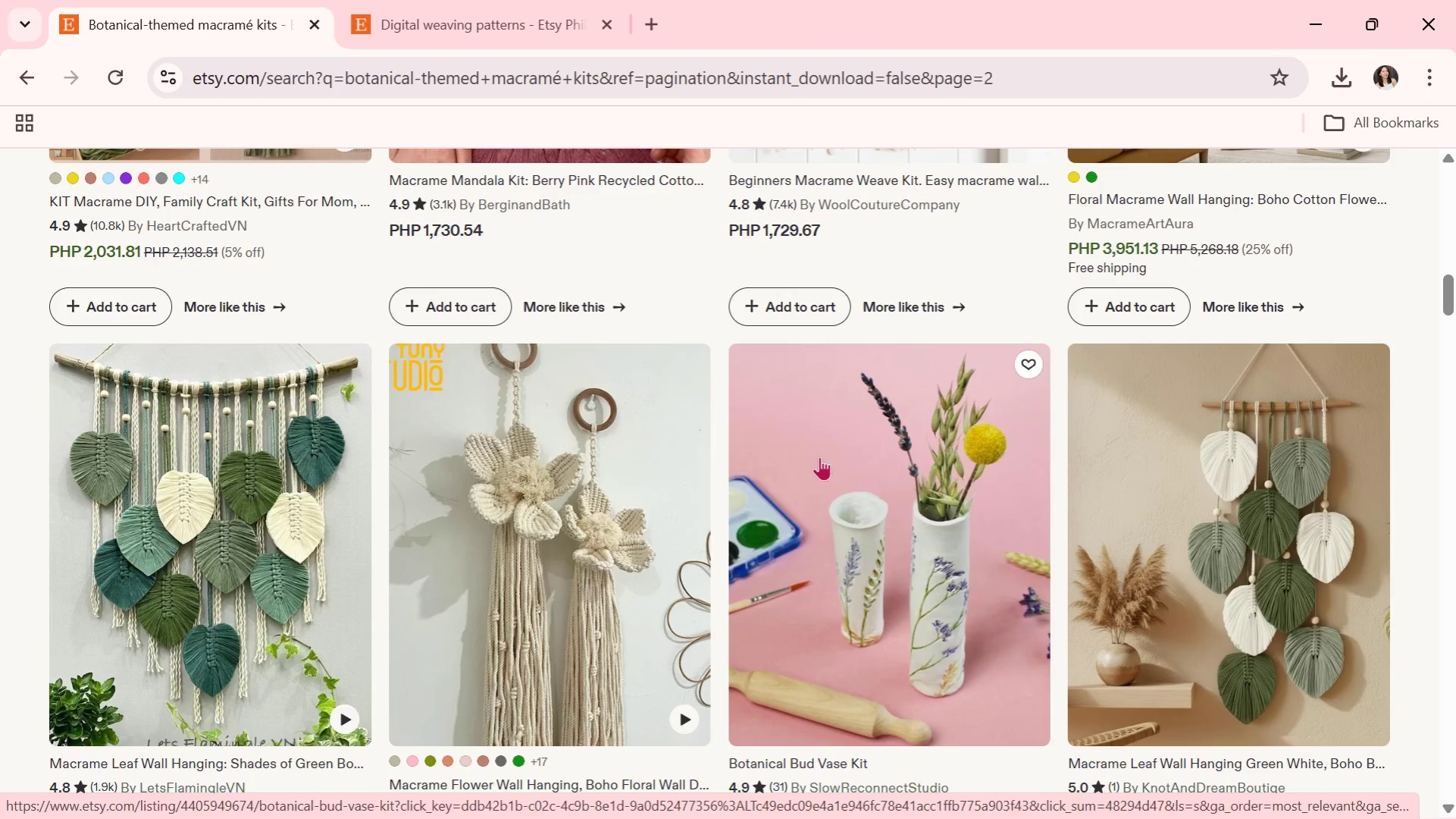 
wait(6.62)
 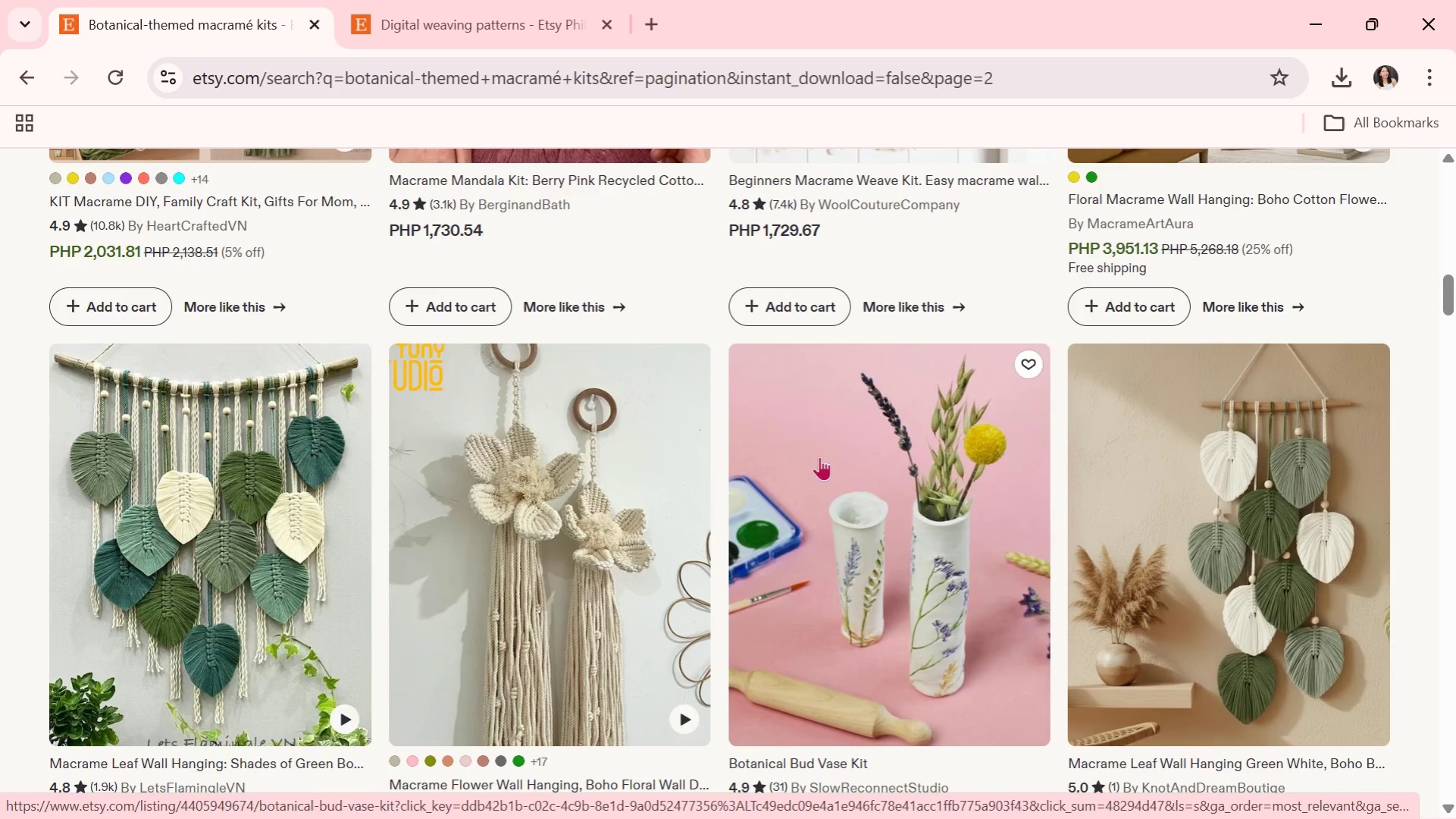 
scroll: coordinate [1133, 445], scroll_direction: down, amount: 1.0
 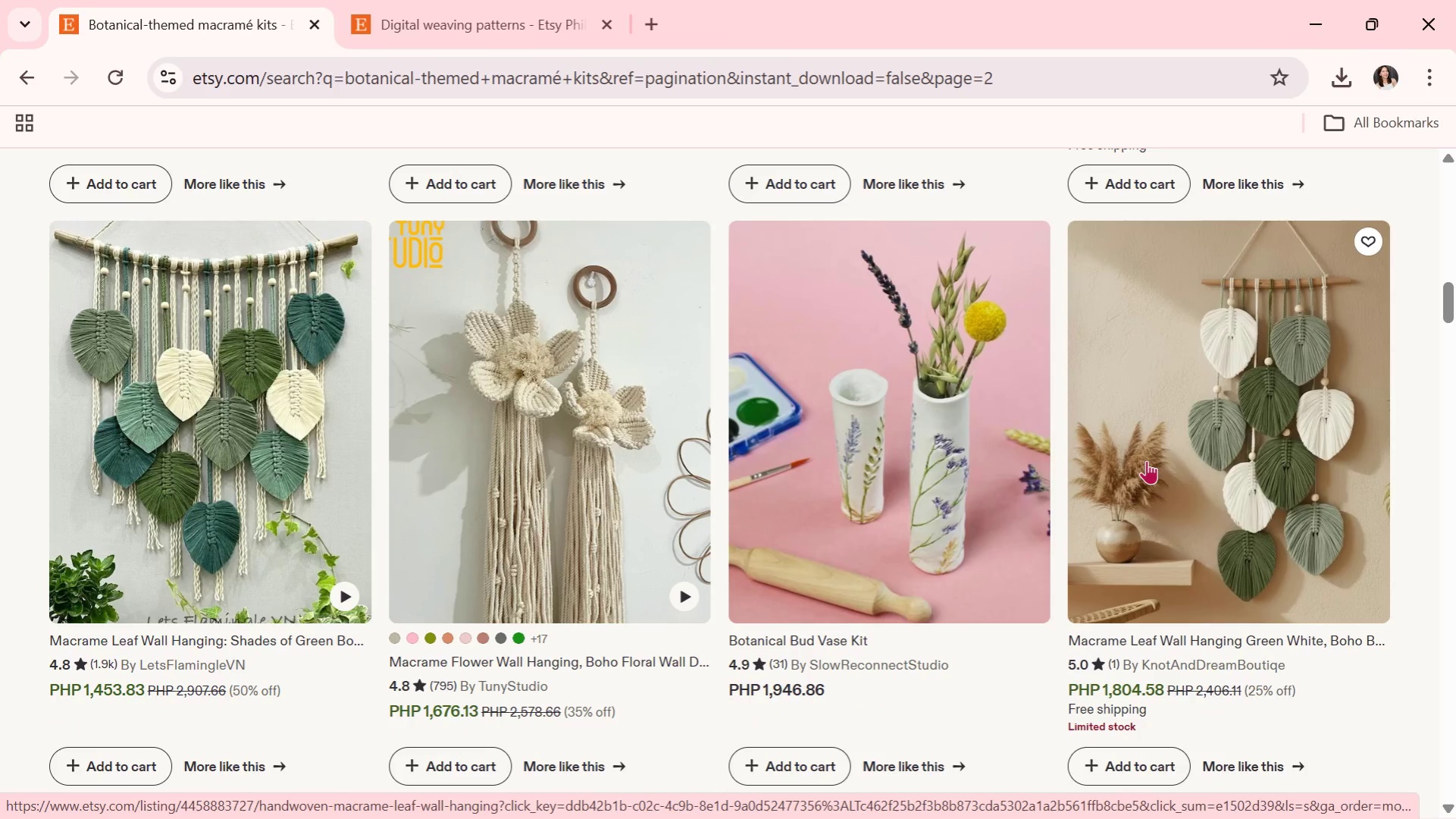 
wait(7.23)
 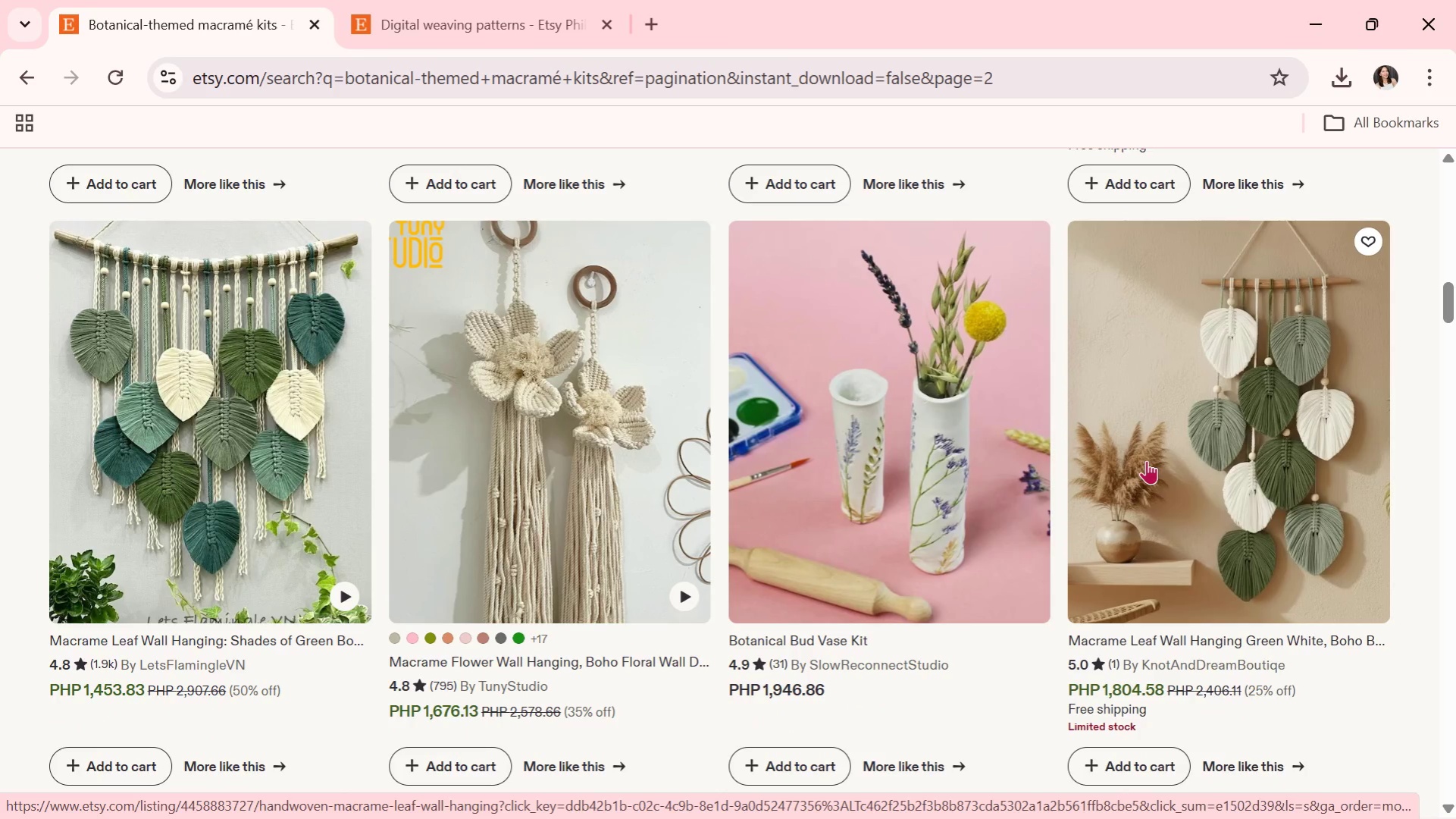 
scroll: coordinate [833, 527], scroll_direction: down, amount: 8.0
 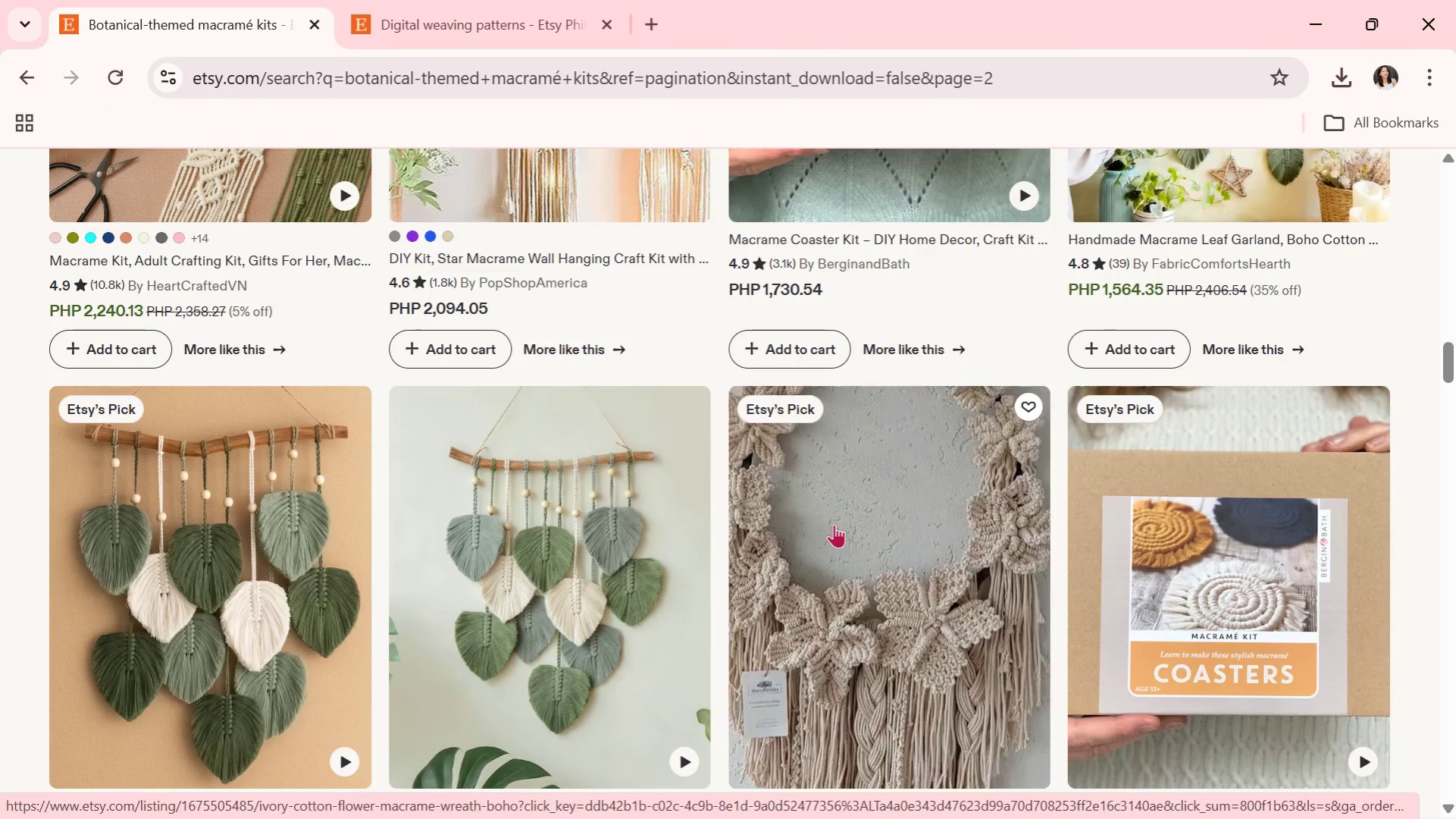 
scroll: coordinate [834, 524], scroll_direction: down, amount: 2.0
 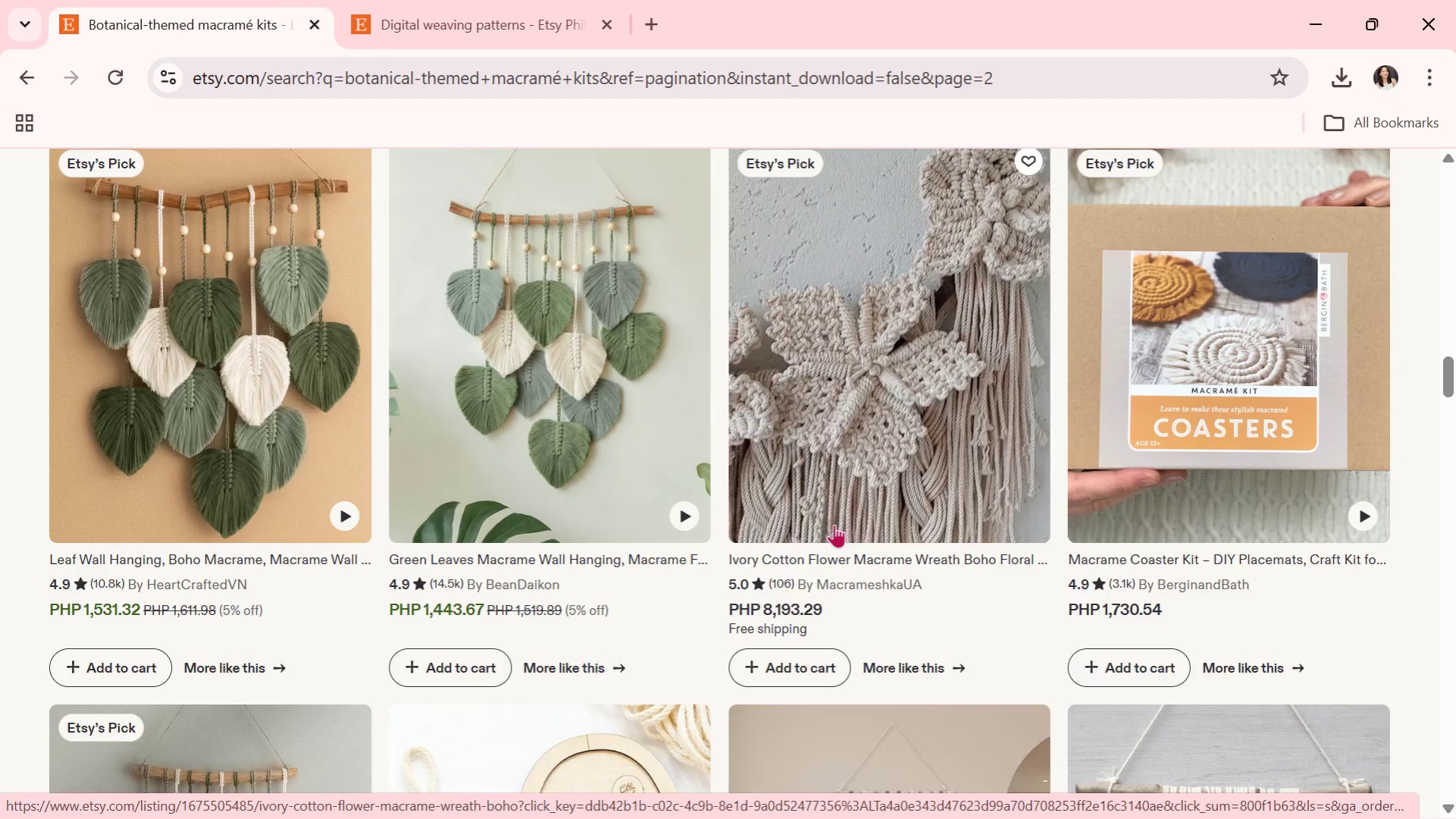 
wait(8.51)
 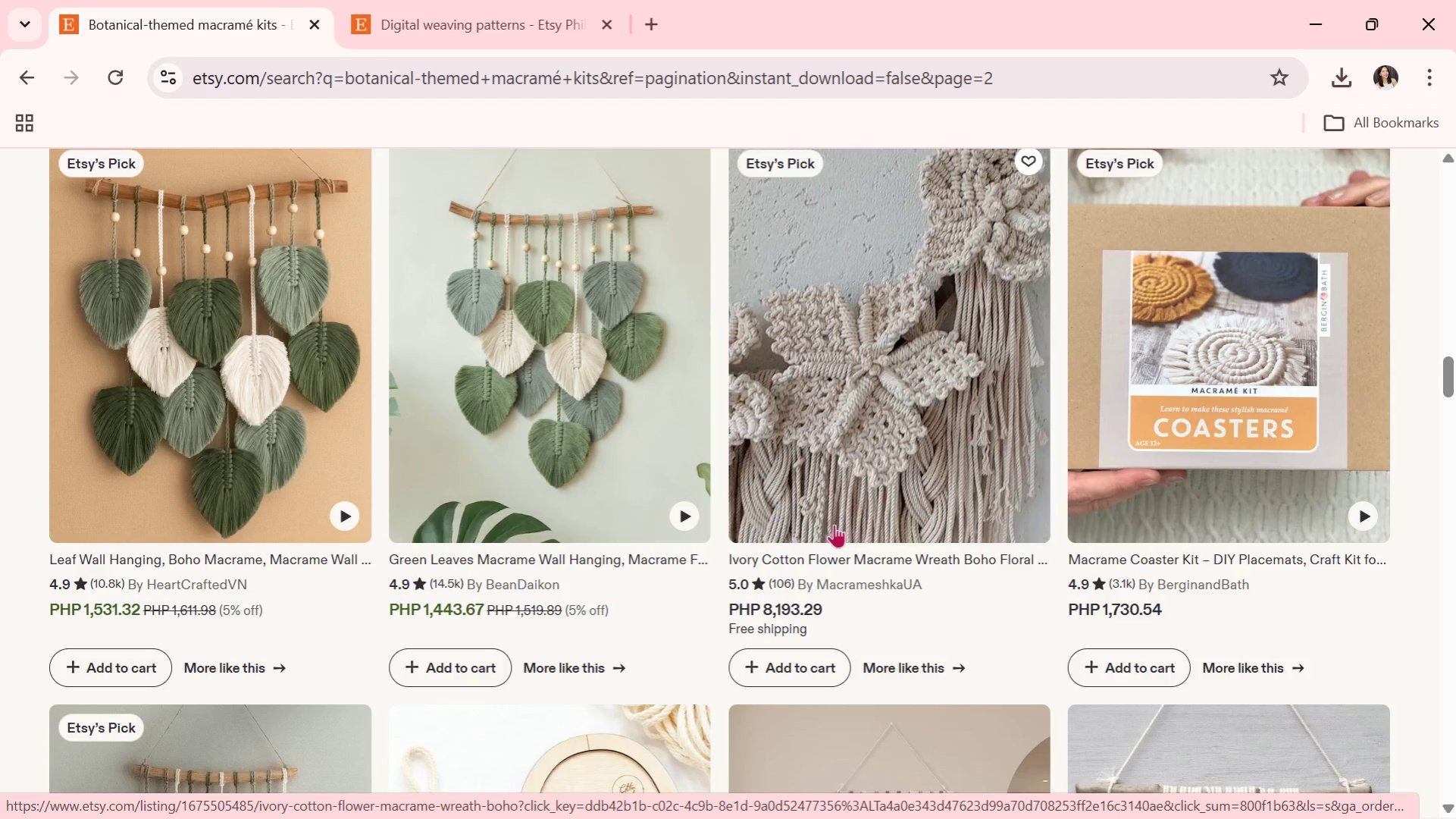 
scroll: coordinate [845, 510], scroll_direction: down, amount: 3.0
 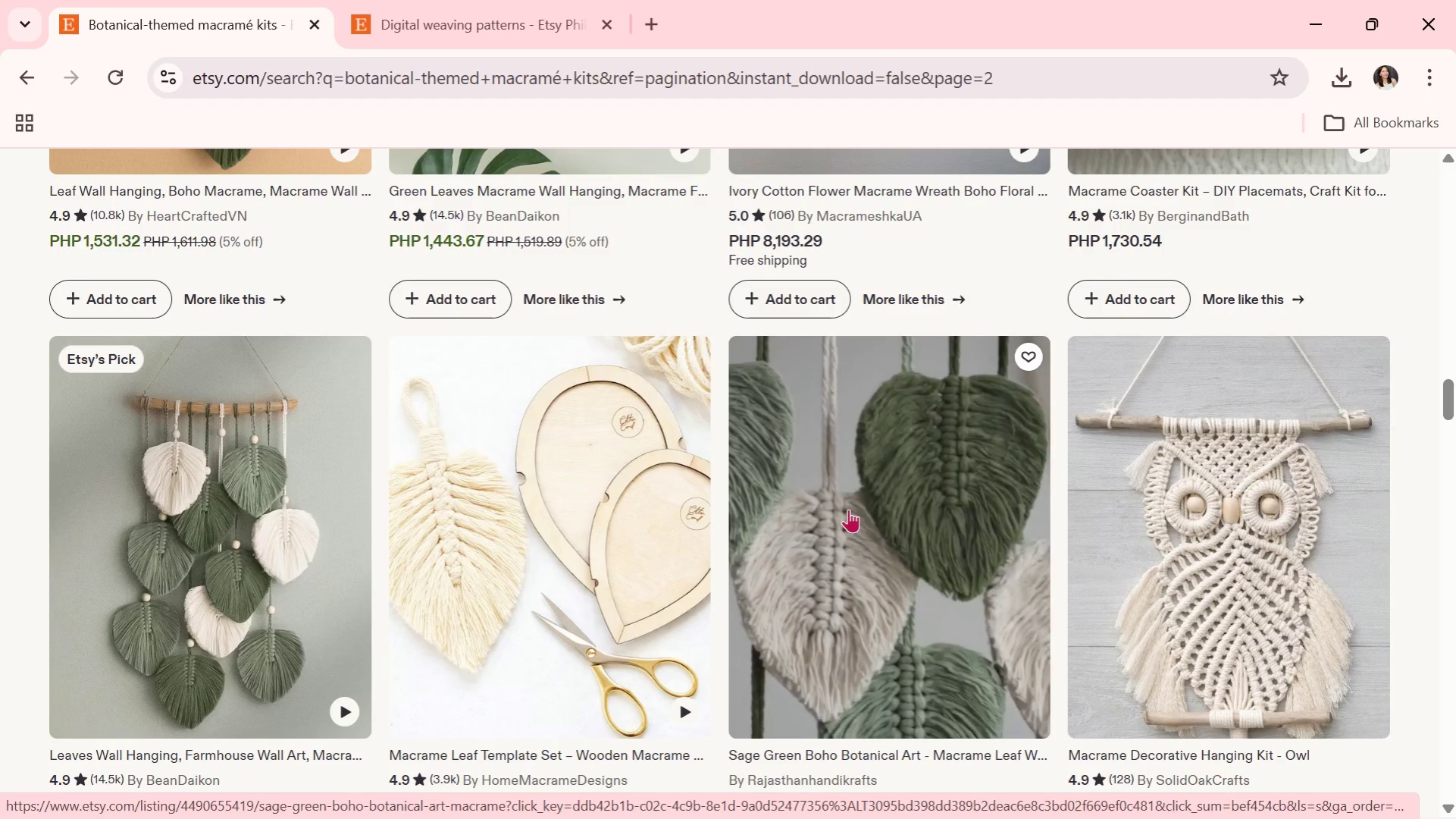 
wait(5.42)
 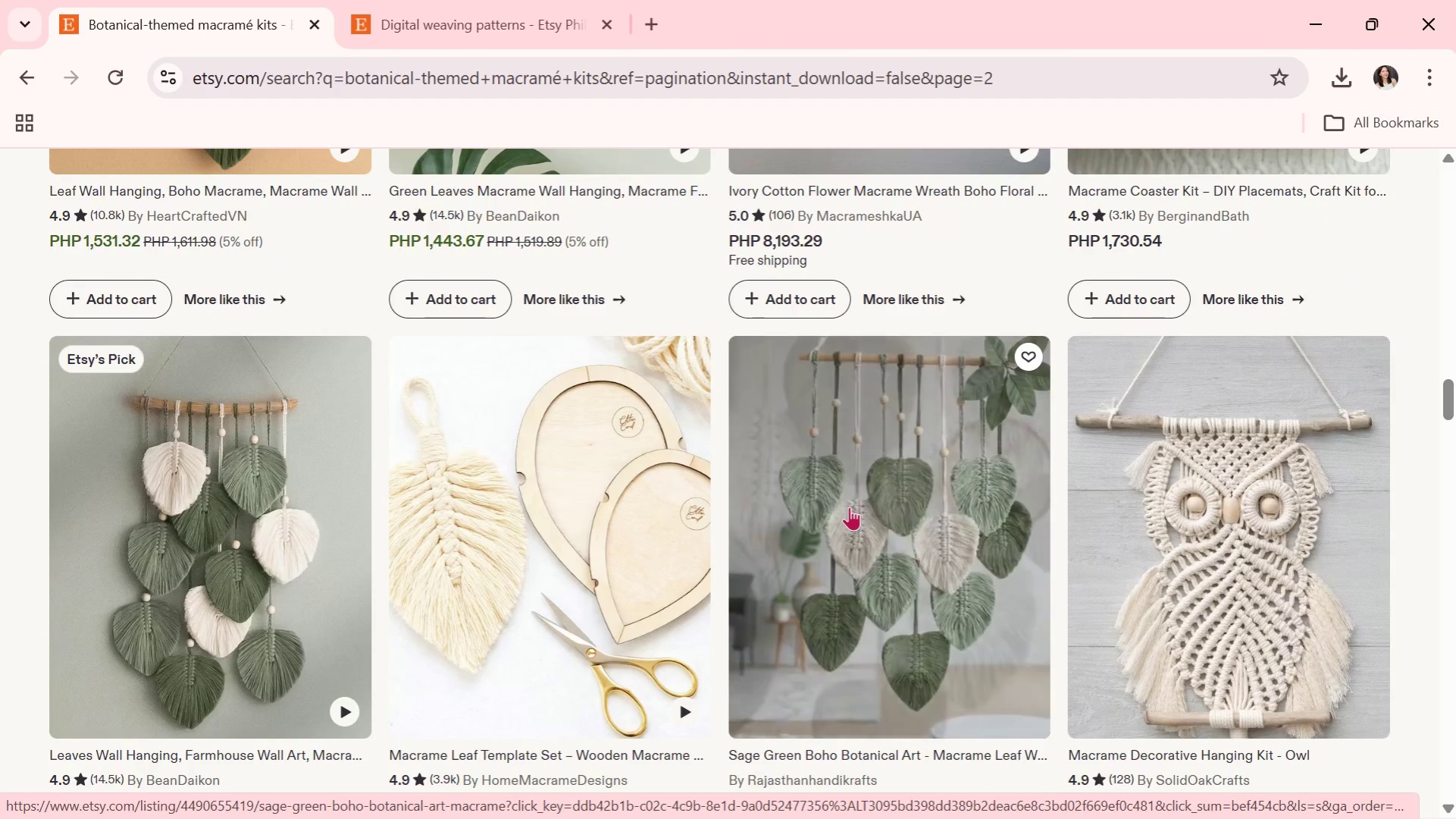 
scroll: coordinate [853, 504], scroll_direction: down, amount: 2.0
 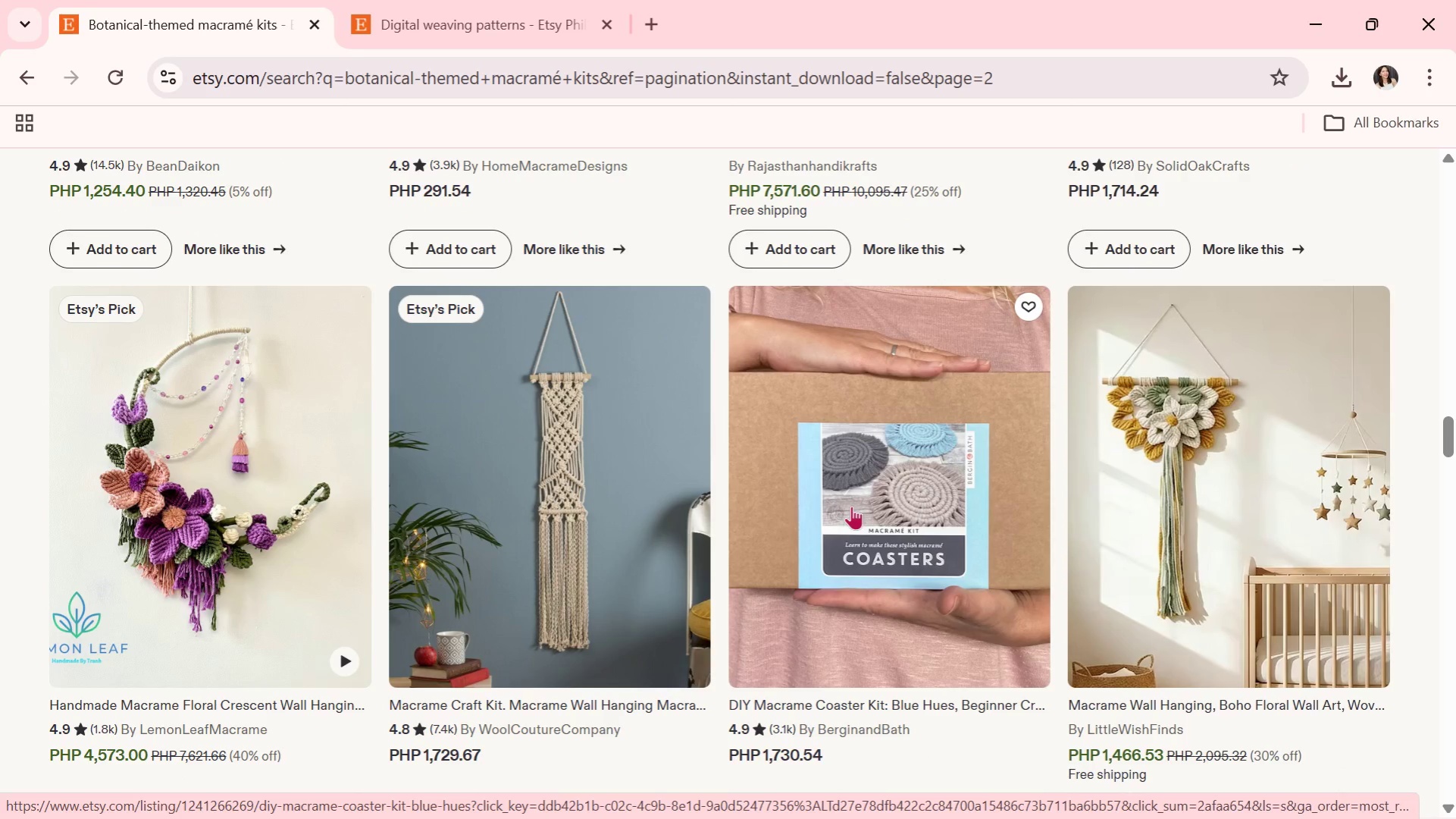 
wait(5.41)
 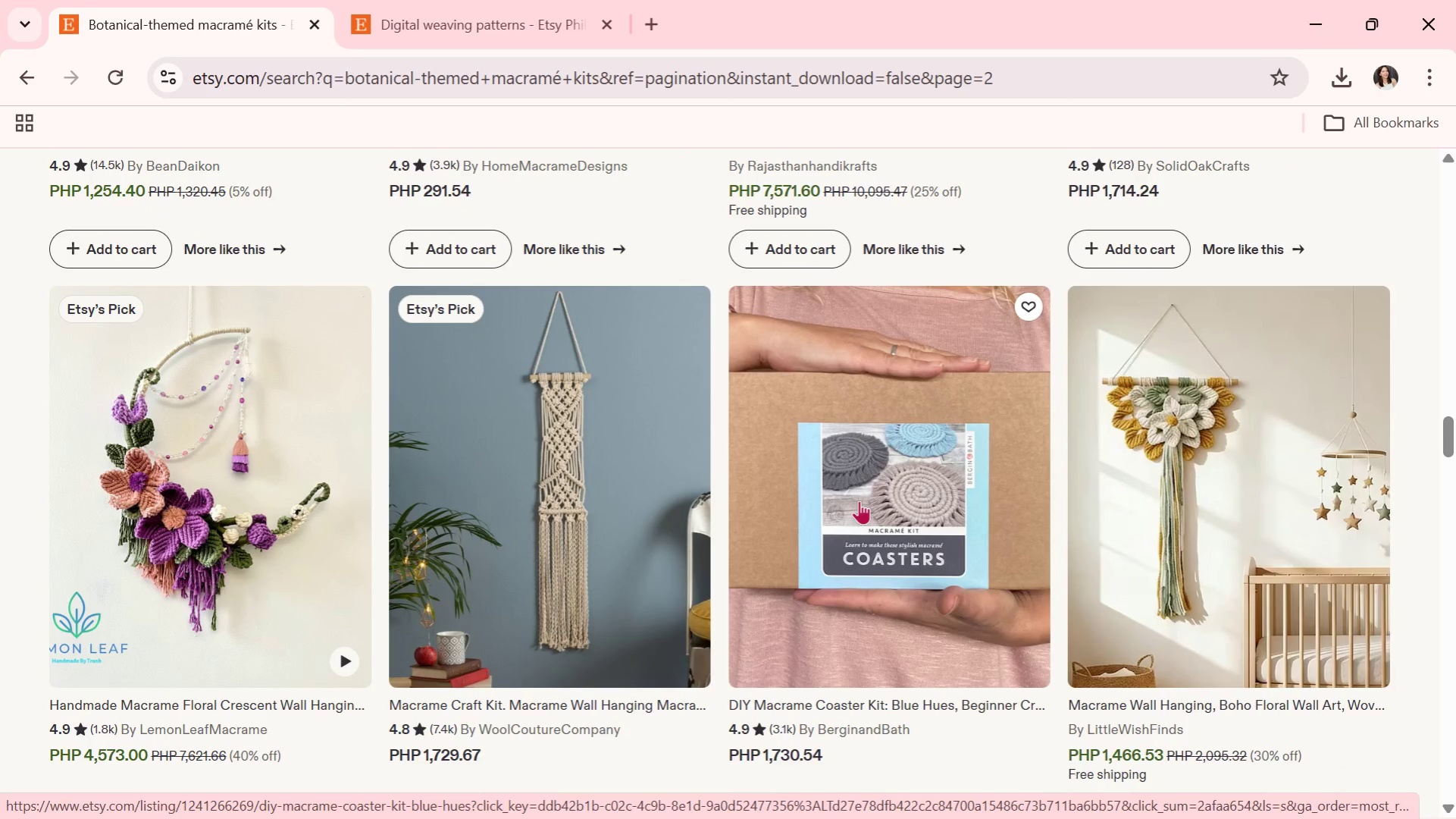 
scroll: coordinate [851, 506], scroll_direction: down, amount: 1.0
 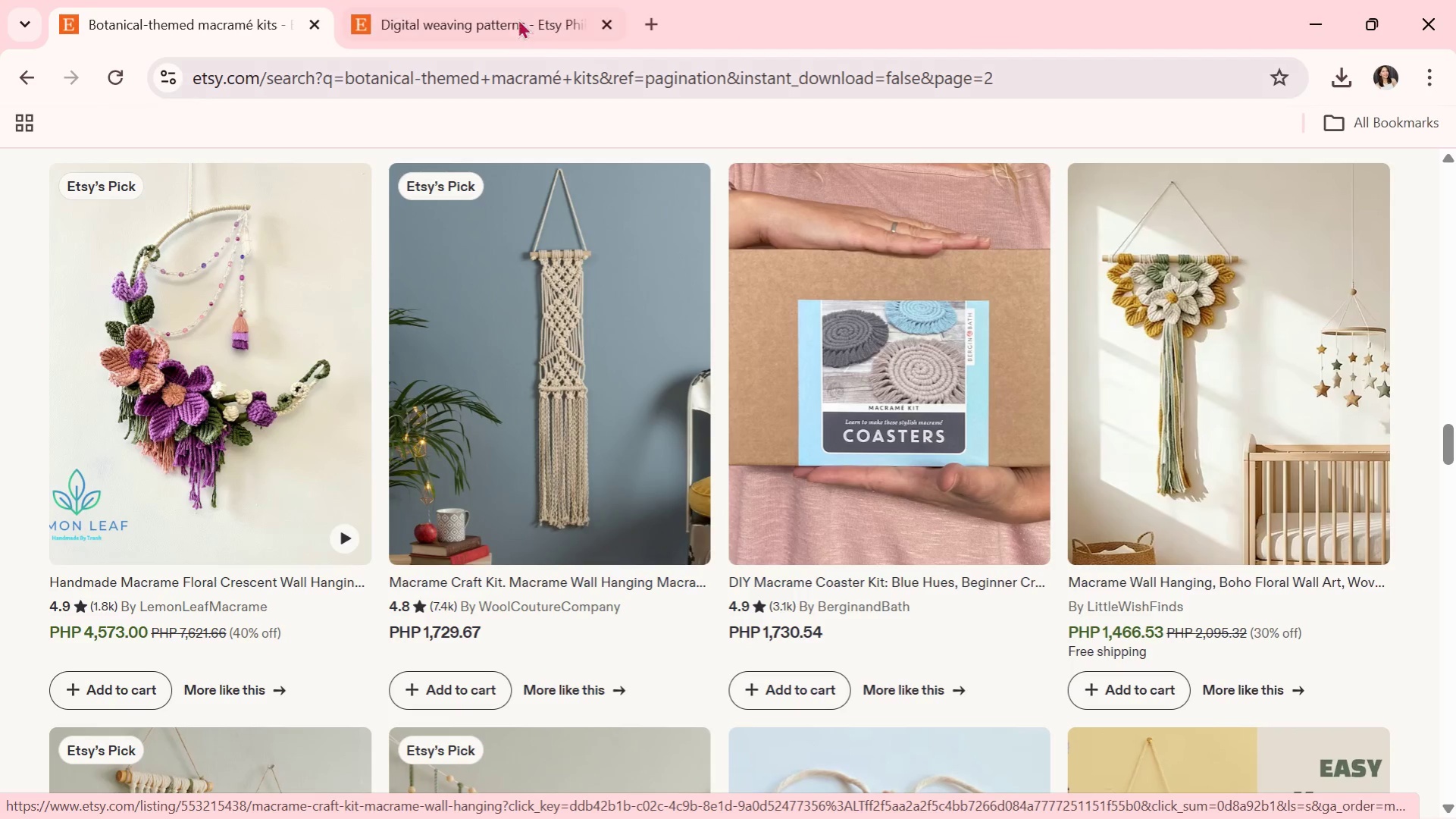 
left_click([380, 0])
 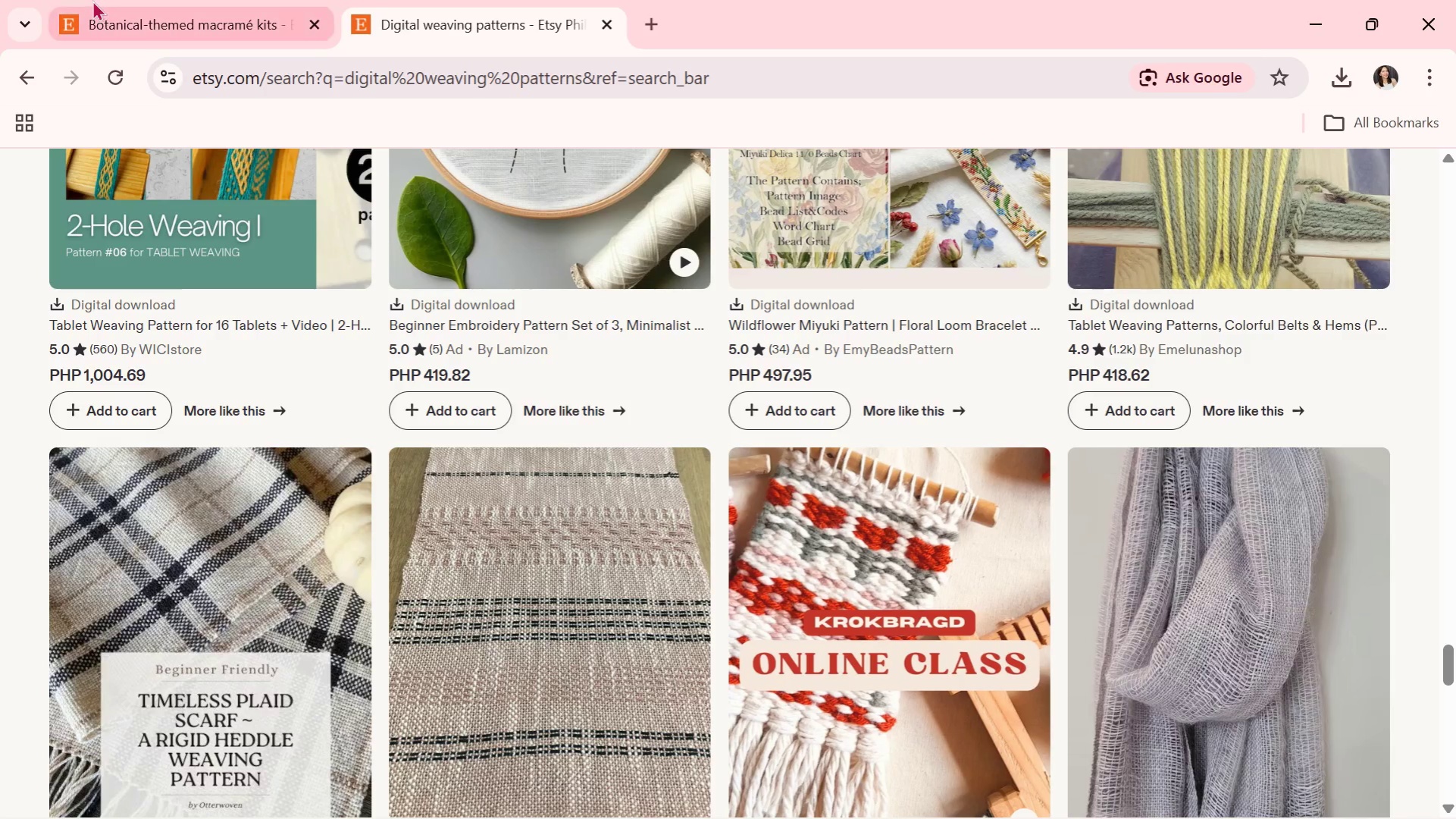 
left_click([105, 0])
 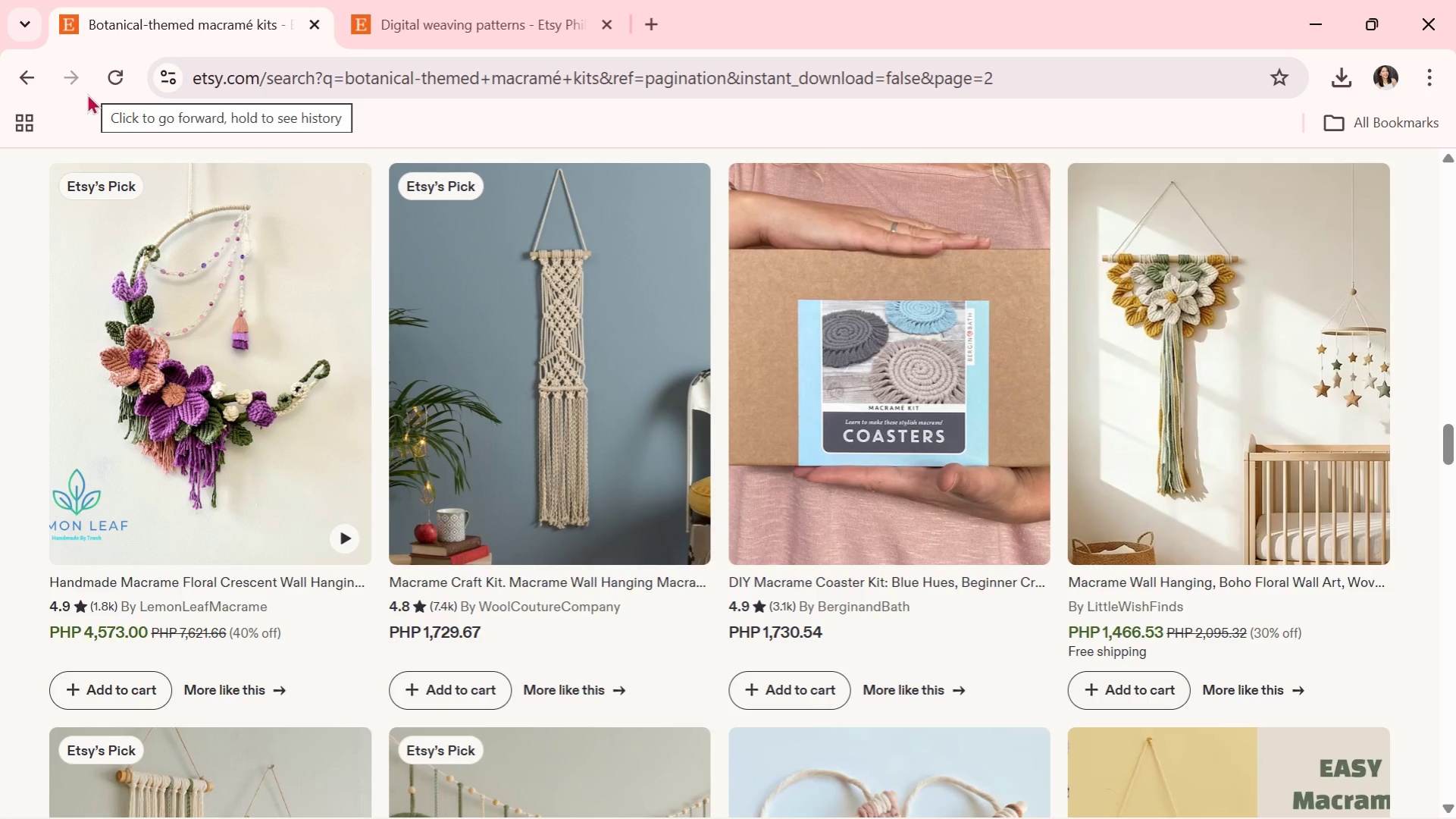 
wait(7.88)
 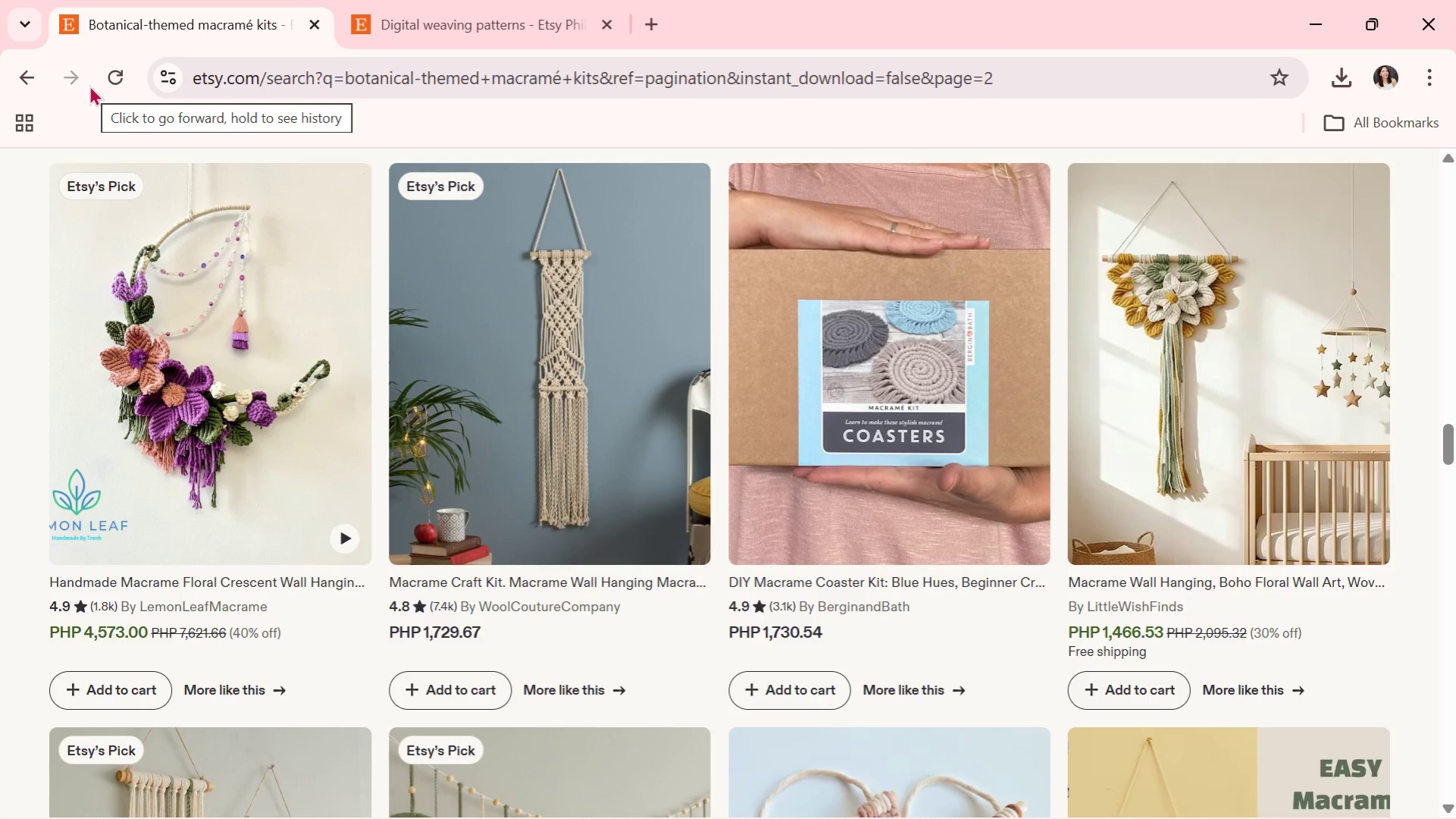 
scroll: coordinate [942, 651], scroll_direction: down, amount: 8.0
 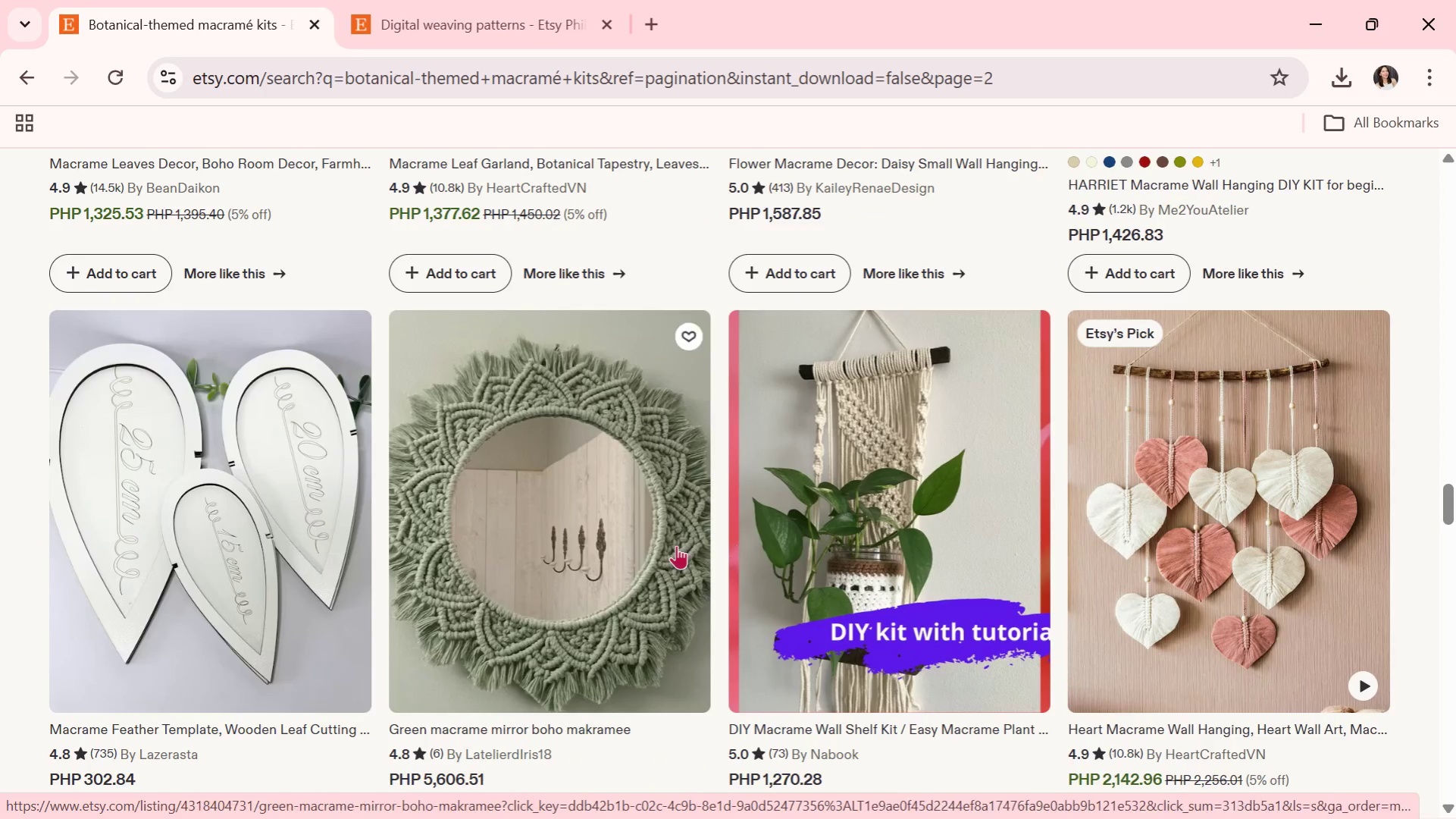 
scroll: coordinate [676, 545], scroll_direction: down, amount: 1.0
 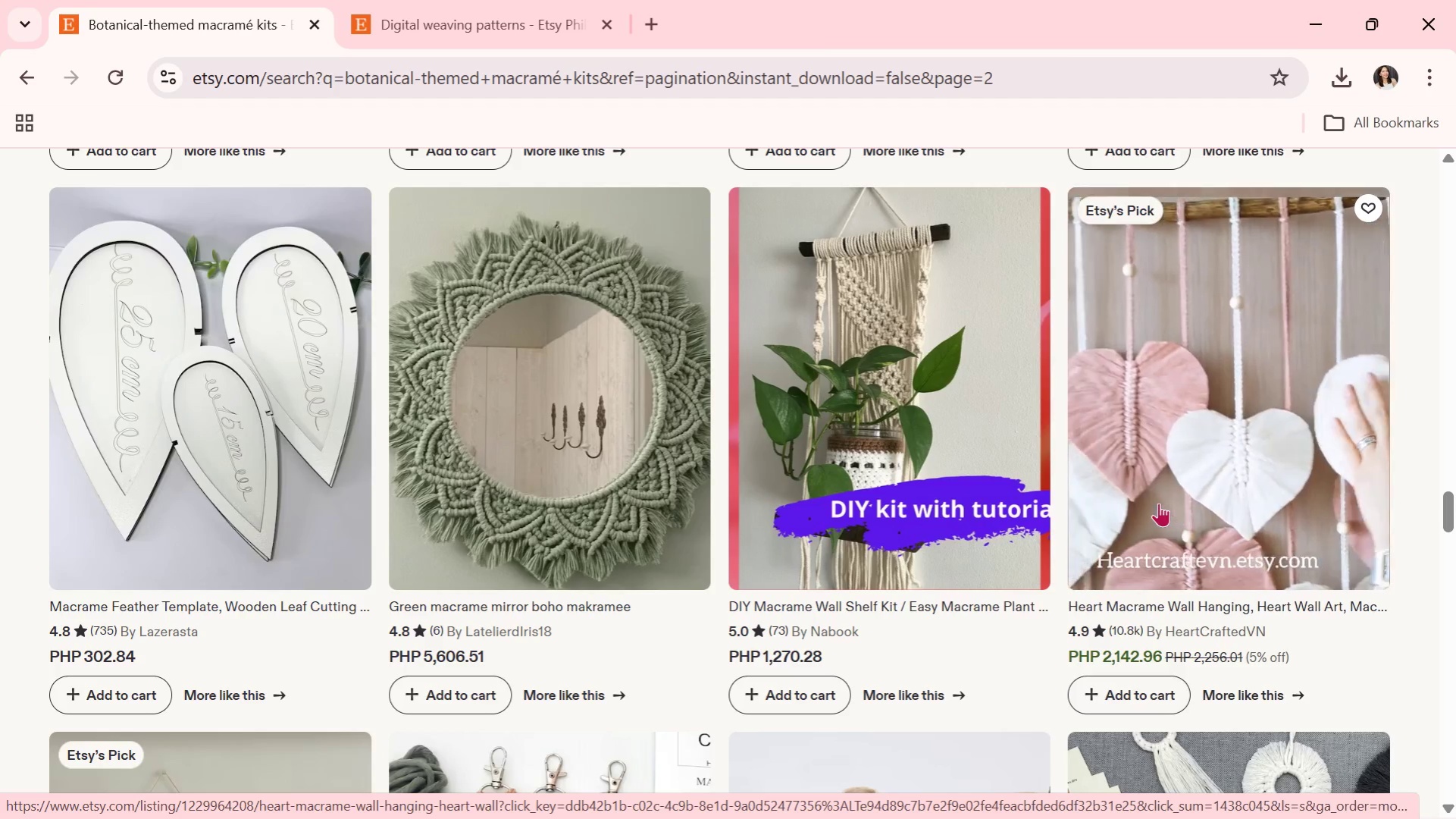 
wait(24.79)
 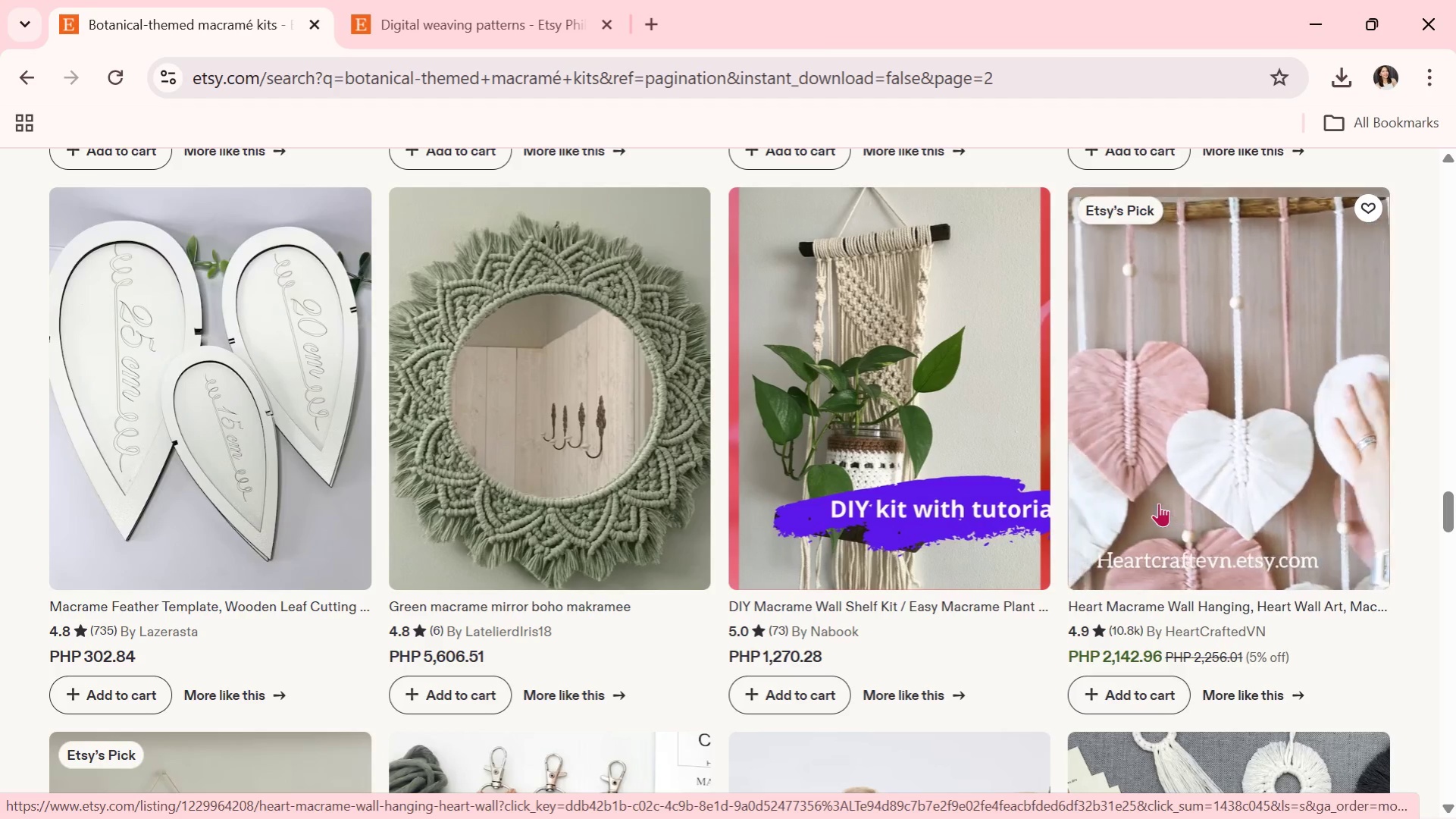 
scroll: coordinate [656, 275], scroll_direction: down, amount: 7.0
 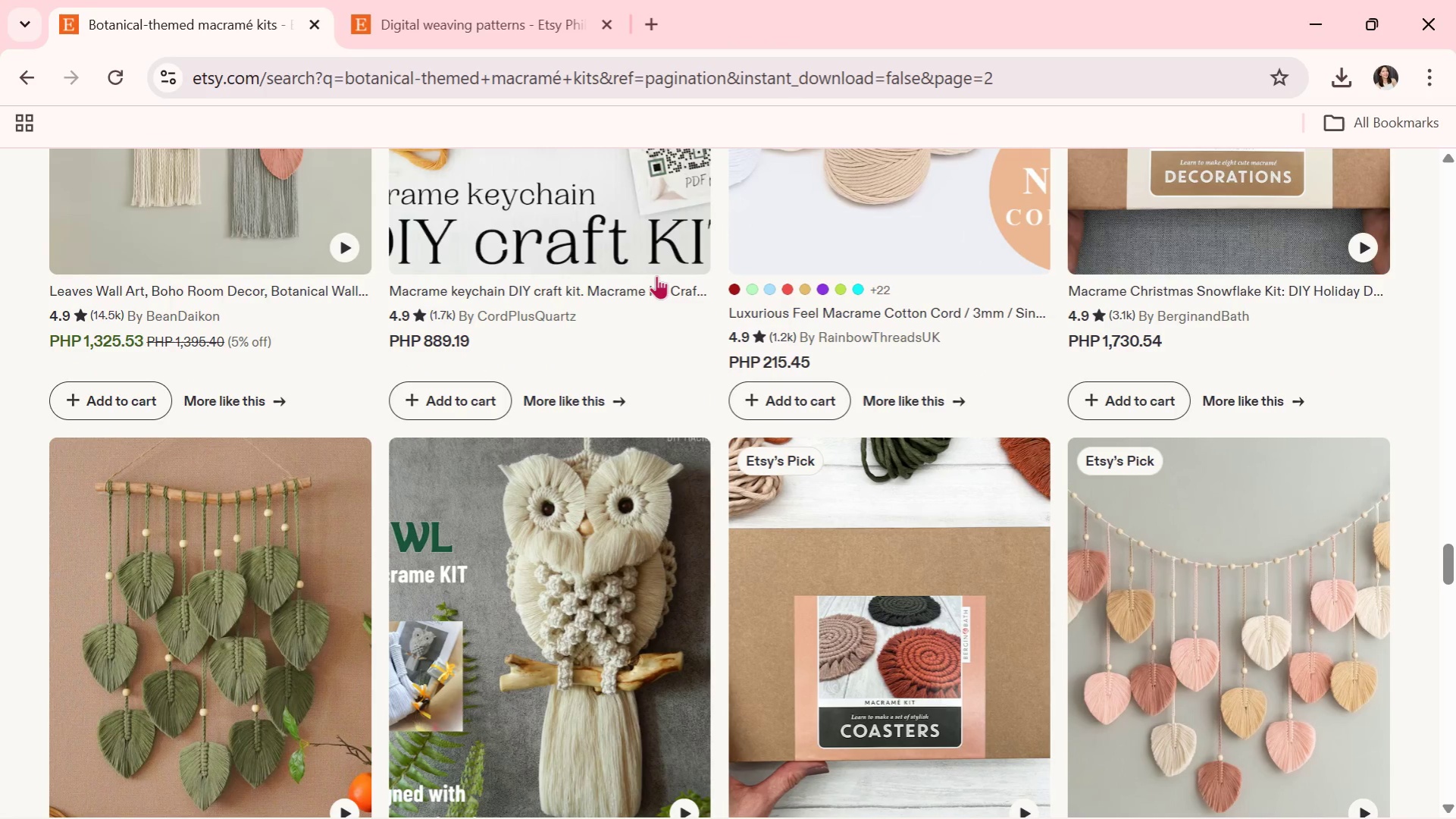 
scroll: coordinate [656, 275], scroll_direction: down, amount: 1.0
 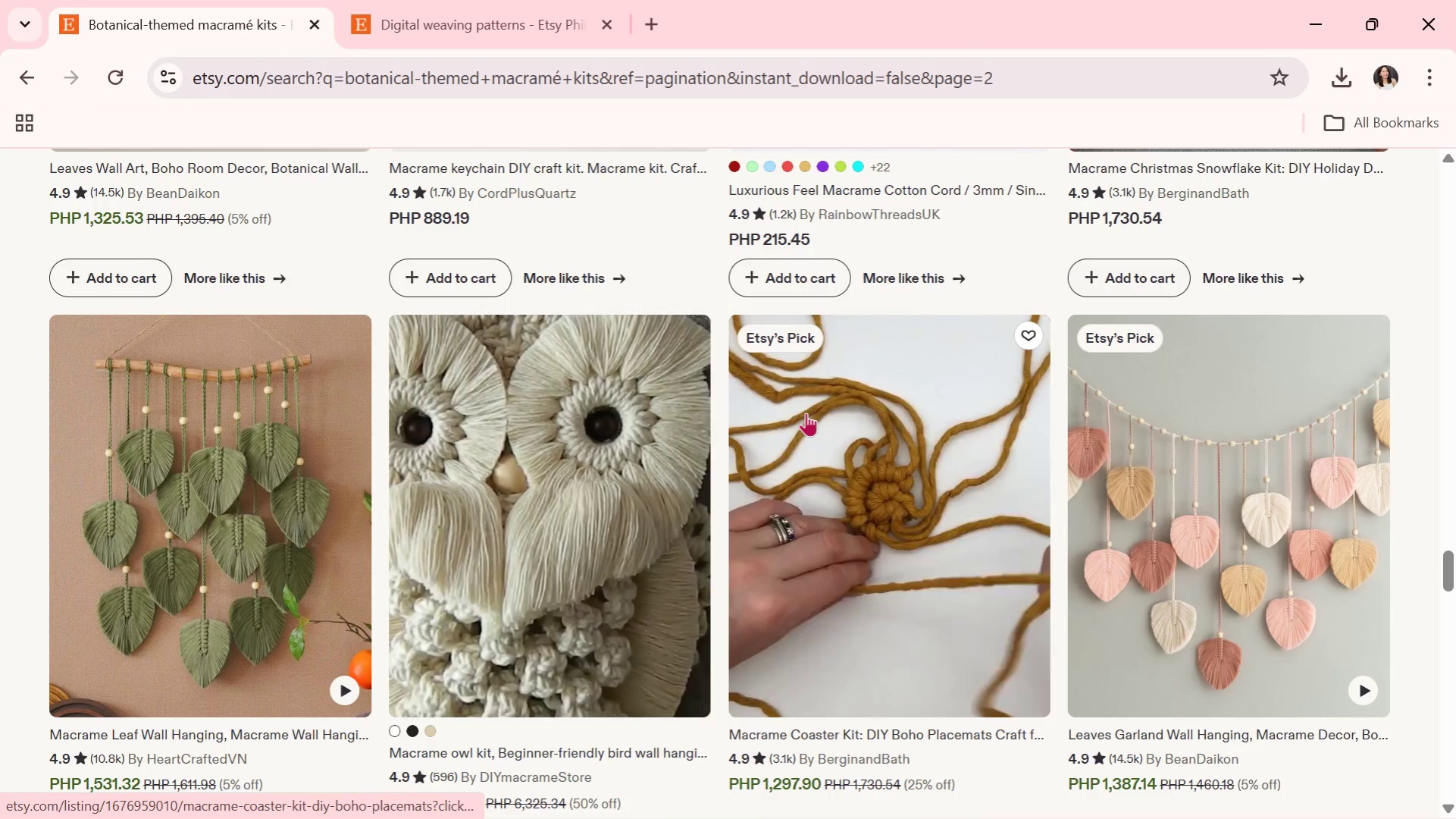 
wait(8.71)
 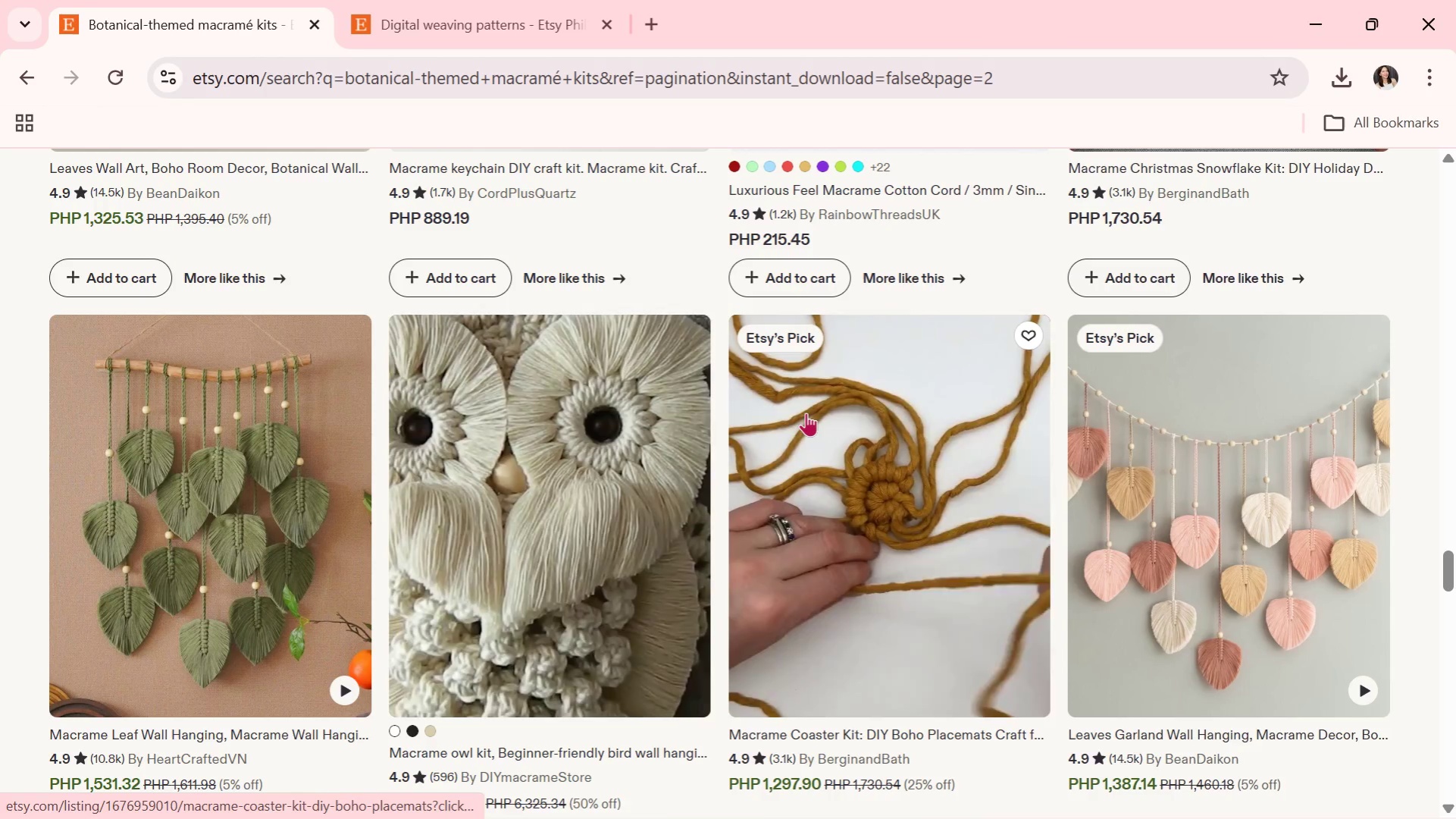 
scroll: coordinate [776, 430], scroll_direction: down, amount: 1.0
 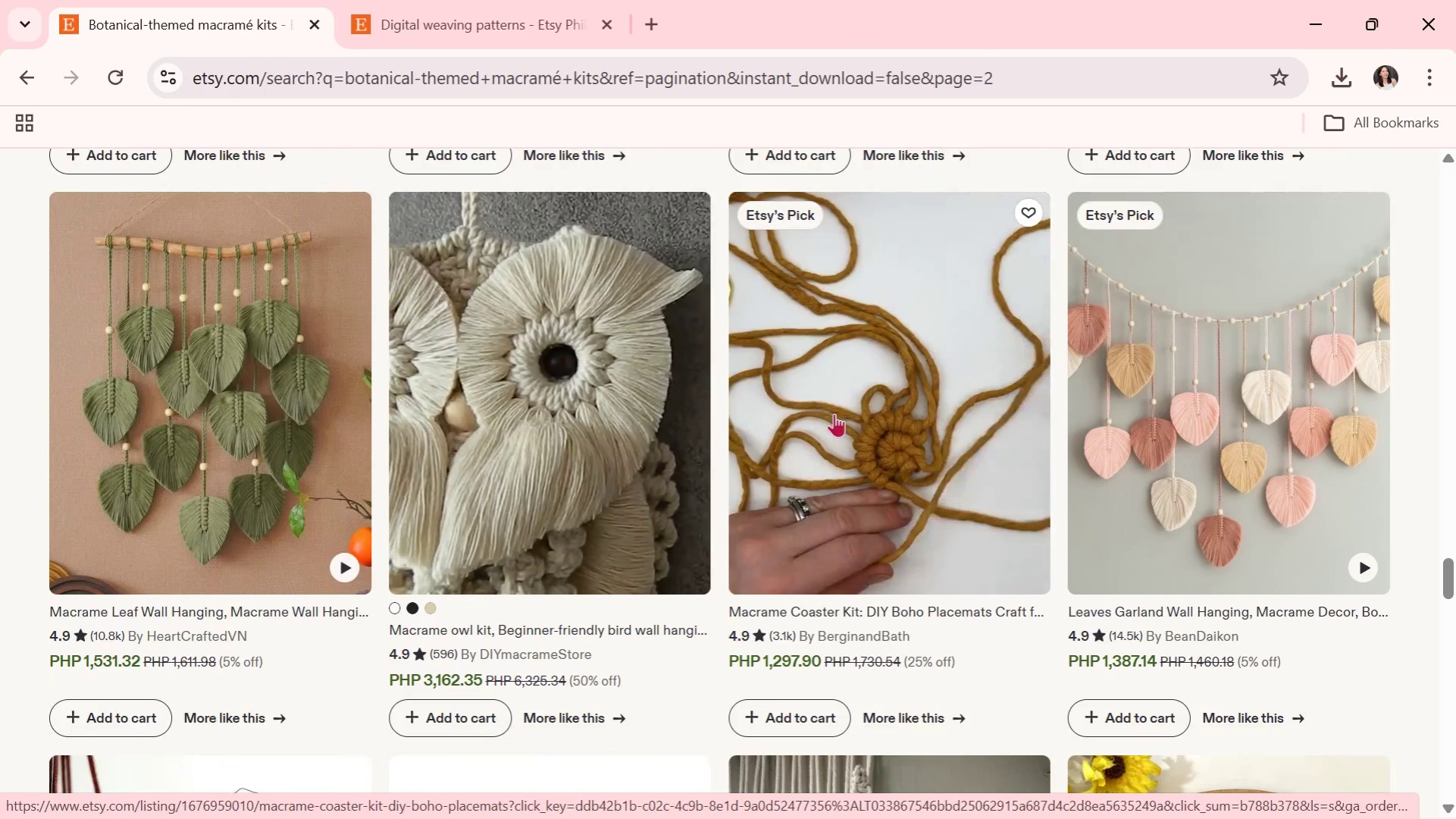 
scroll: coordinate [849, 403], scroll_direction: up, amount: 1.0
 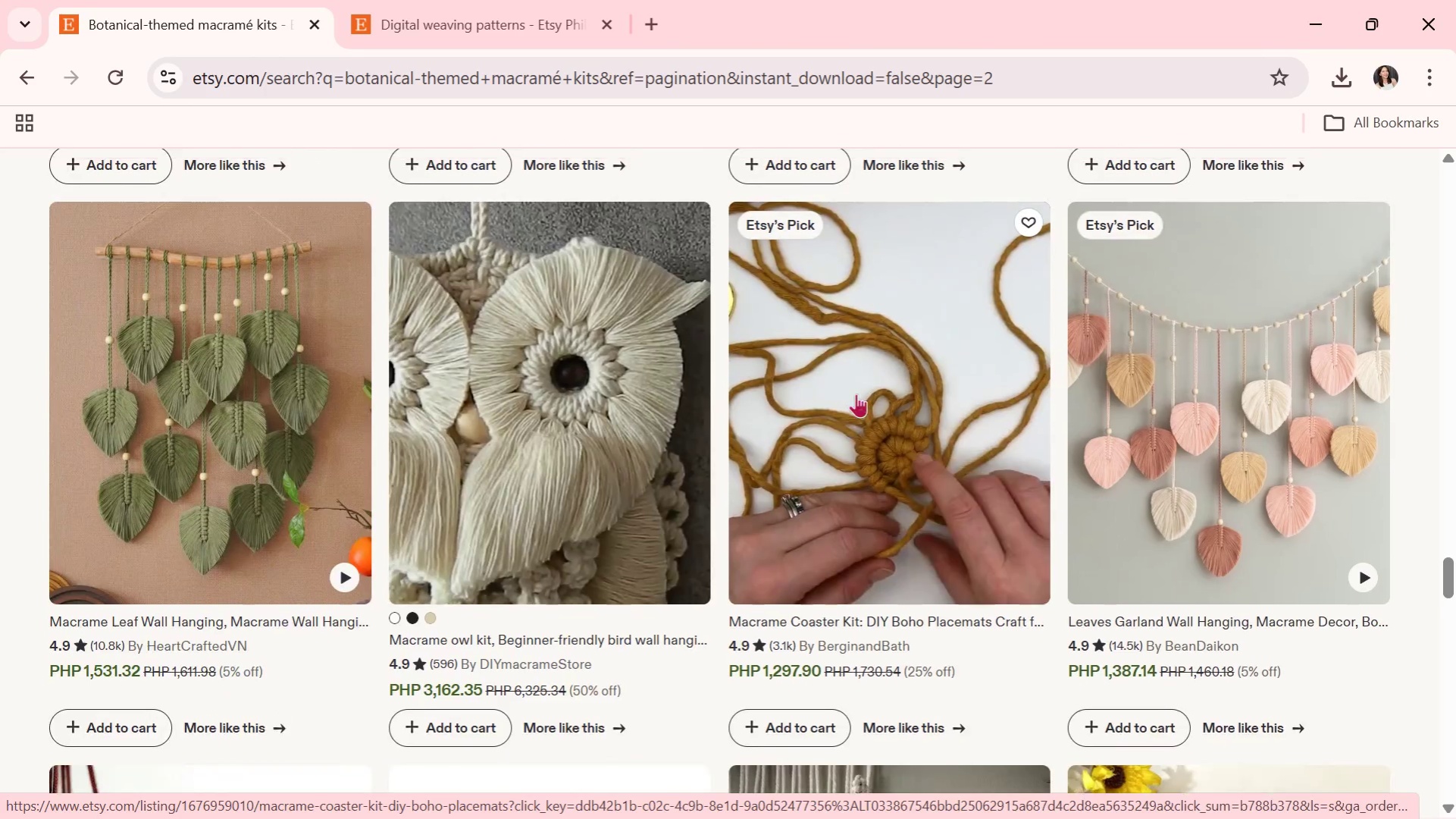 
mouse_move([842, 384])
 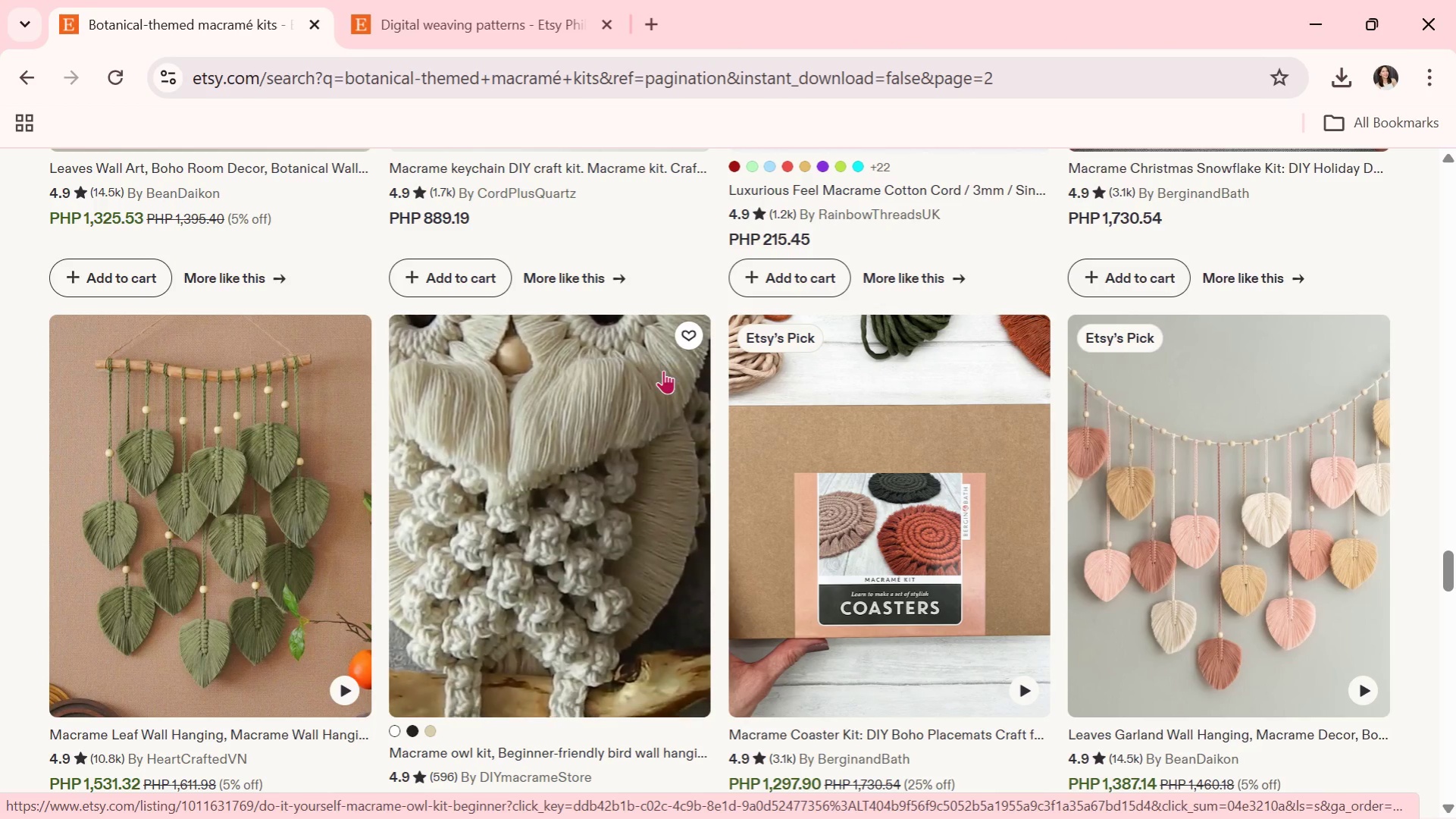 
wait(12.13)
 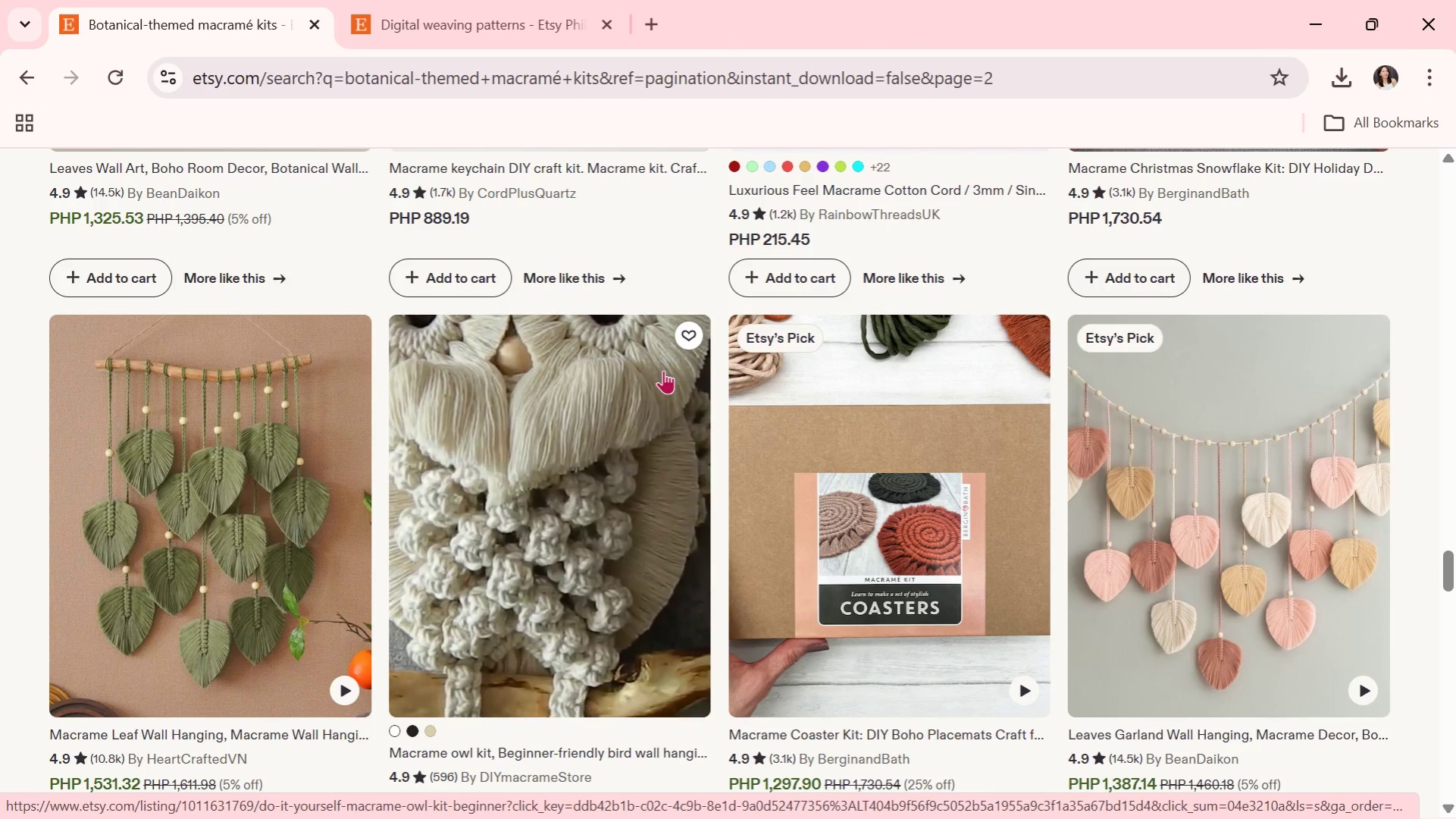 
scroll: coordinate [721, 372], scroll_direction: down, amount: 5.0
 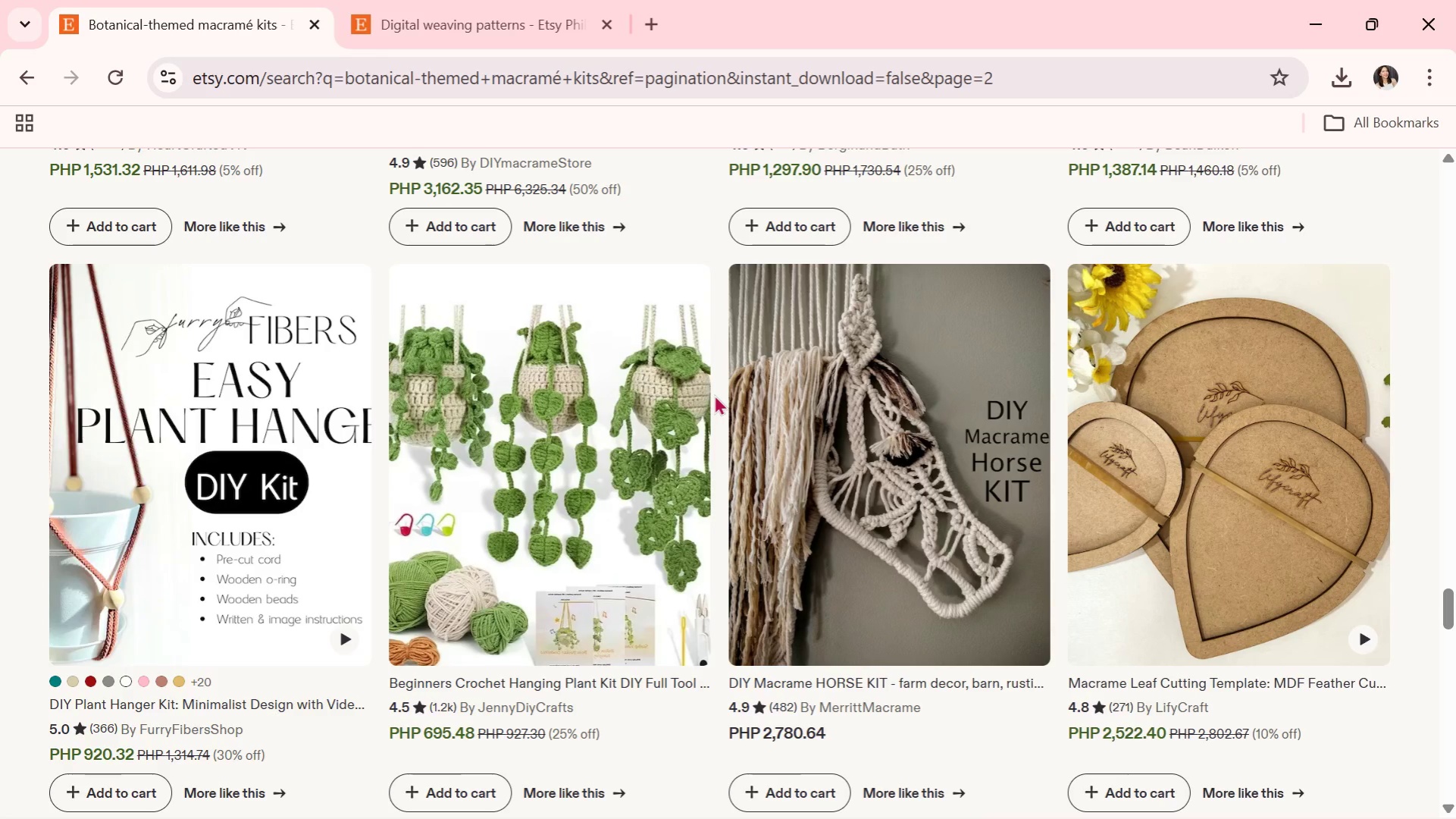 
wait(21.79)
 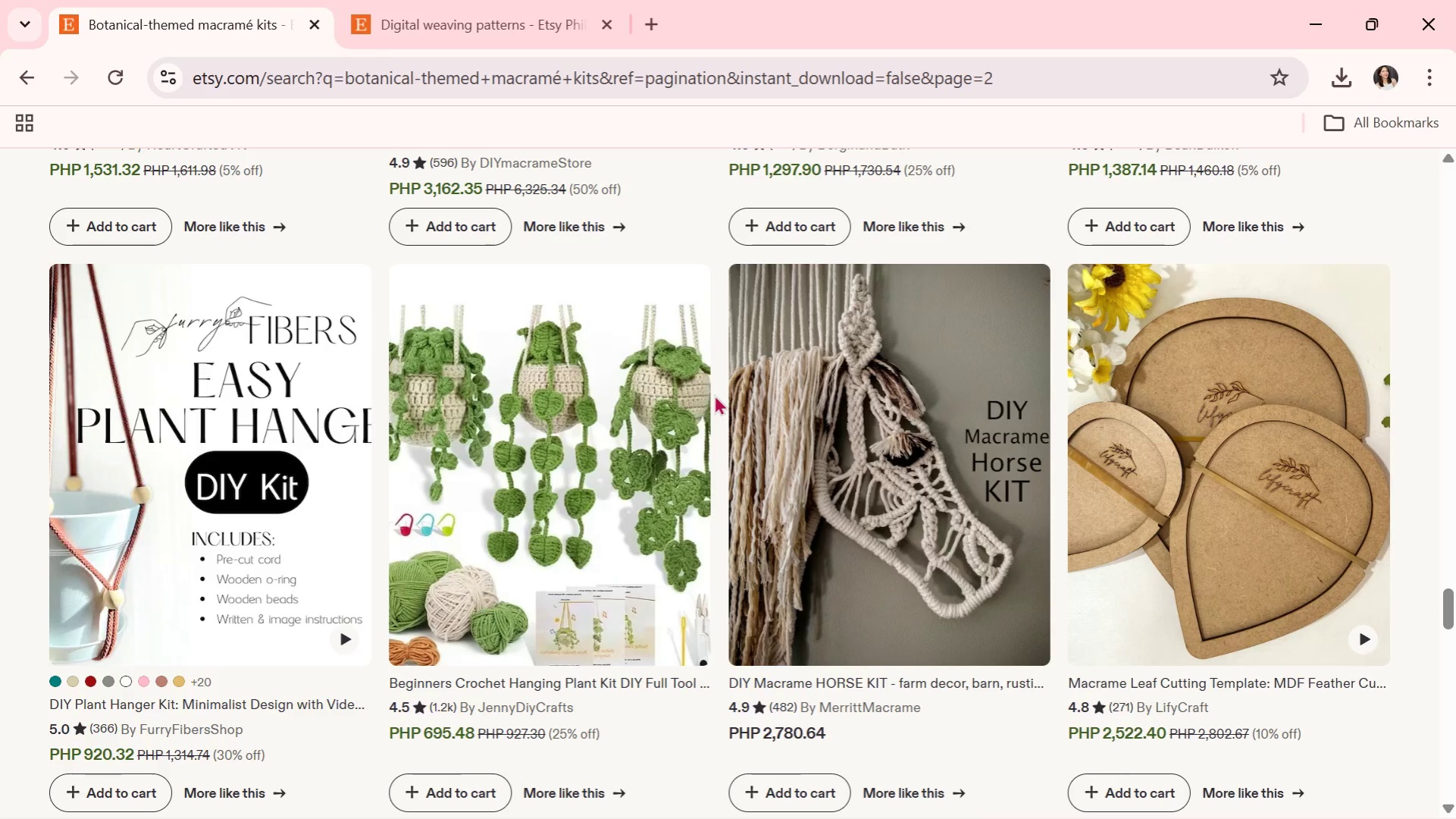 
scroll: coordinate [683, 507], scroll_direction: down, amount: 6.0
 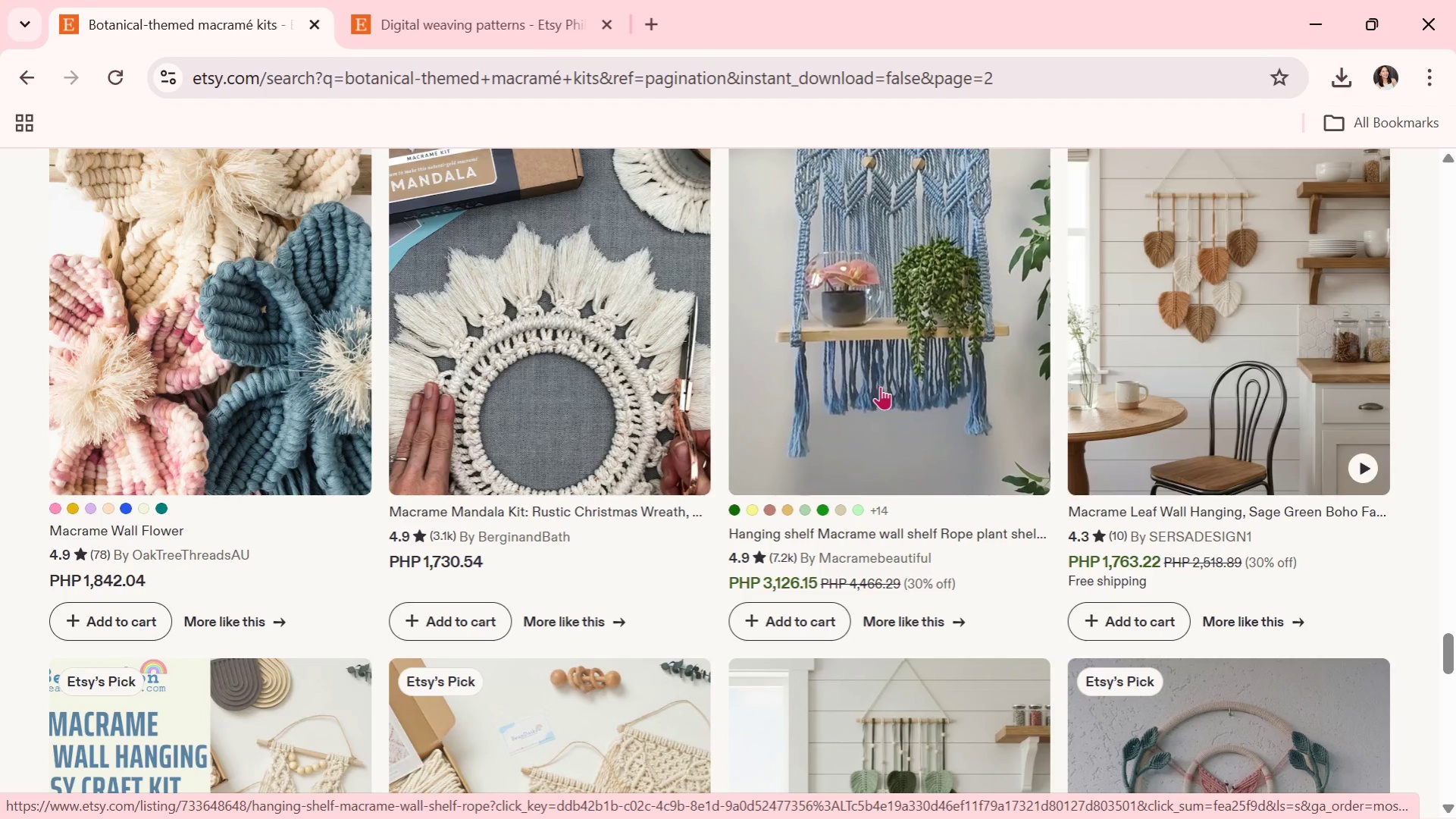 
wait(11.71)
 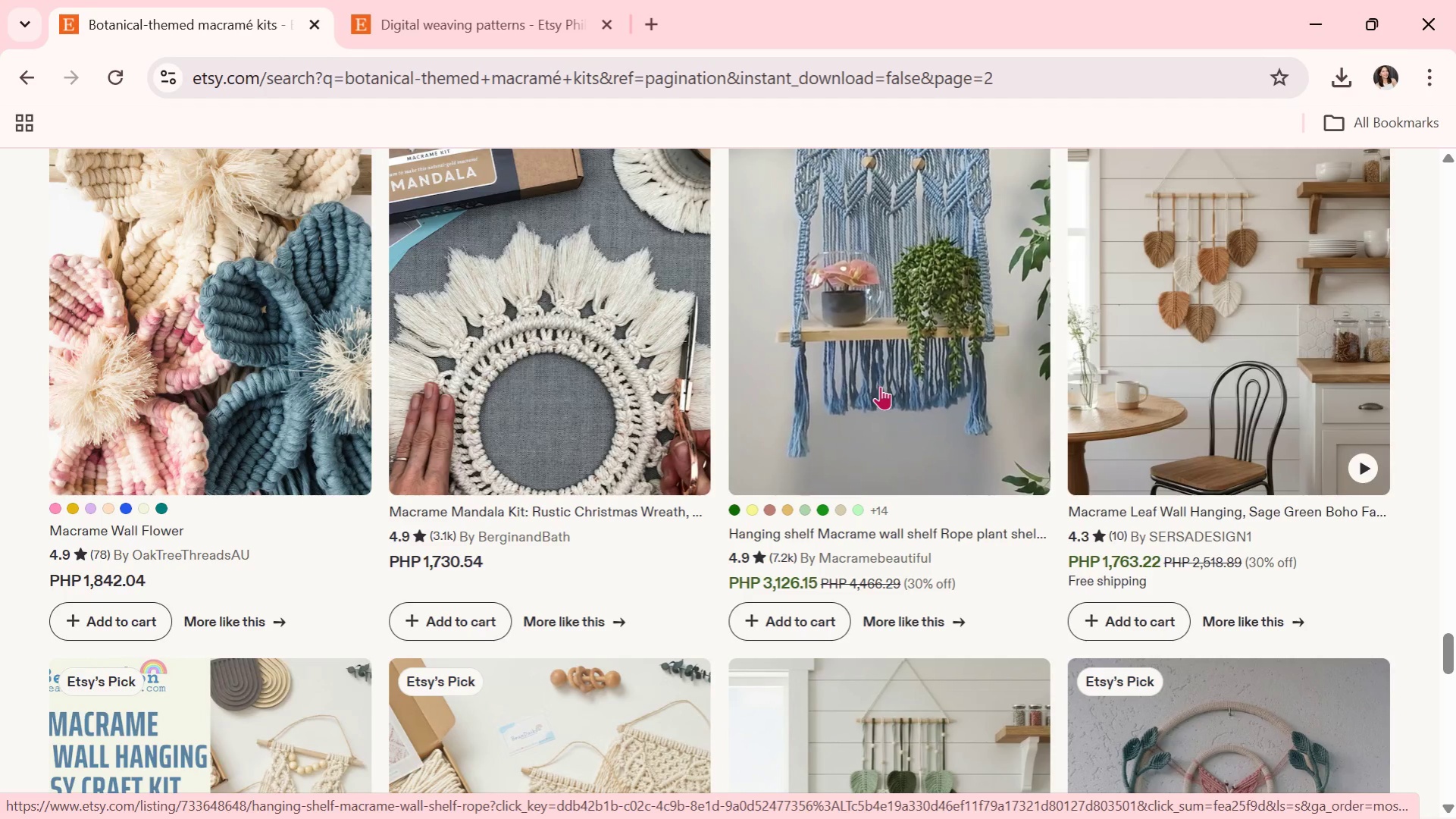 
scroll: coordinate [925, 334], scroll_direction: down, amount: 9.0
 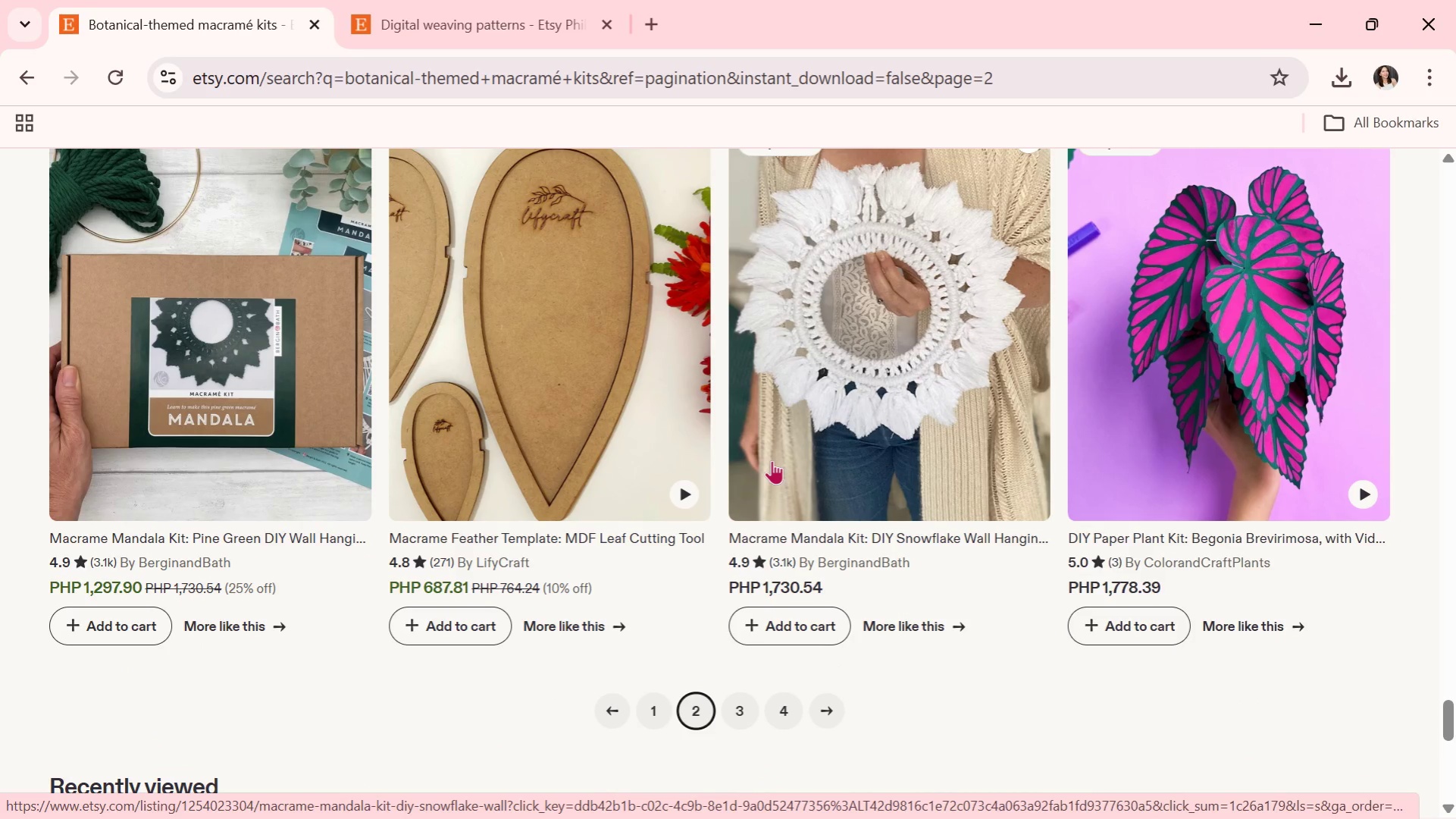 
wait(10.71)
 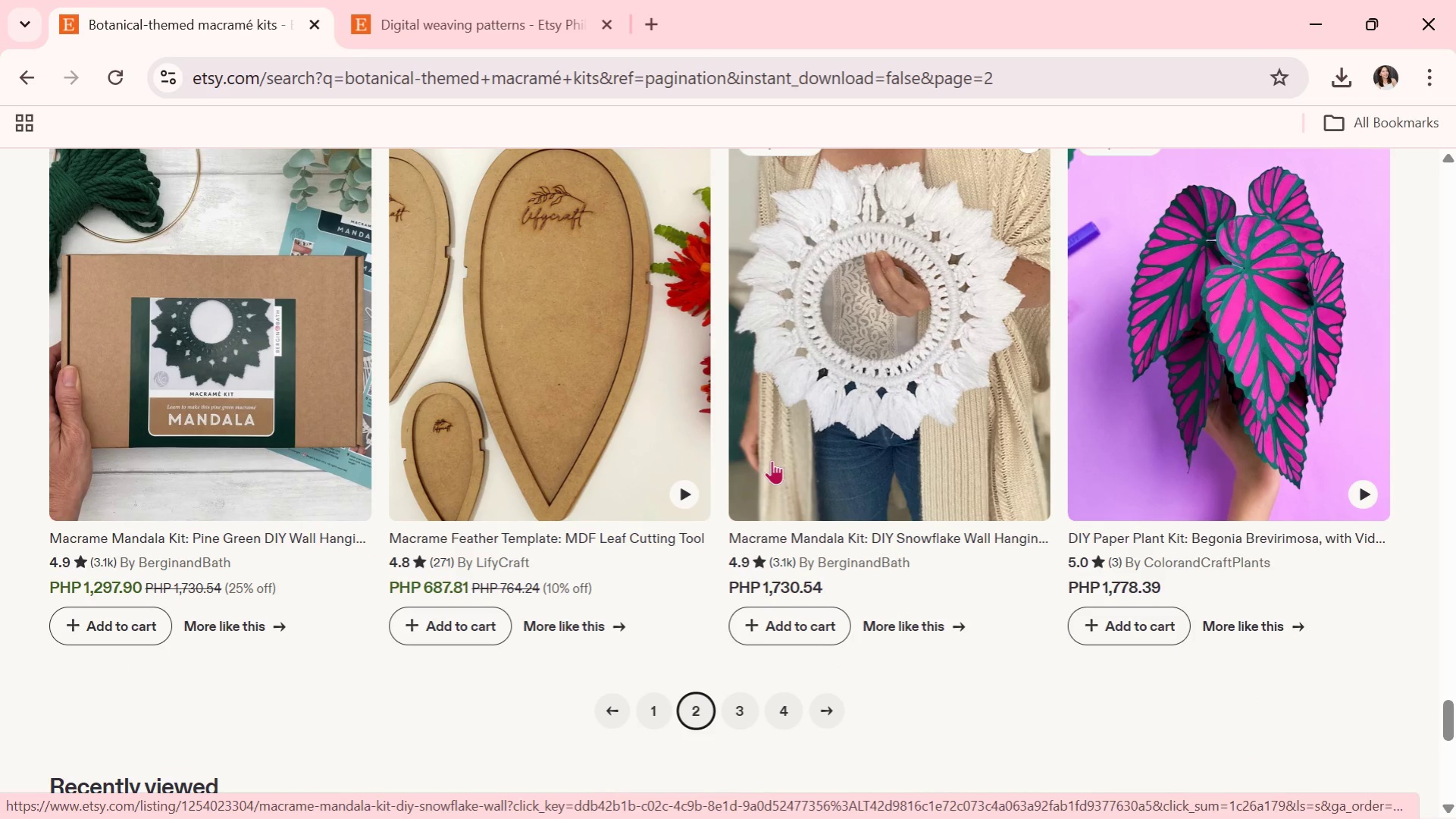 
scroll: coordinate [761, 570], scroll_direction: down, amount: 2.0
 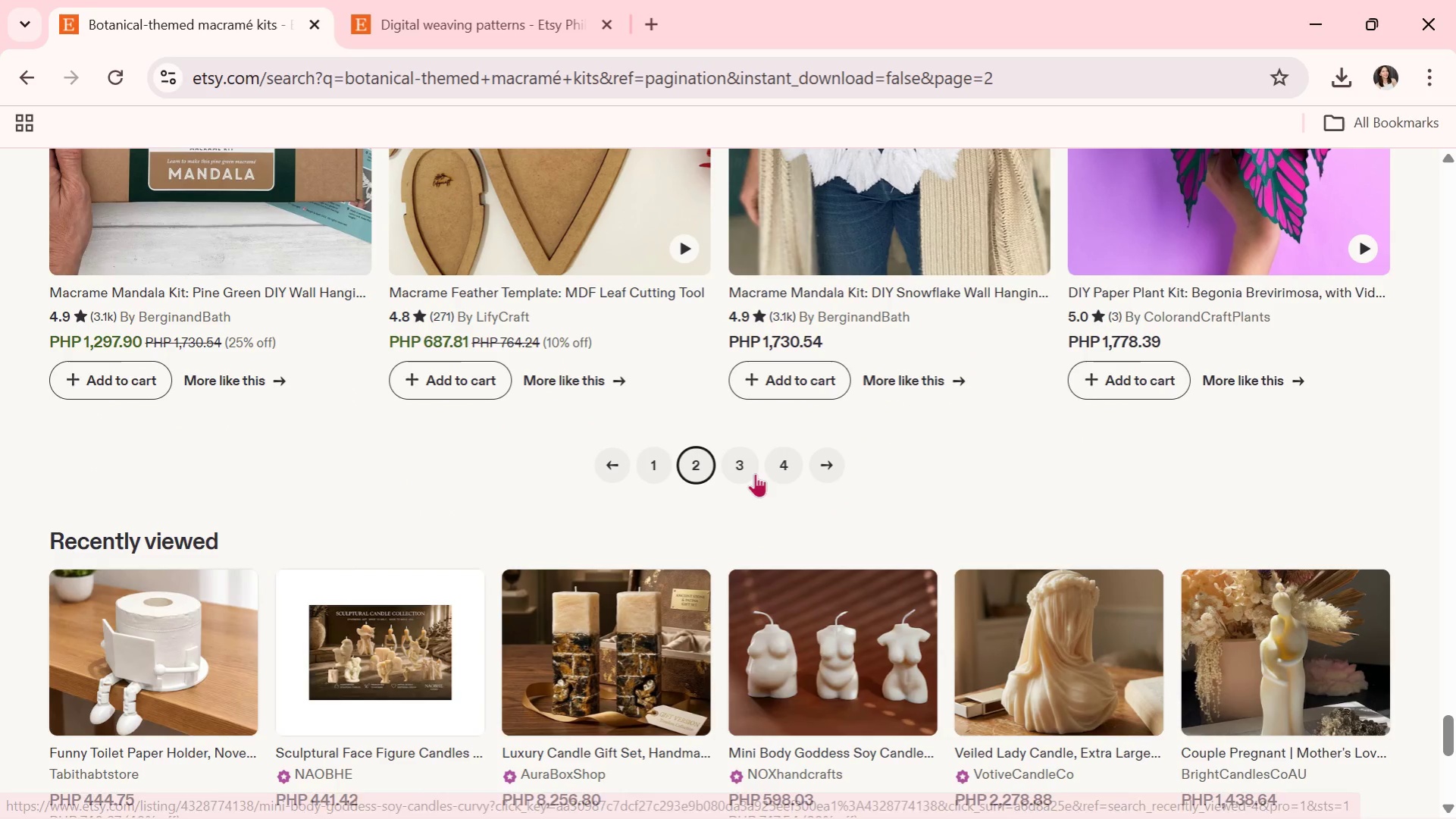 
left_click([741, 469])
 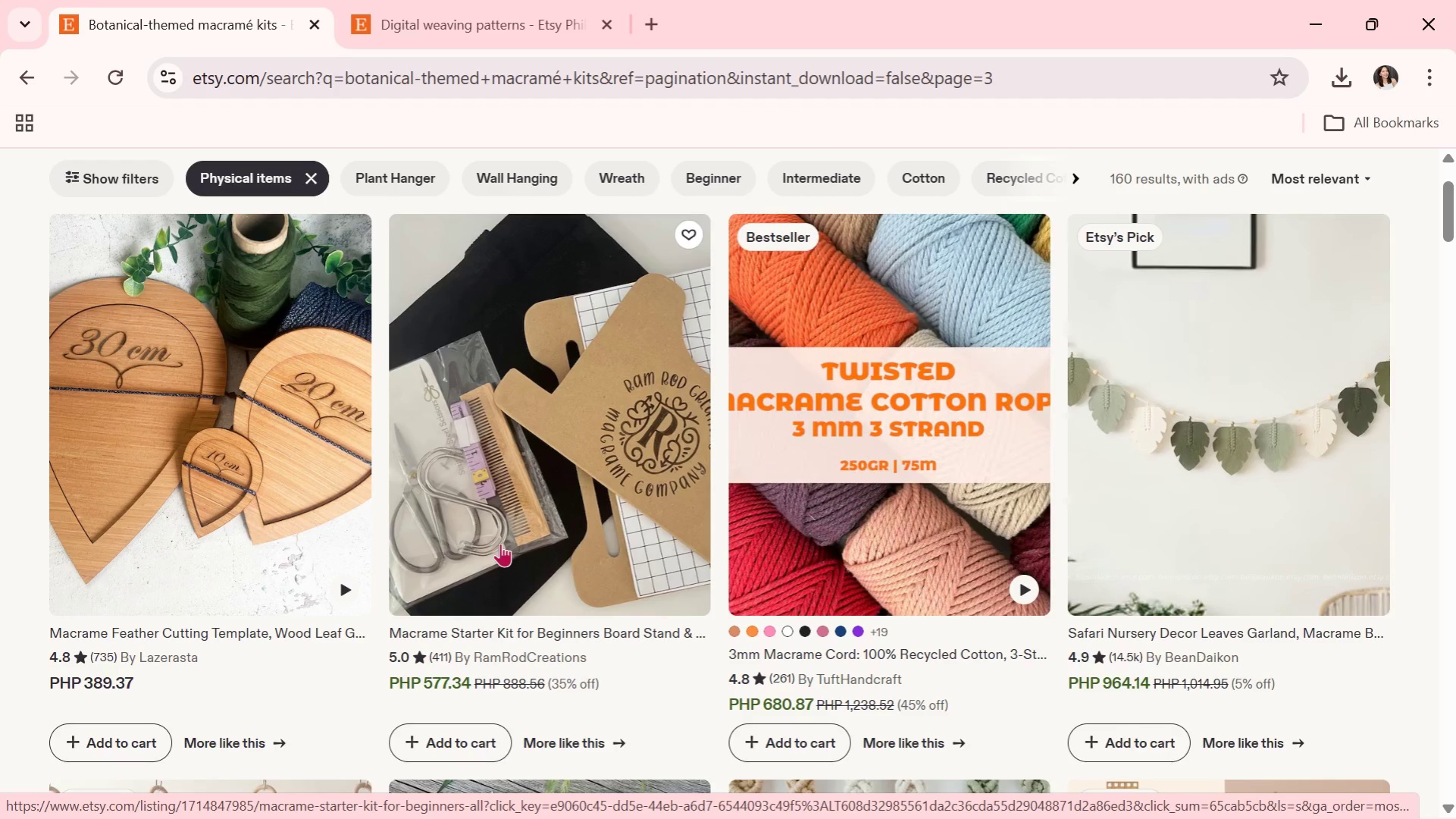 
wait(6.39)
 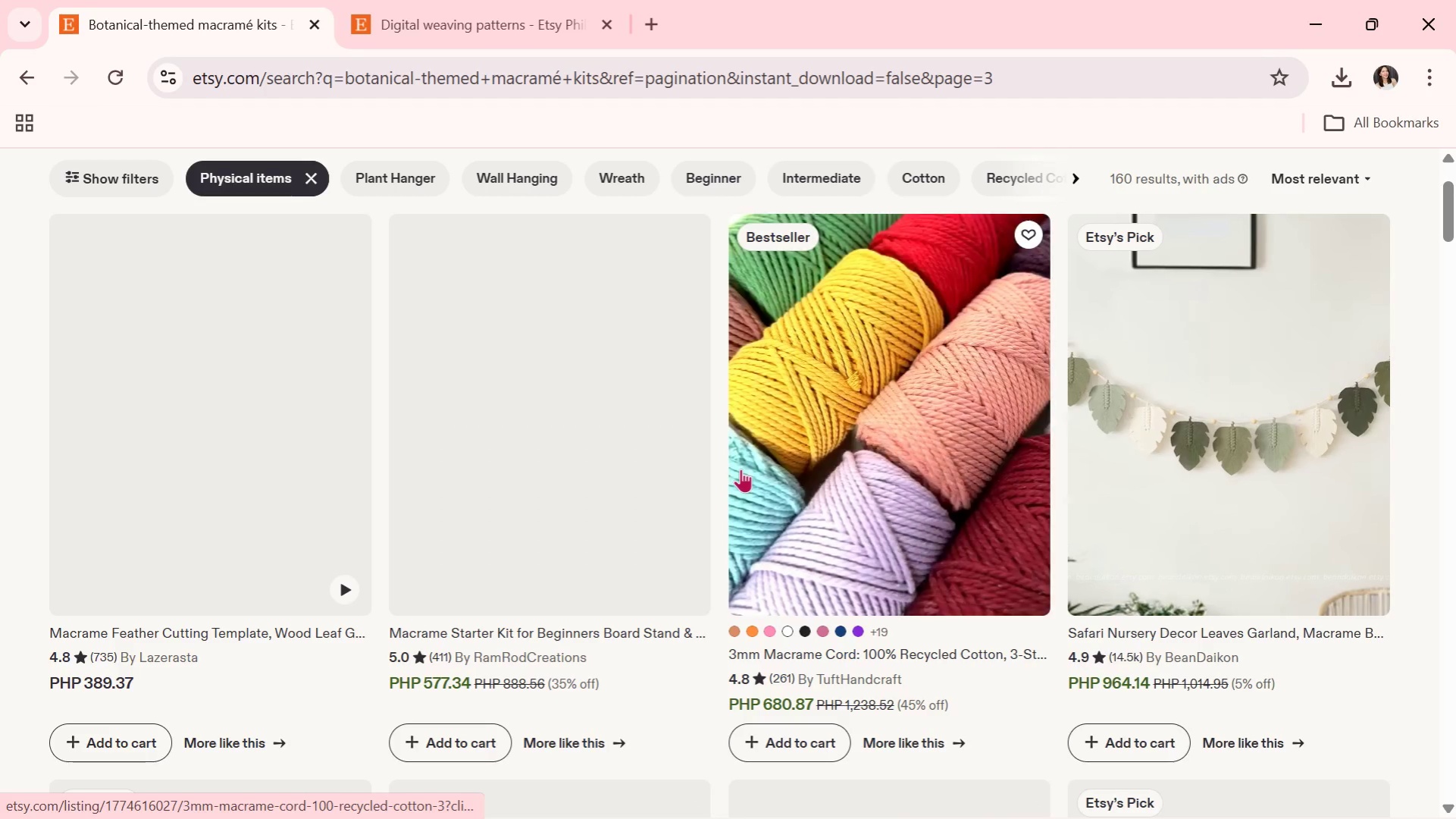 
scroll: coordinate [500, 543], scroll_direction: down, amount: 1.0
 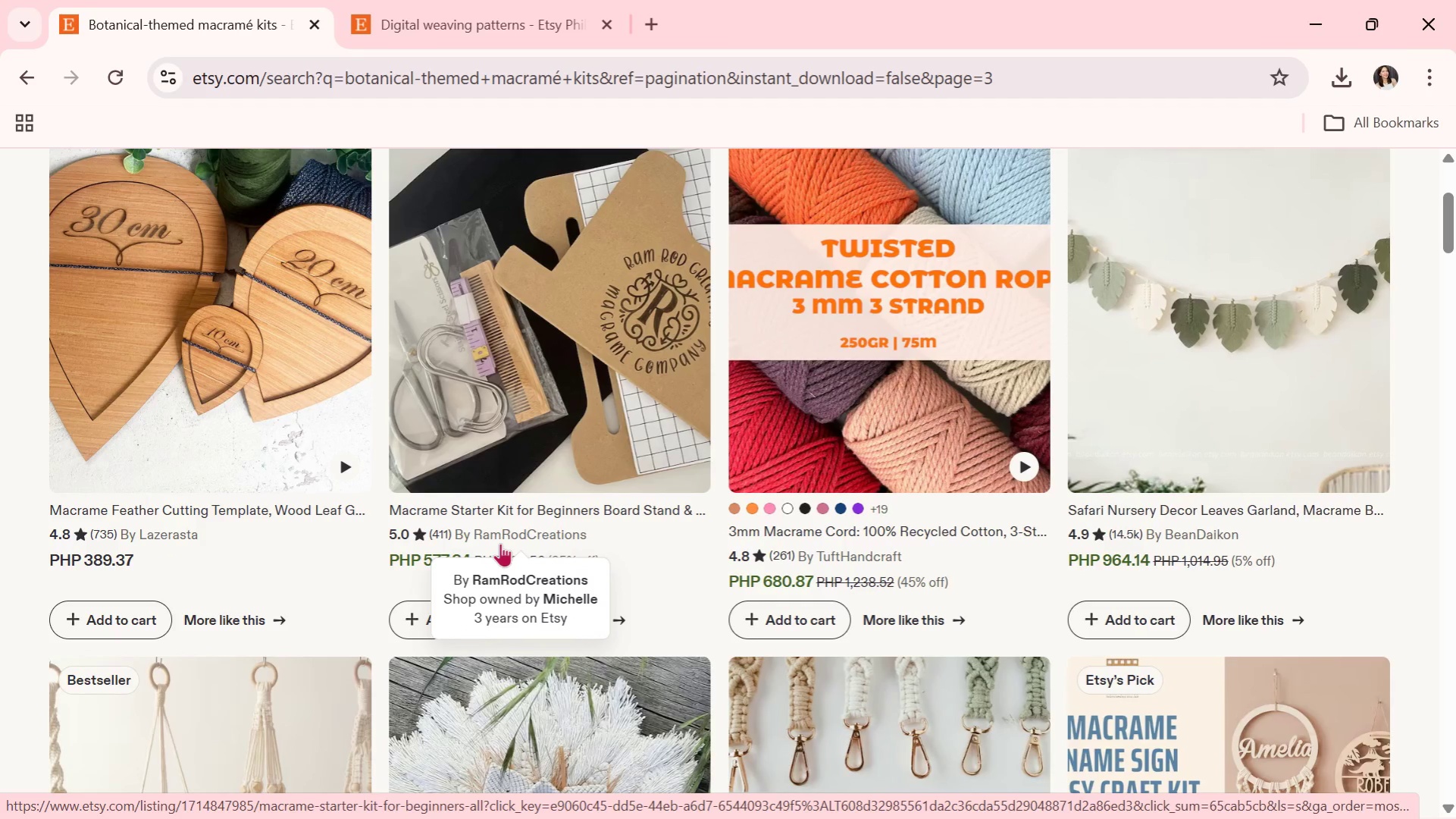 
wait(8.09)
 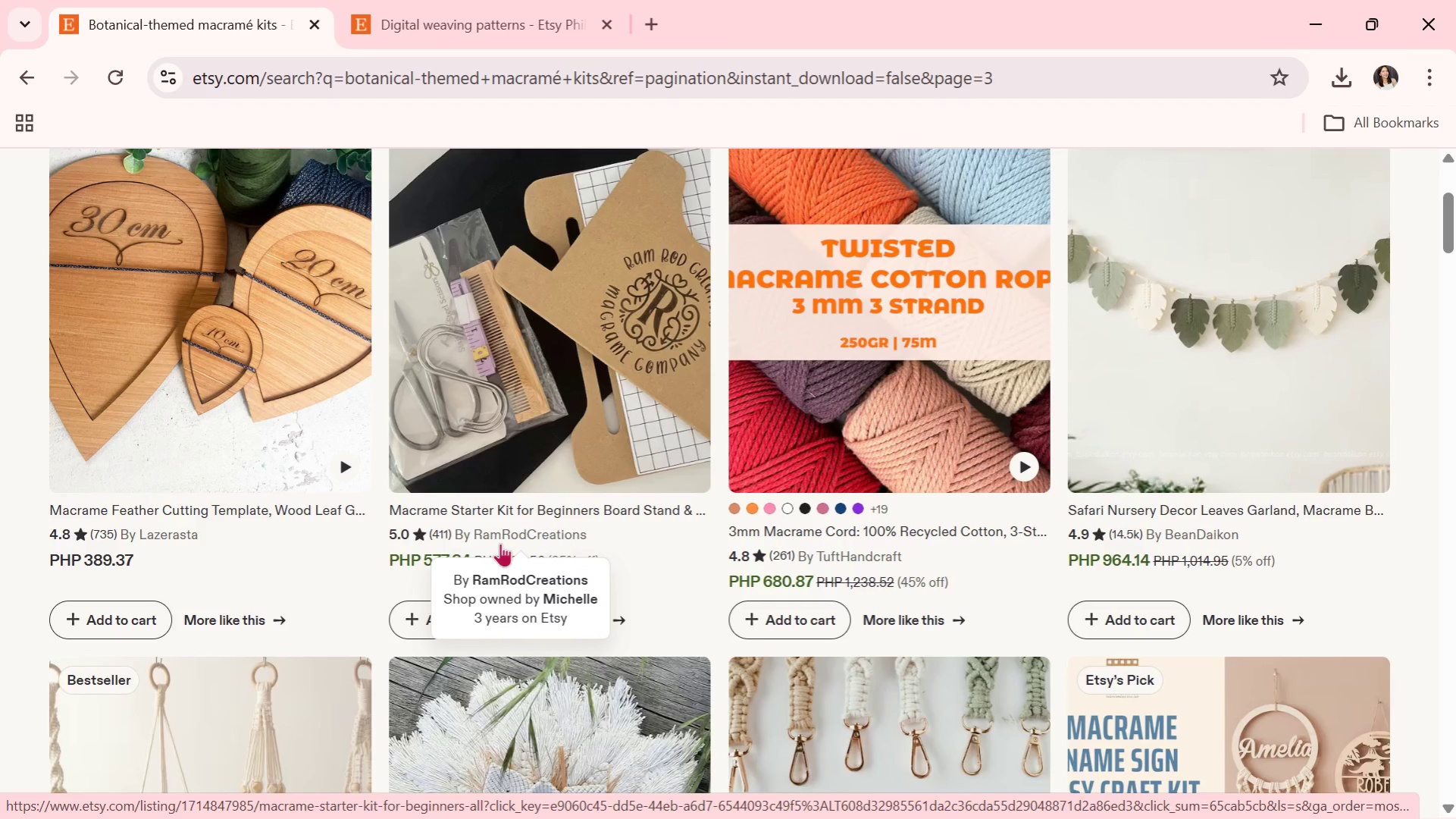 
scroll: coordinate [503, 541], scroll_direction: down, amount: 1.0
 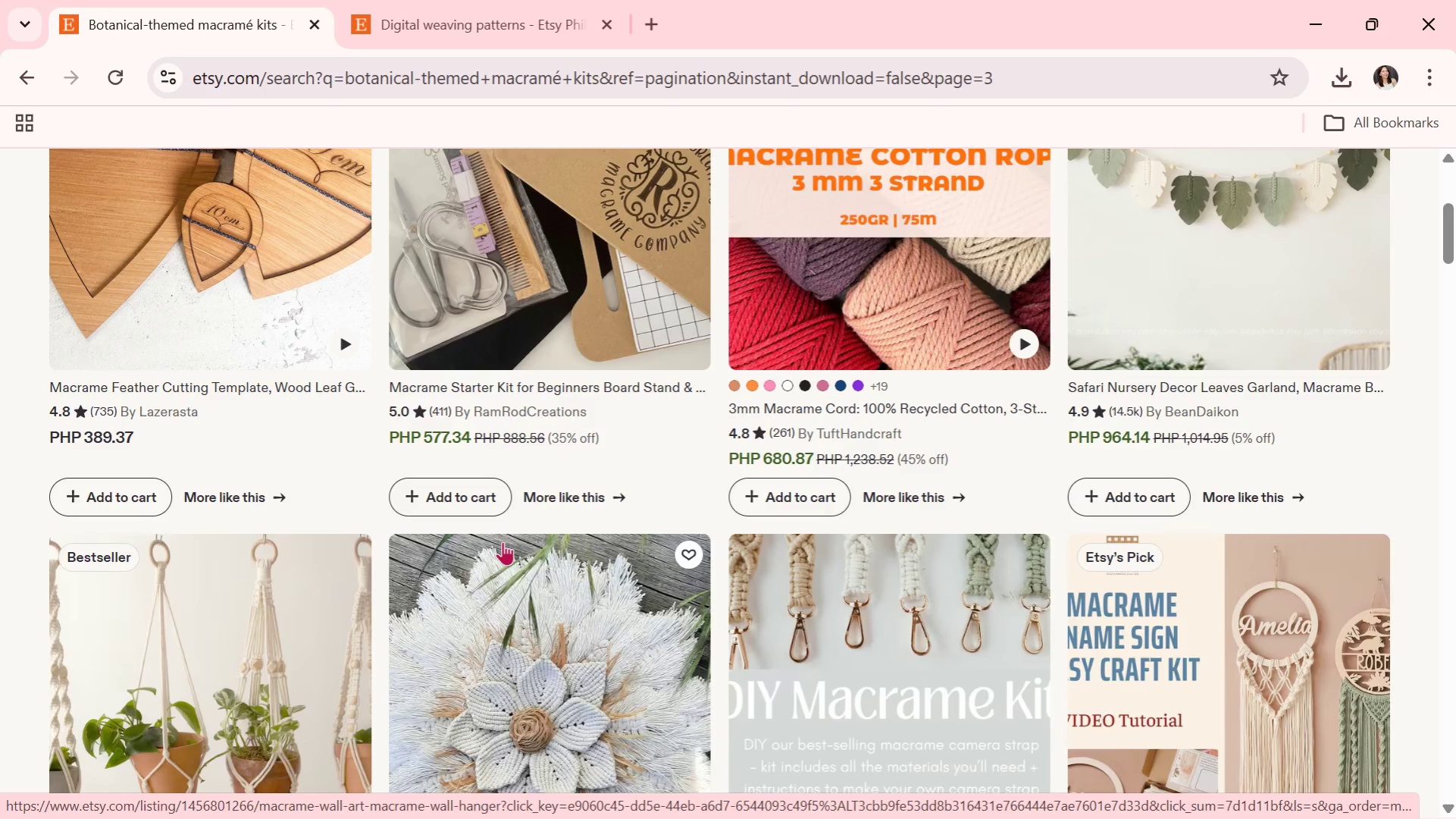 
wait(10.92)
 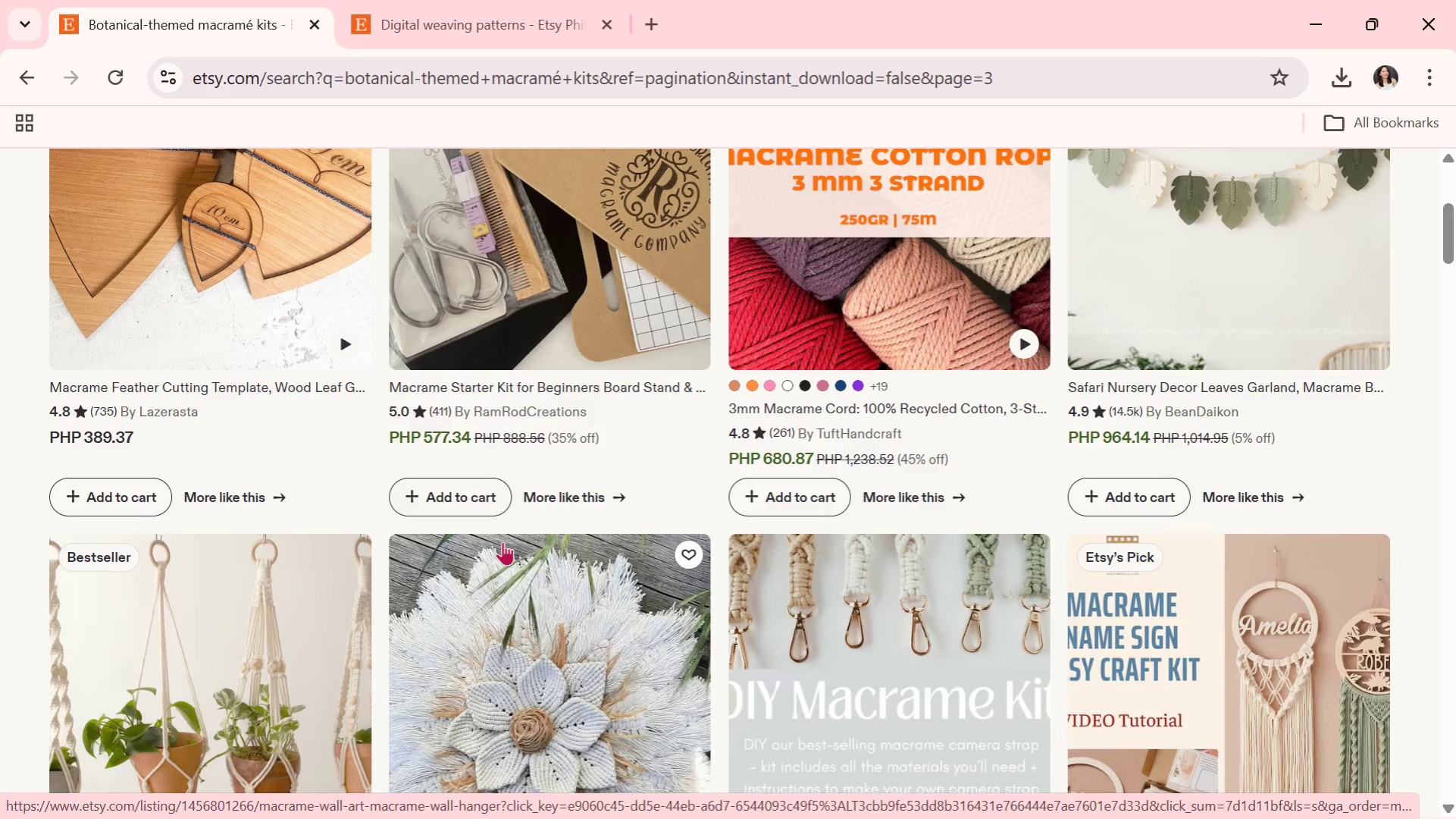 
scroll: coordinate [484, 598], scroll_direction: down, amount: 7.0
 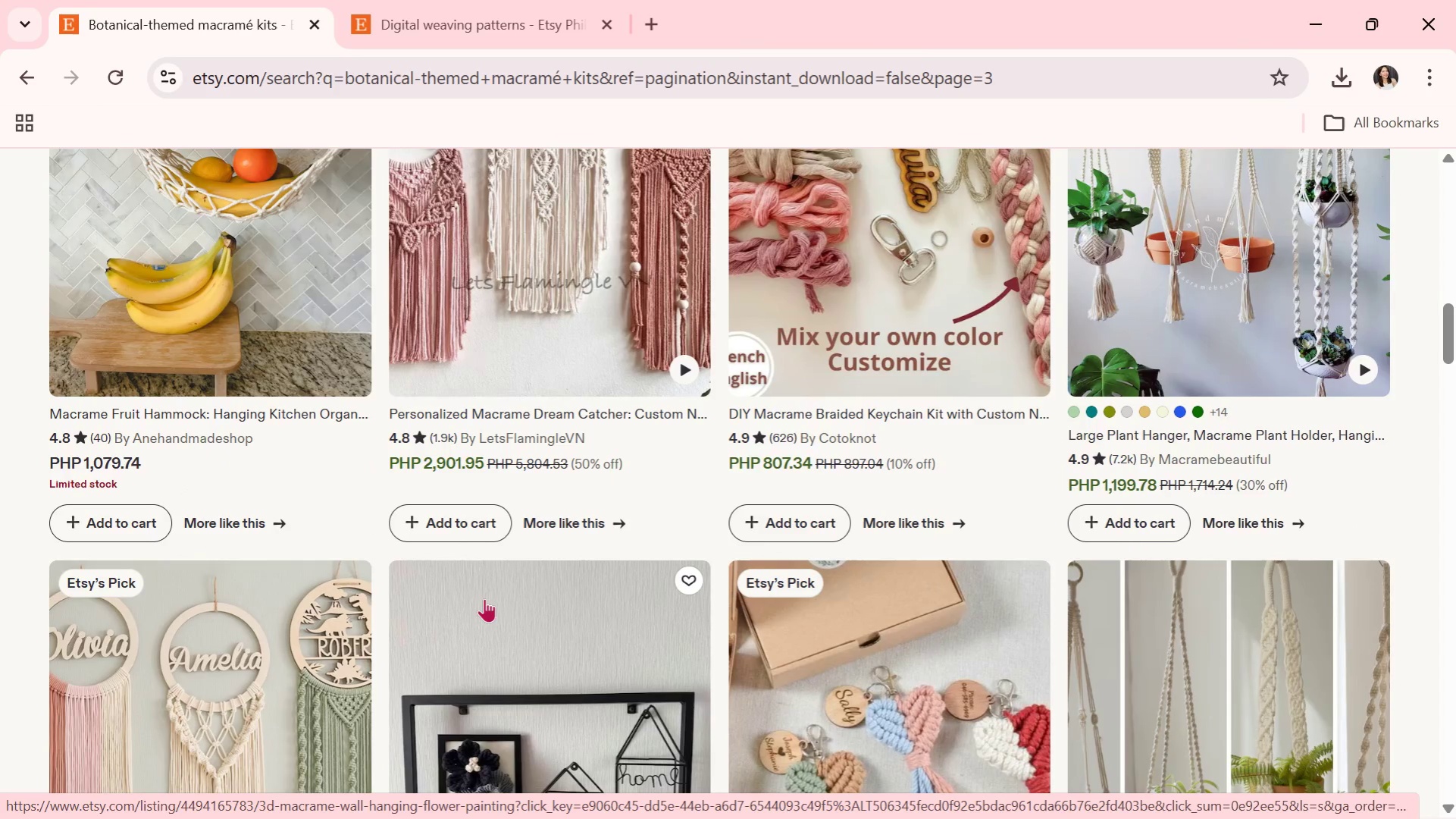 
scroll: coordinate [484, 598], scroll_direction: down, amount: 2.0
 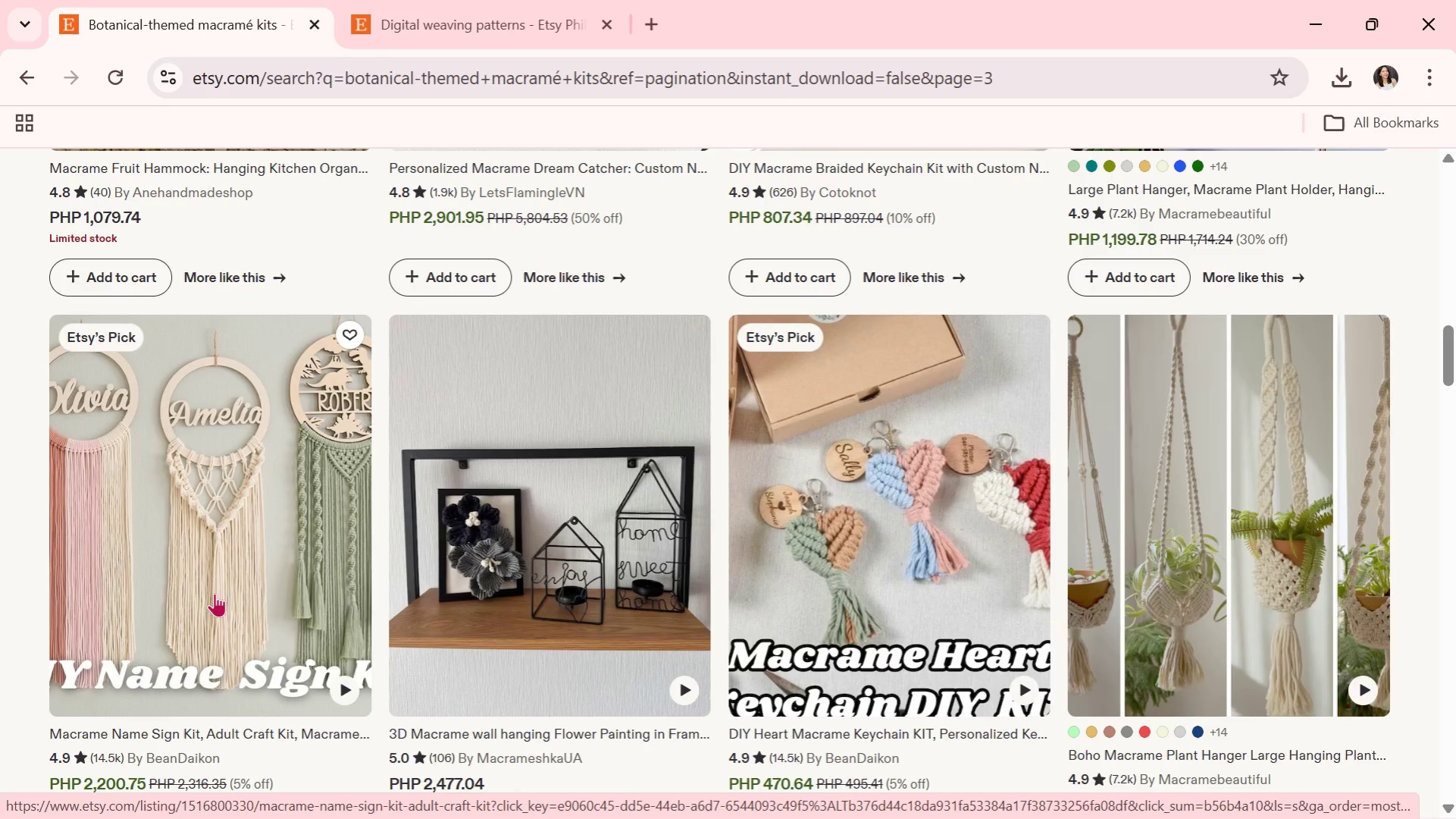 
left_click([214, 593])
 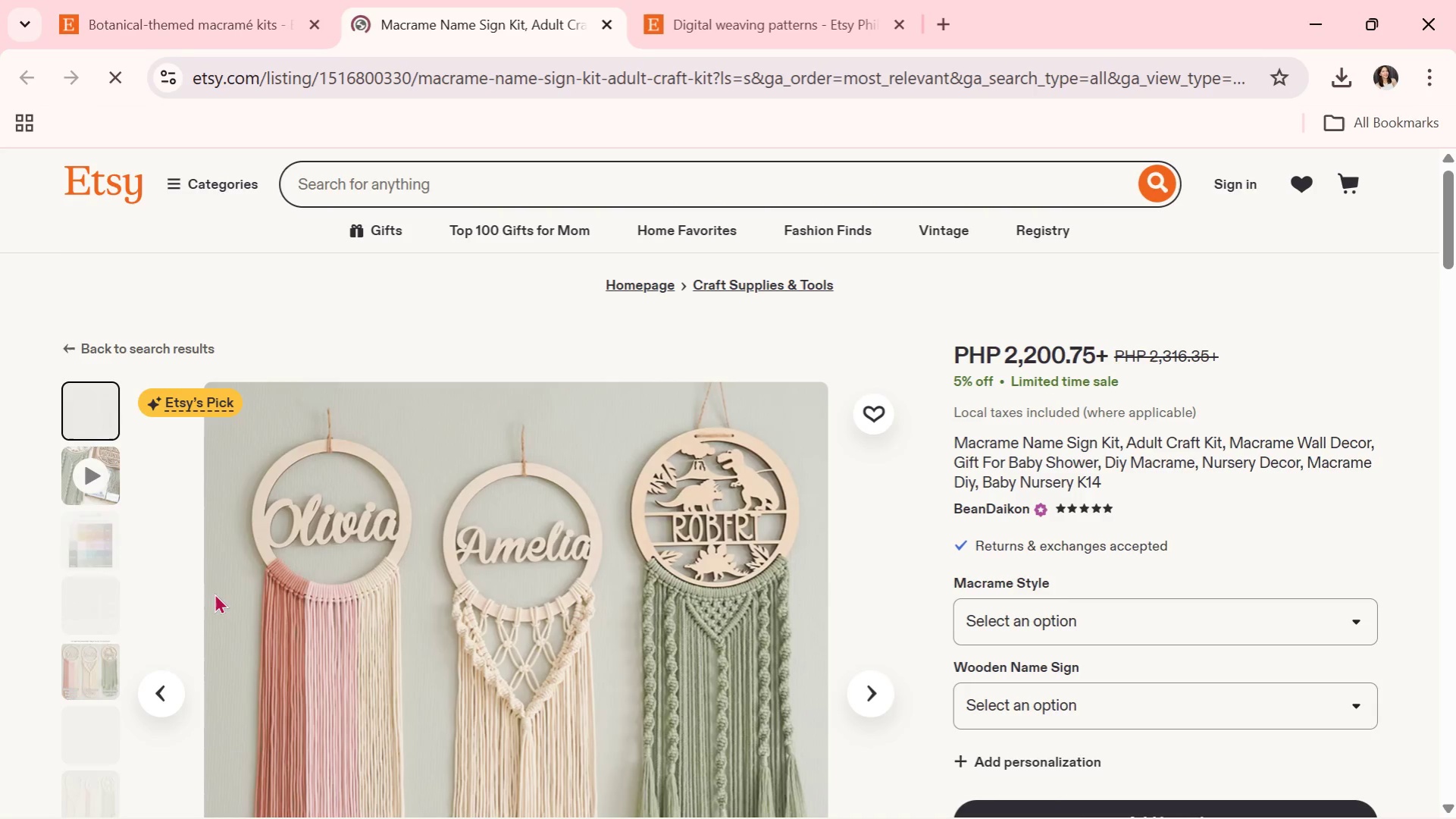 
scroll: coordinate [588, 589], scroll_direction: down, amount: 2.0
 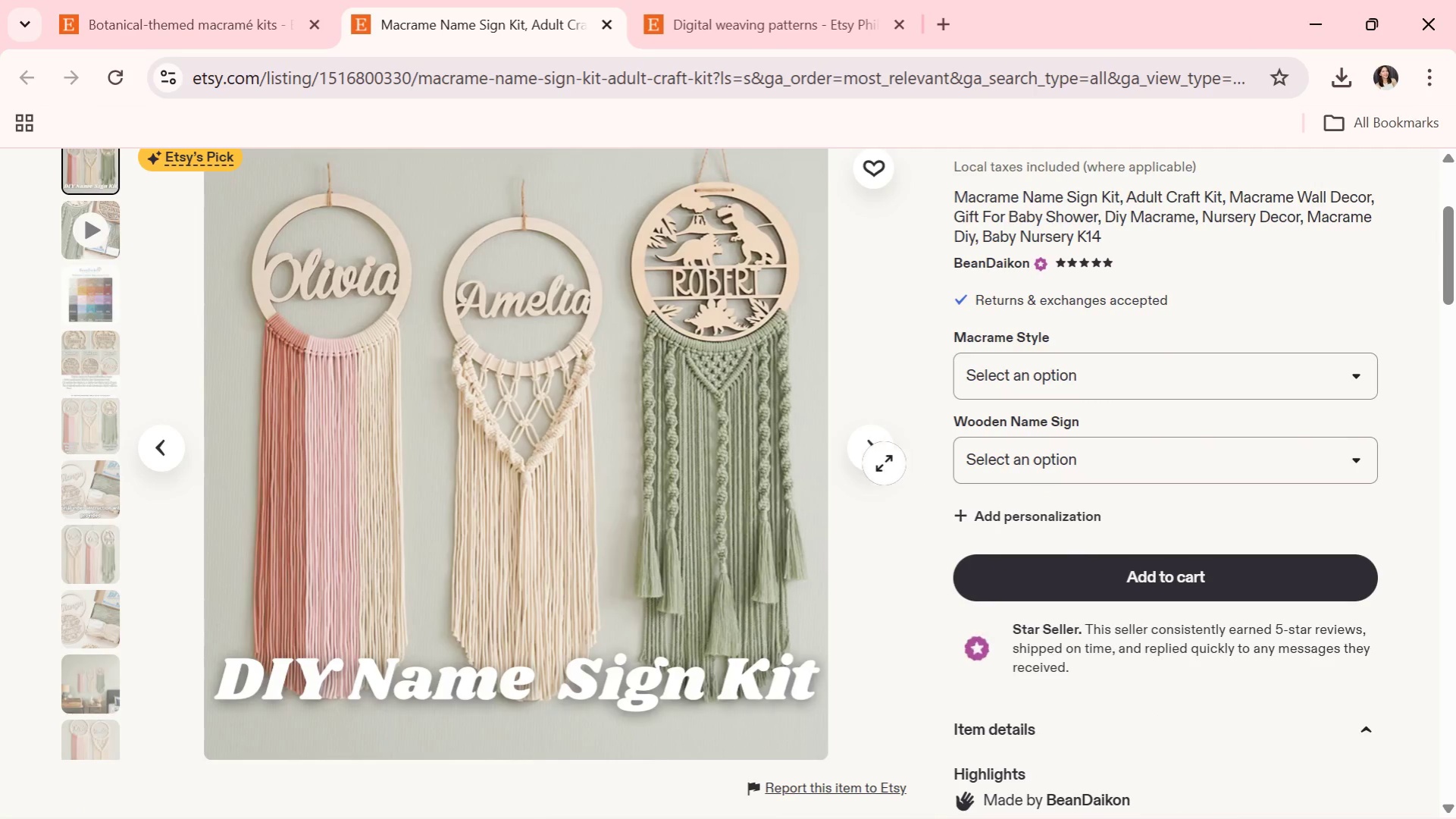 
left_click([878, 460])
 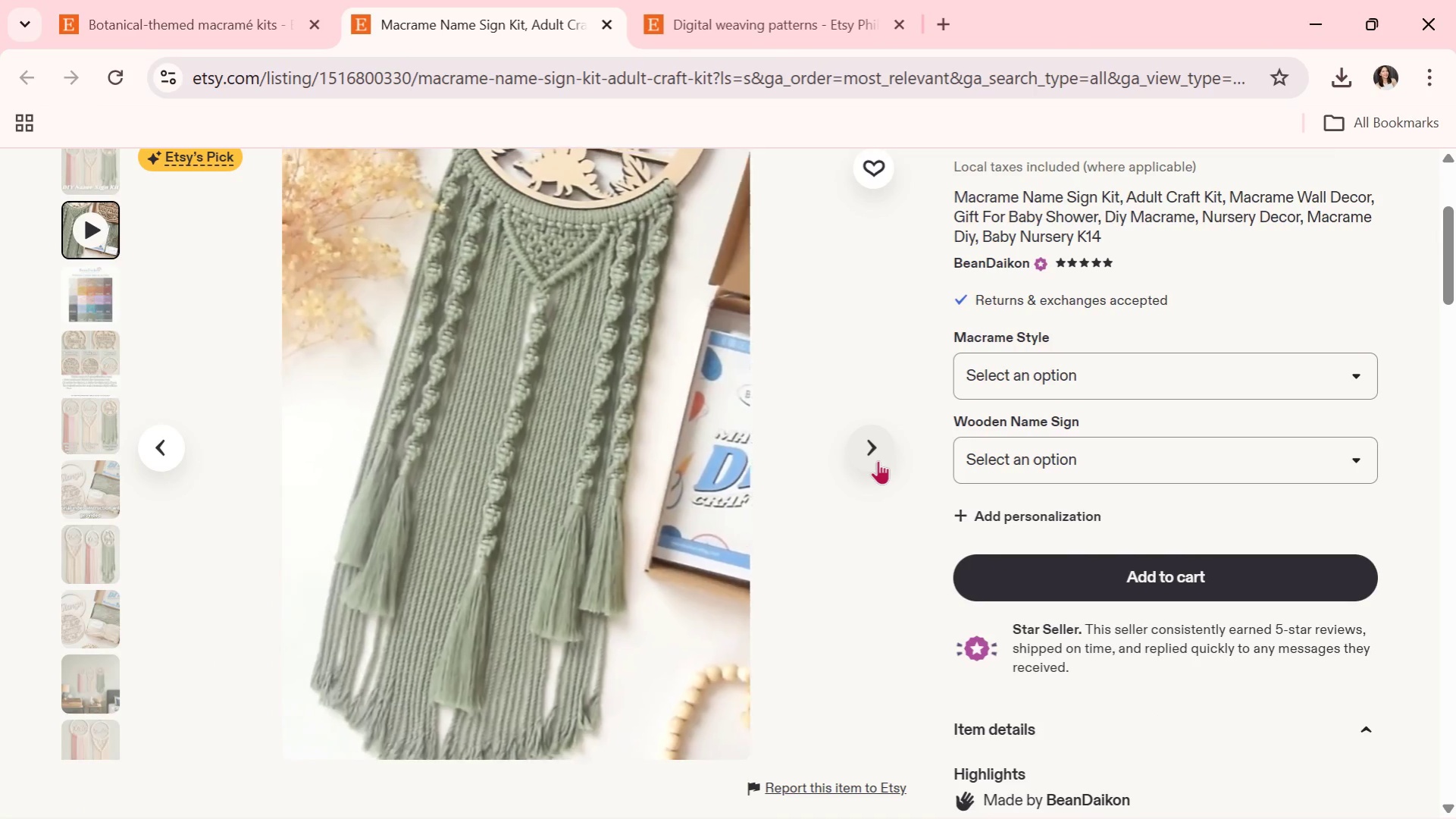 
left_click([878, 460])
 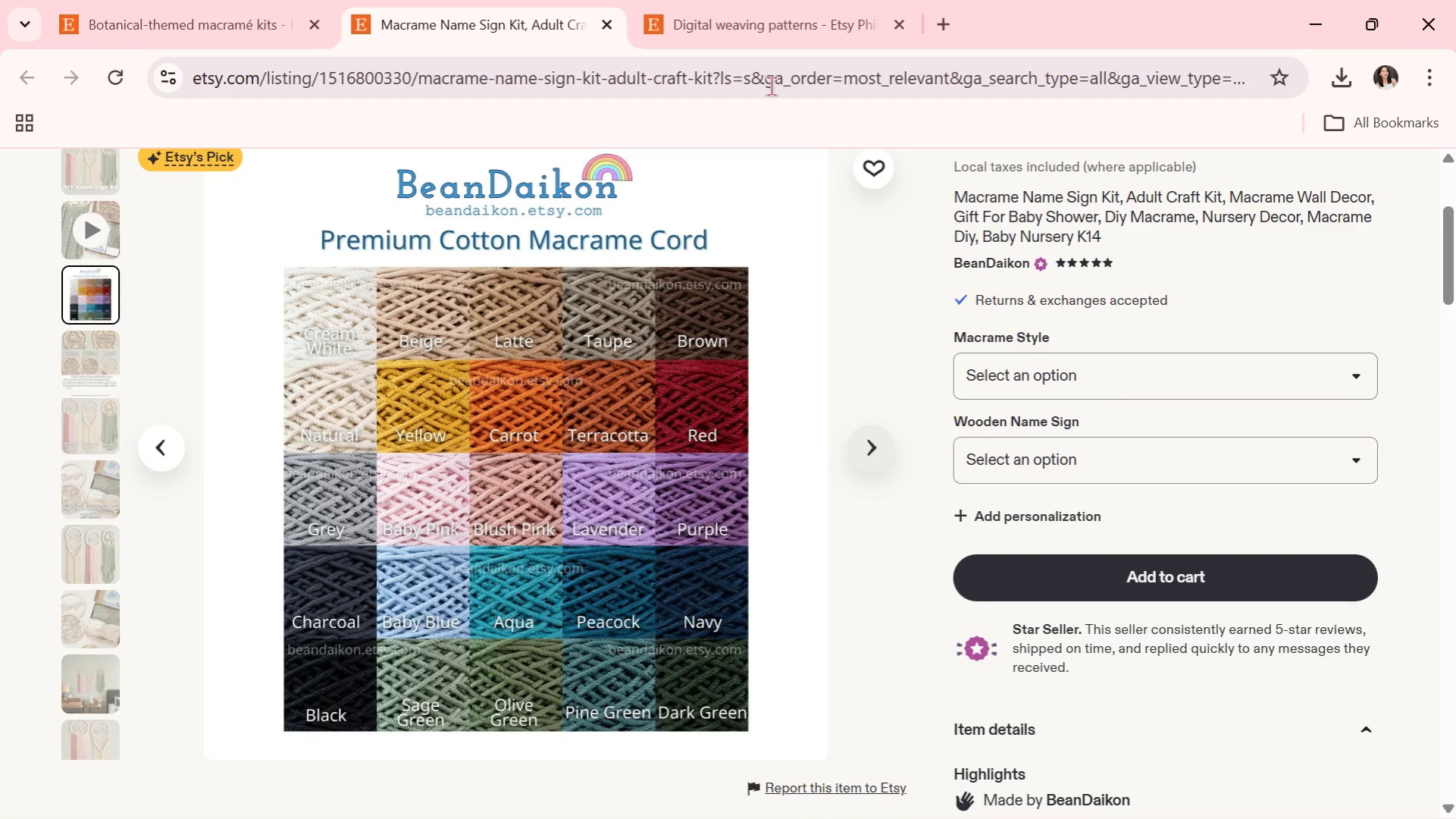 
left_click([603, 31])
 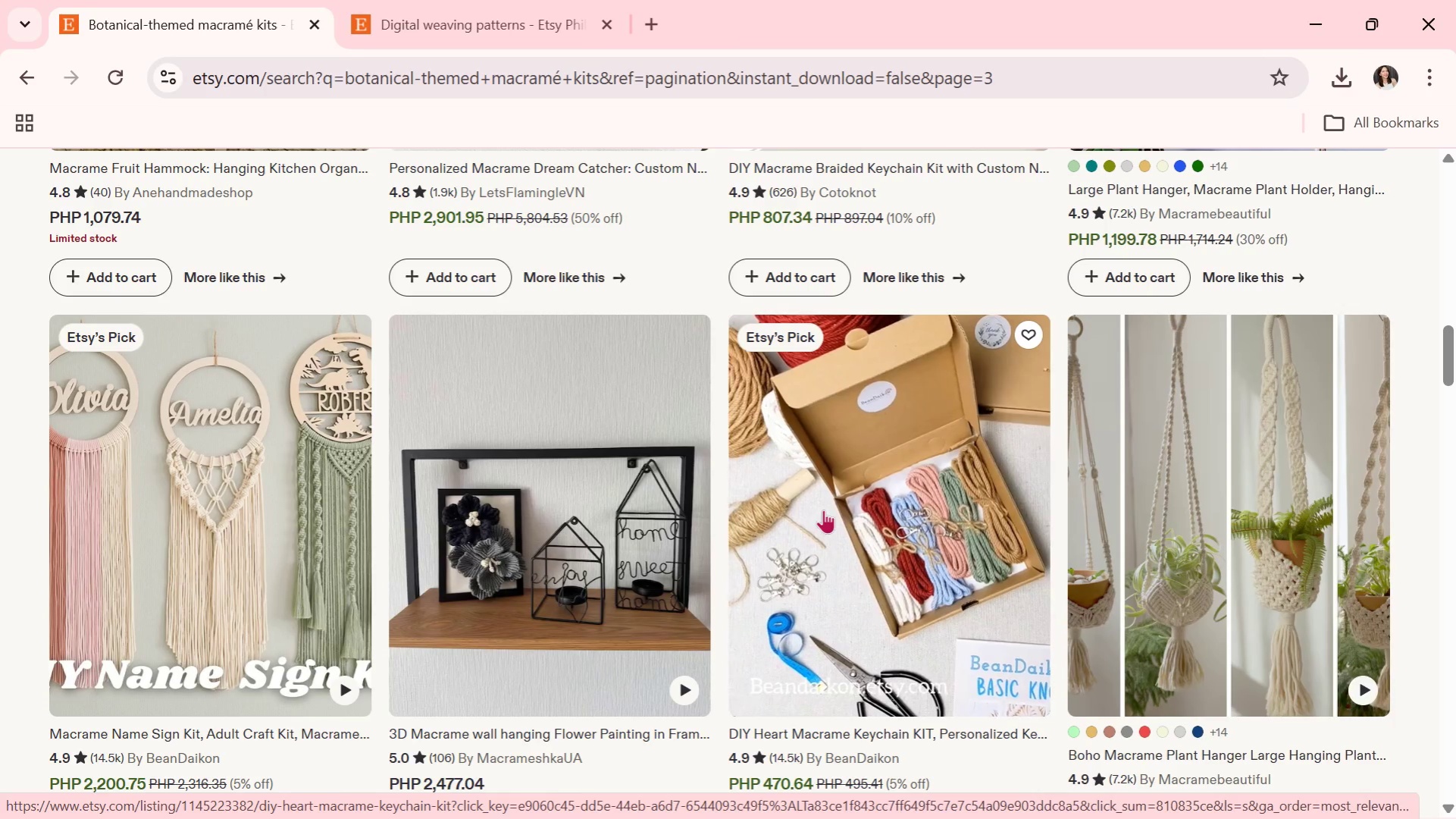 
scroll: coordinate [816, 522], scroll_direction: down, amount: 3.0
 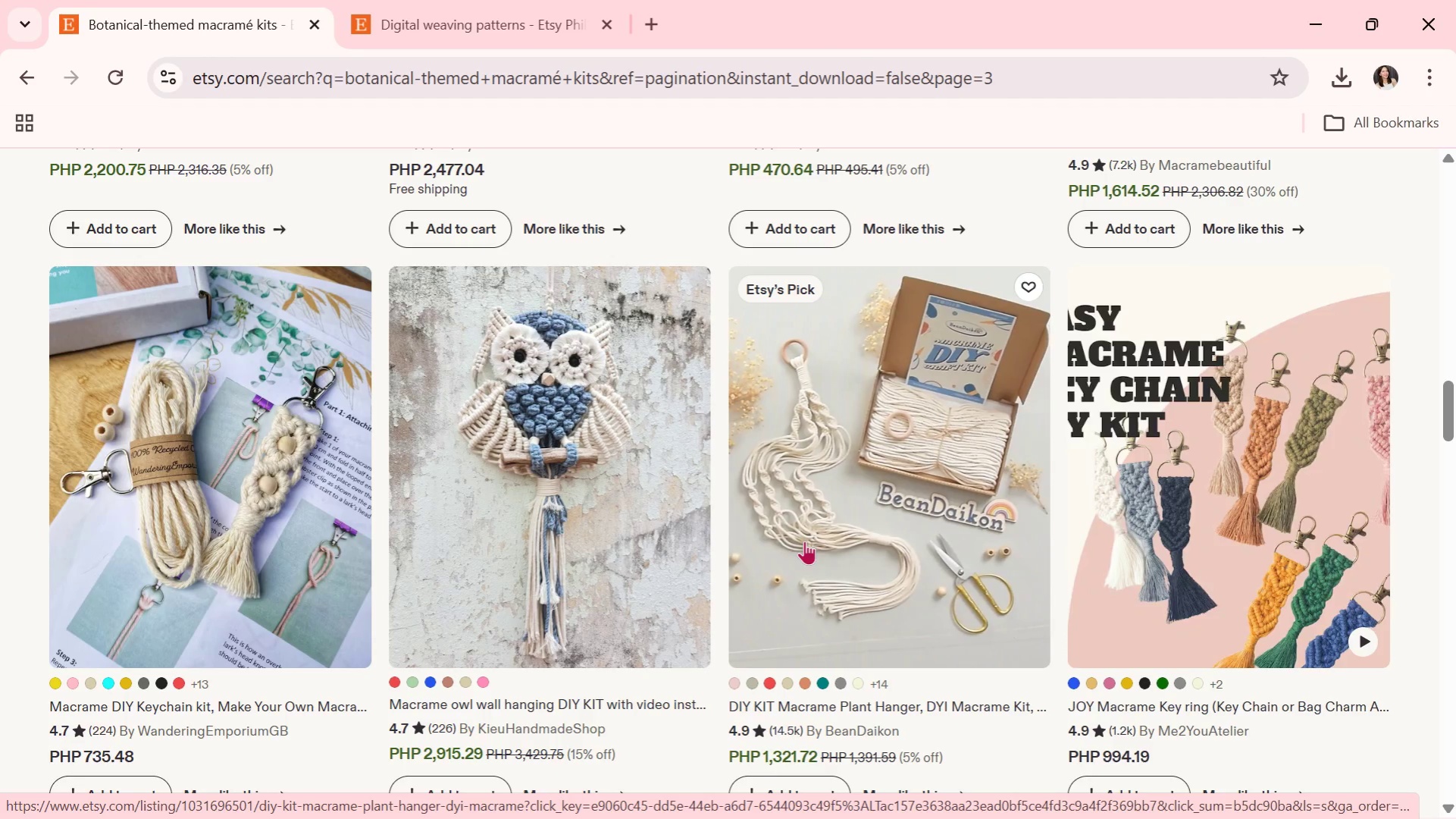 
wait(17.43)
 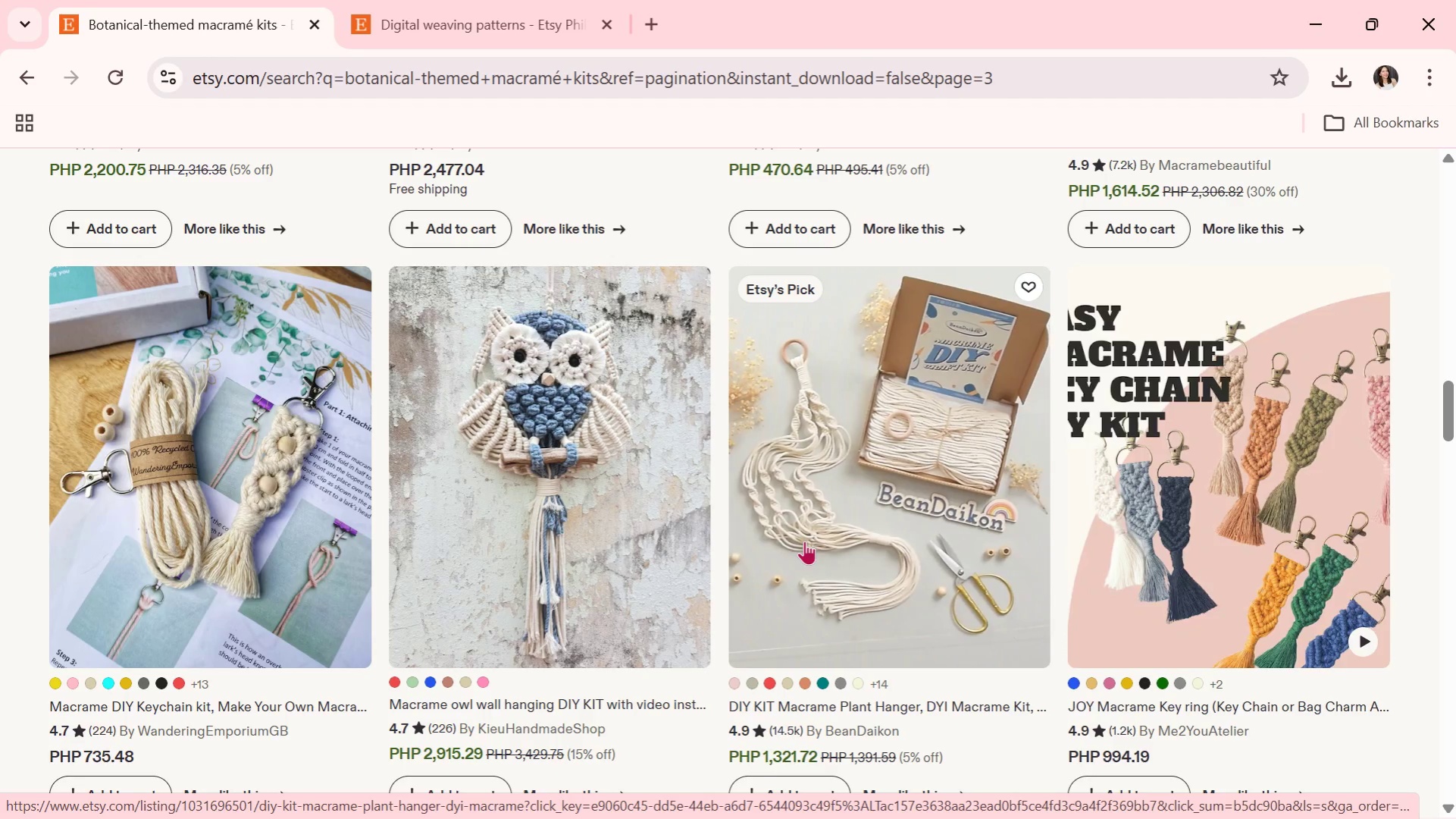 
scroll: coordinate [882, 579], scroll_direction: down, amount: 9.0
 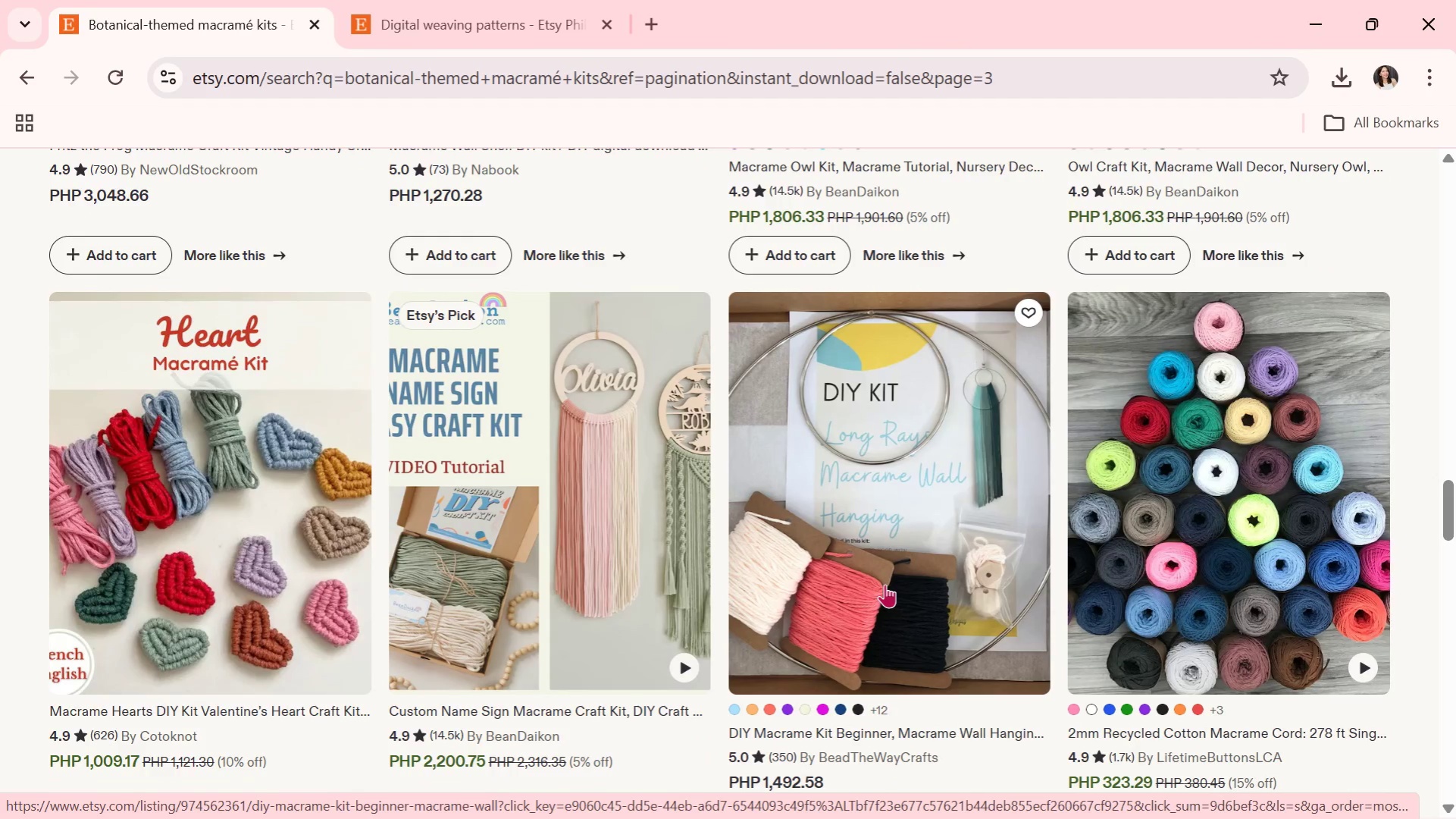 
wait(13.2)
 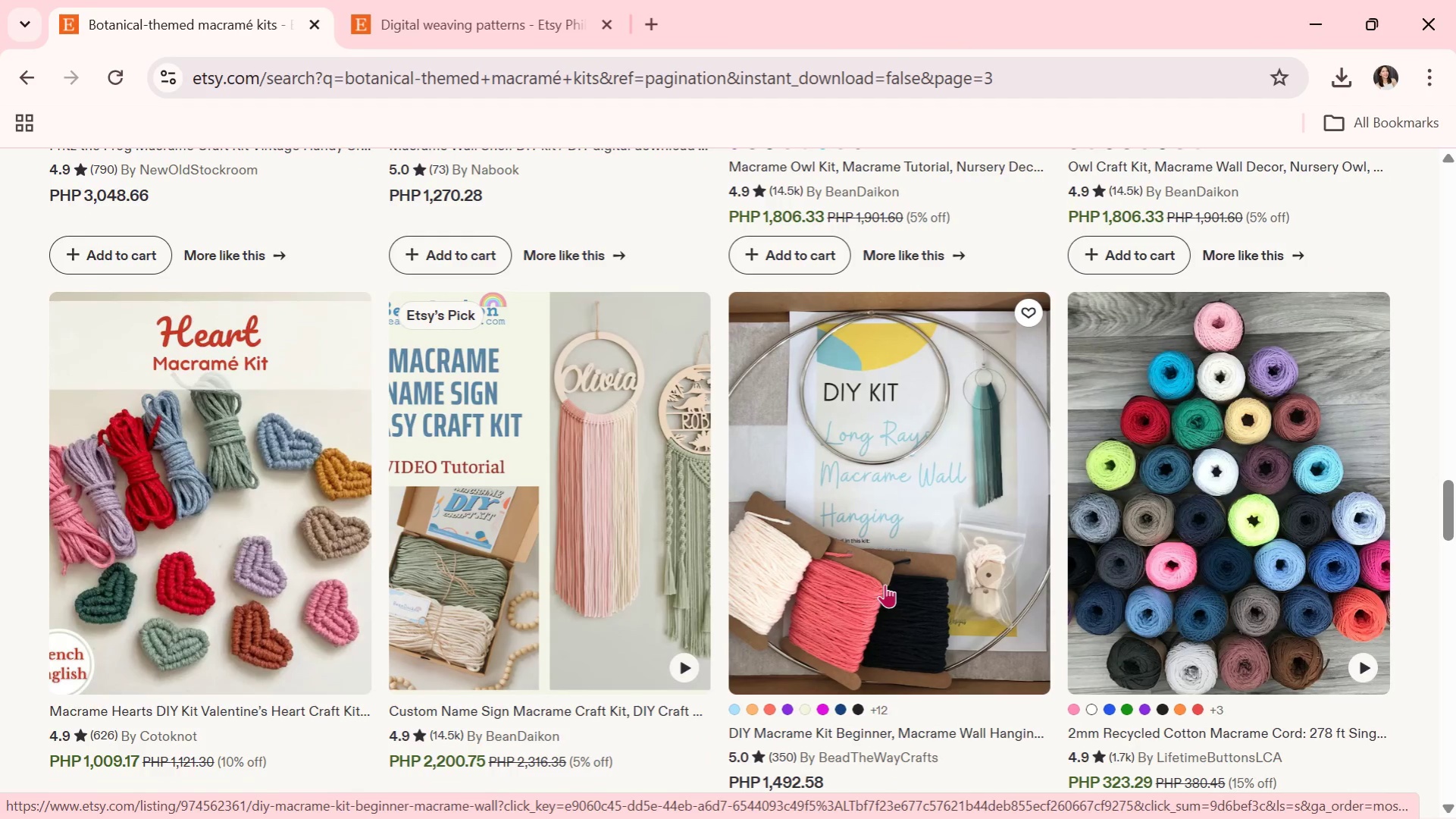 
scroll: coordinate [352, 479], scroll_direction: down, amount: 3.0
 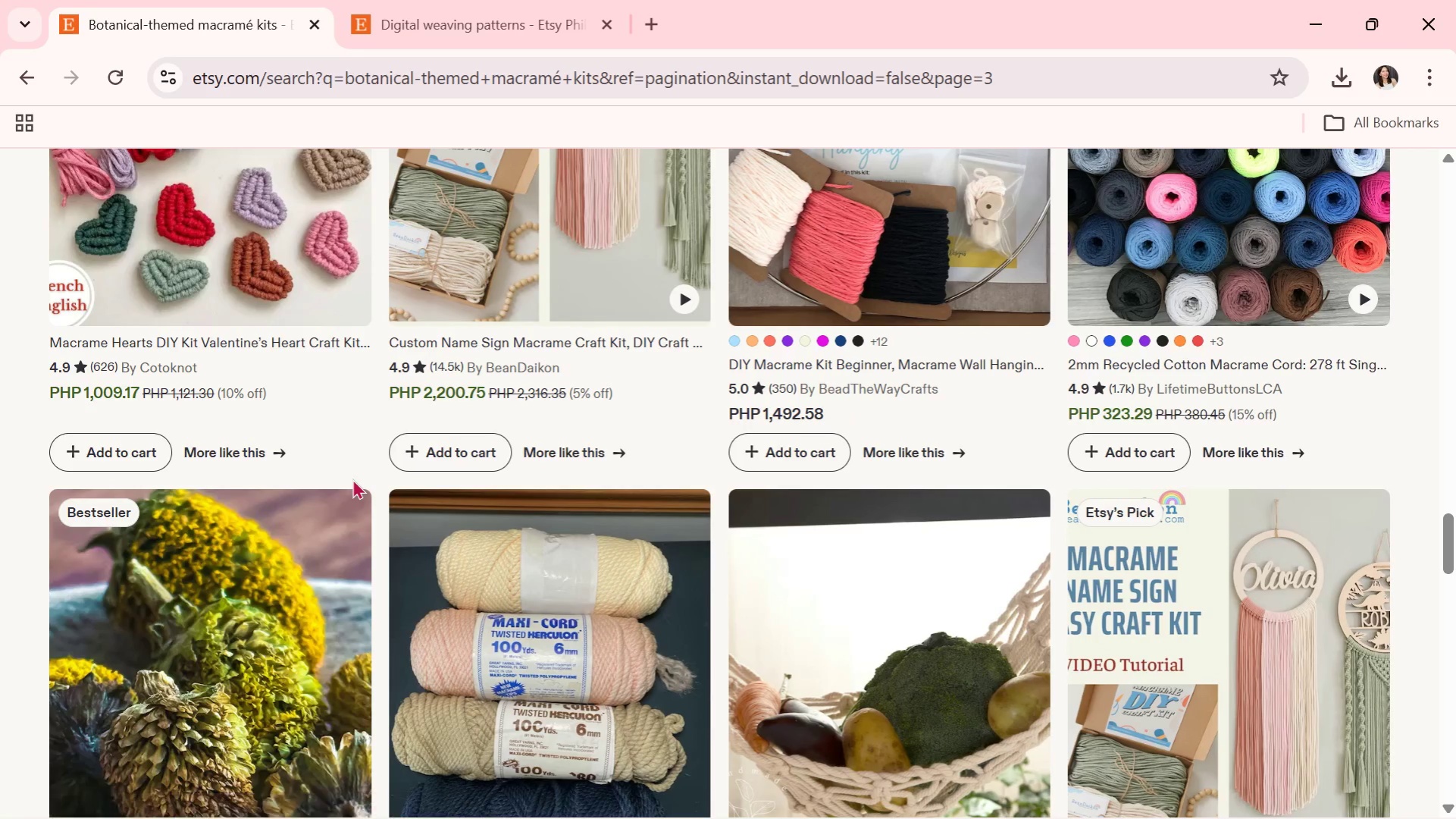 
scroll: coordinate [941, 455], scroll_direction: up, amount: 14.0
 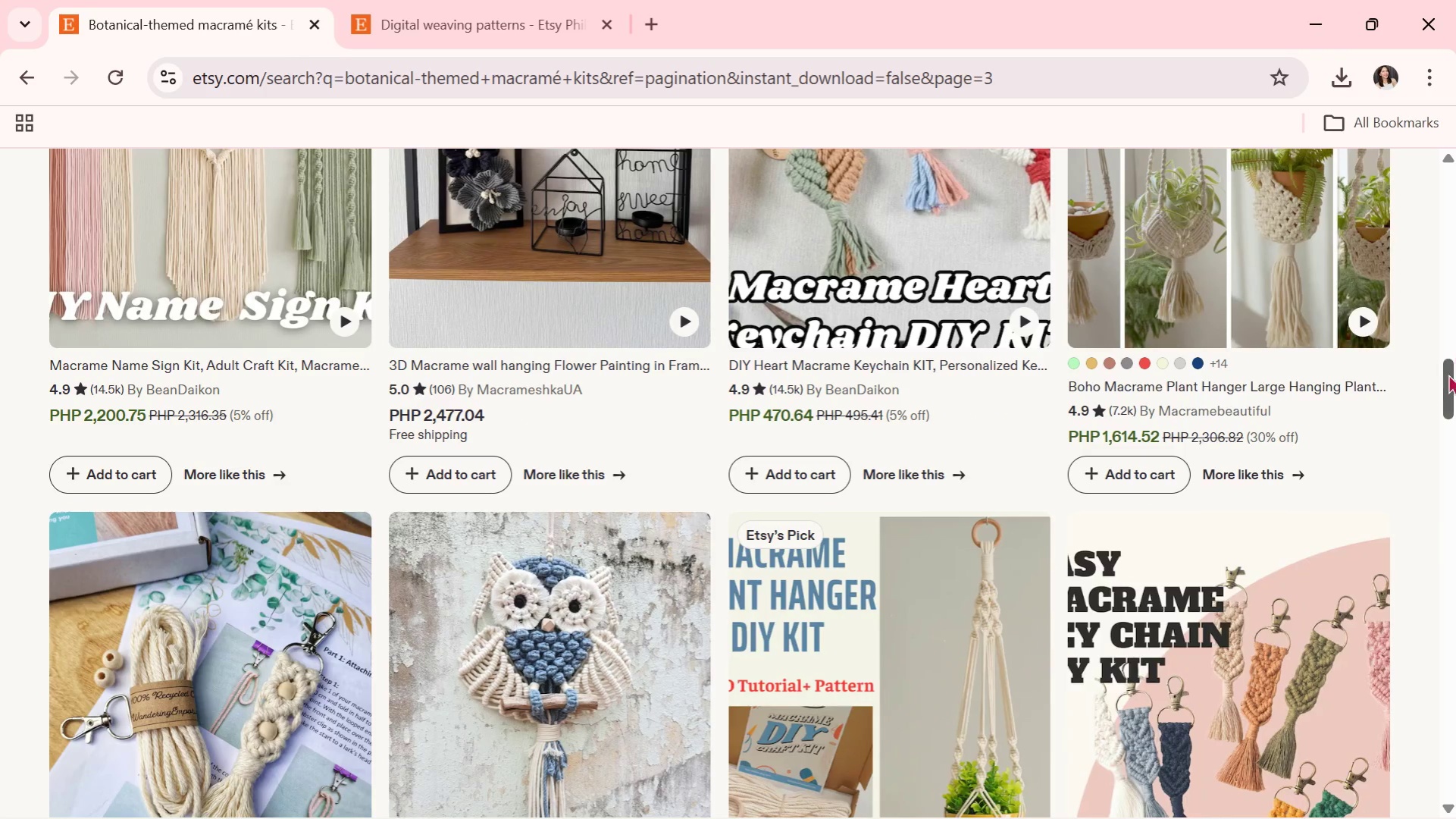 
left_click_drag(start_coordinate=[1448, 375], to_coordinate=[1428, 83])
 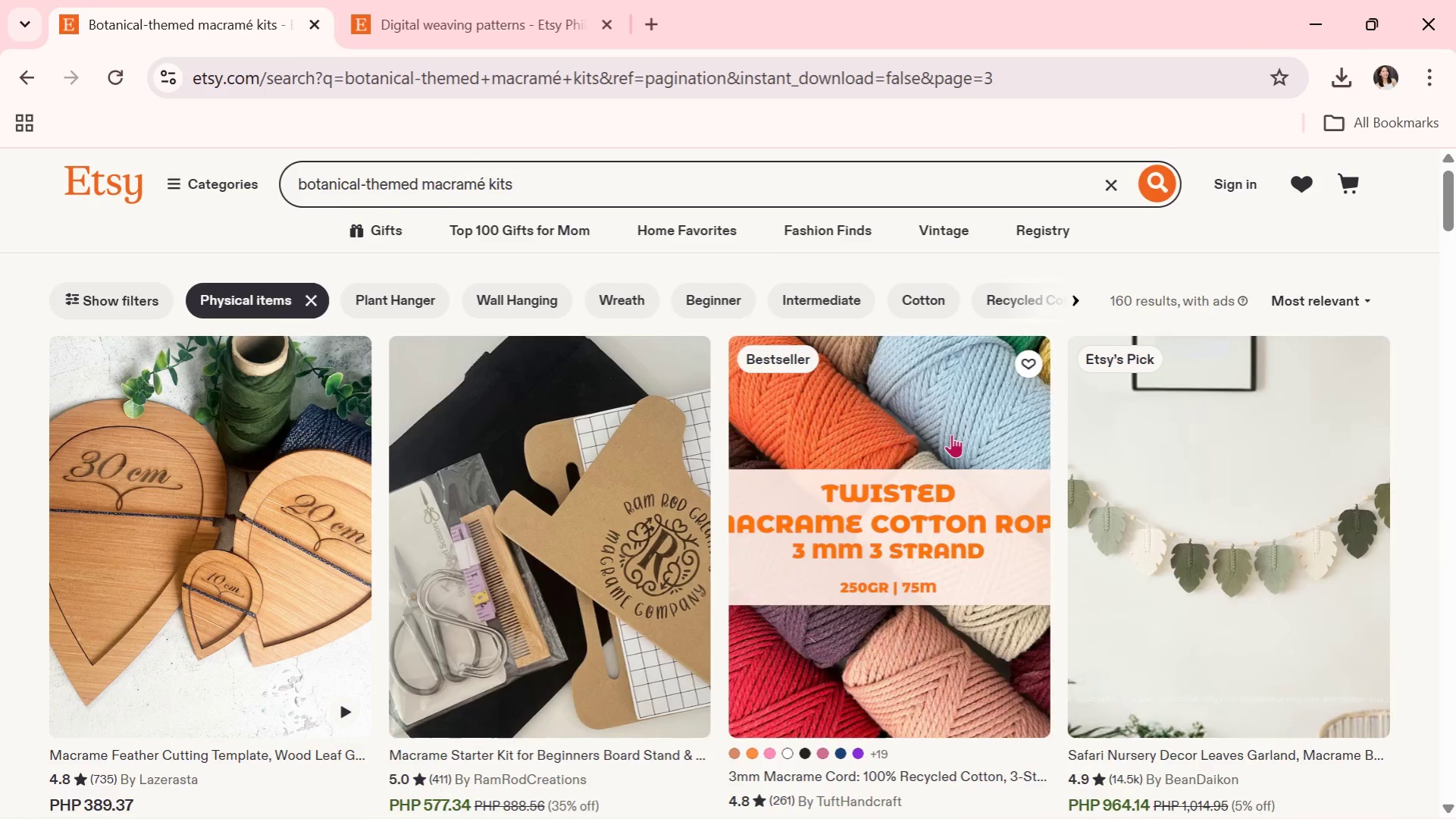 
scroll: coordinate [722, 563], scroll_direction: down, amount: 47.0
 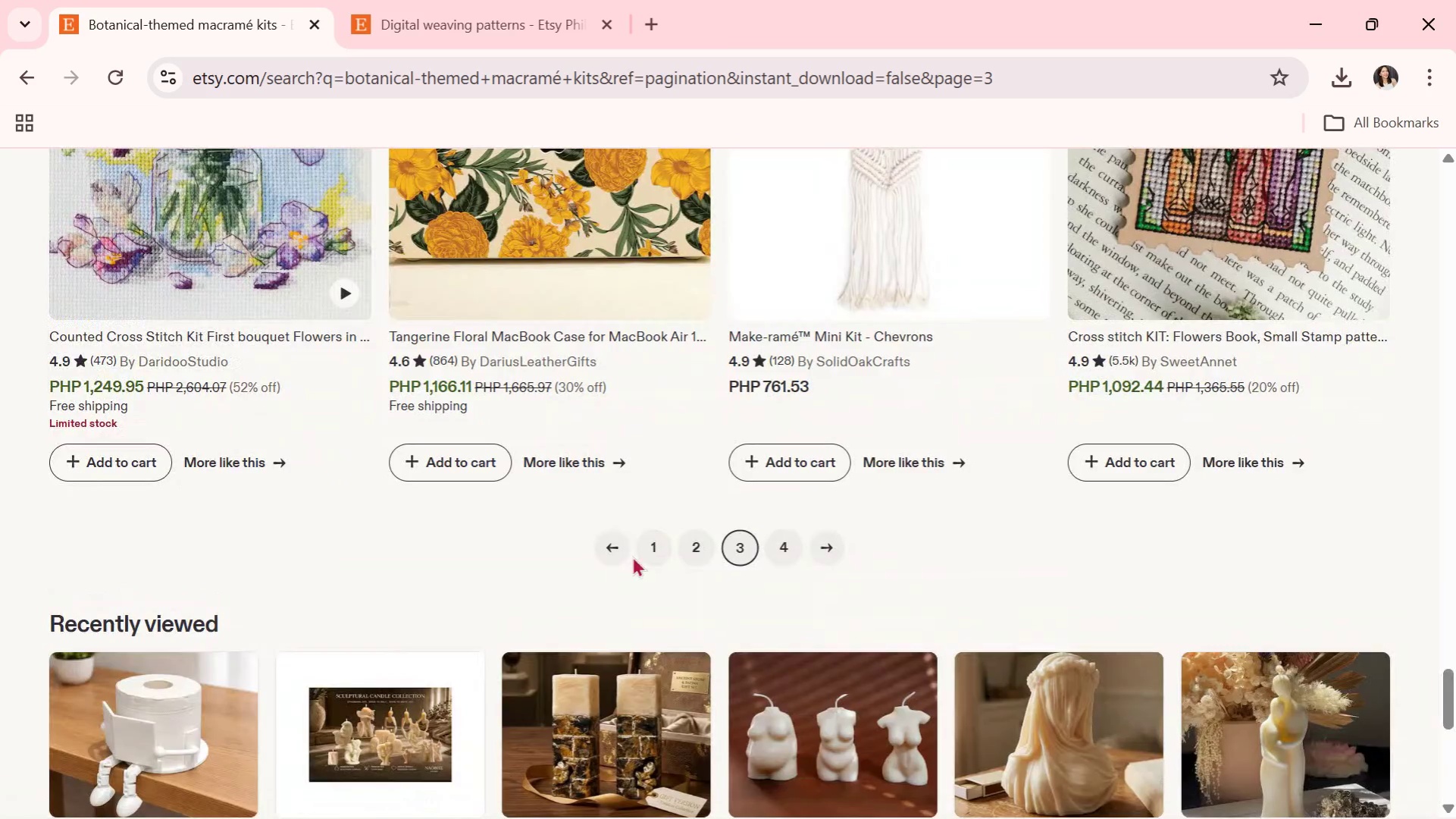 
left_click([640, 551])
 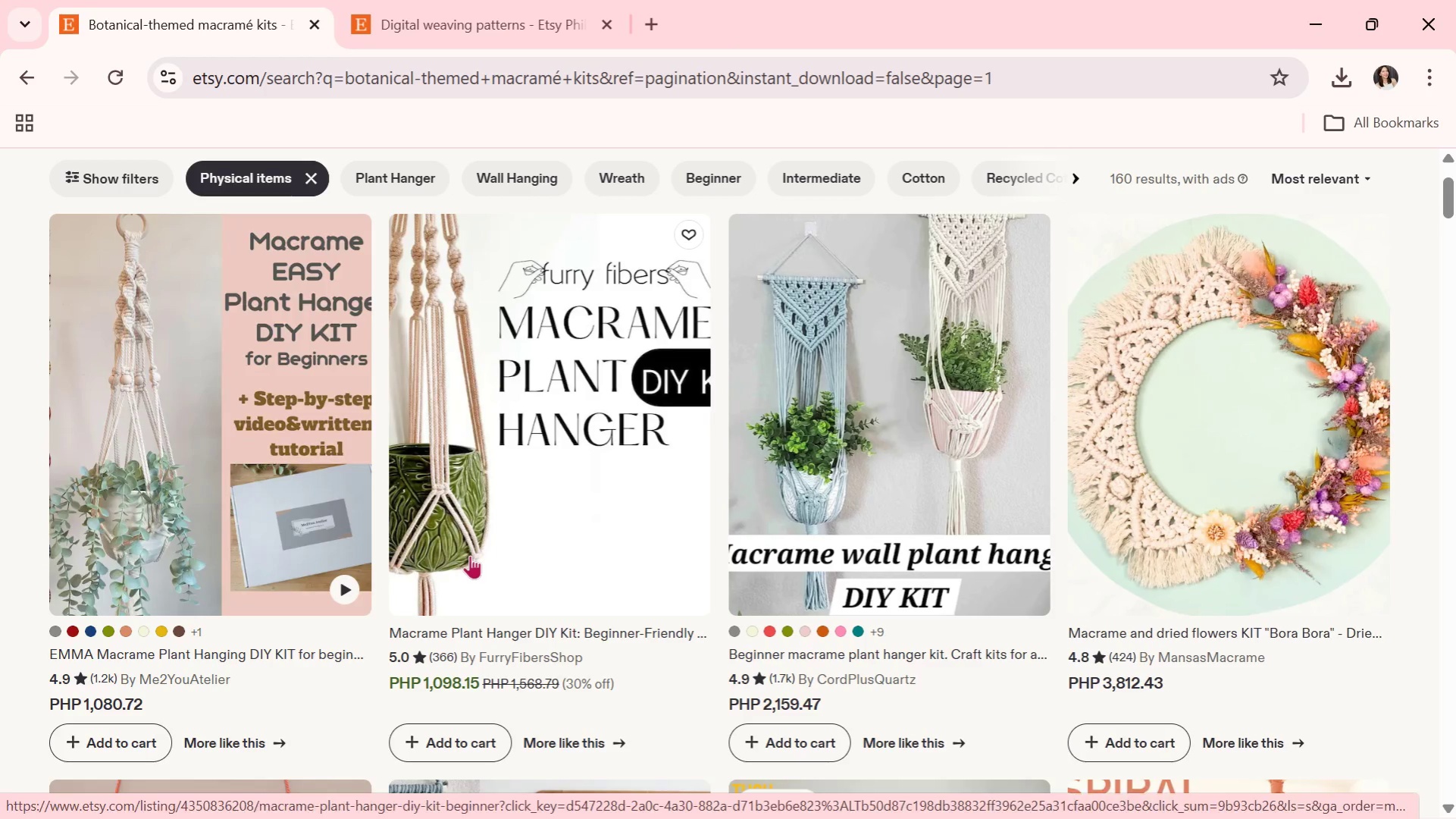 
left_click([289, 498])
 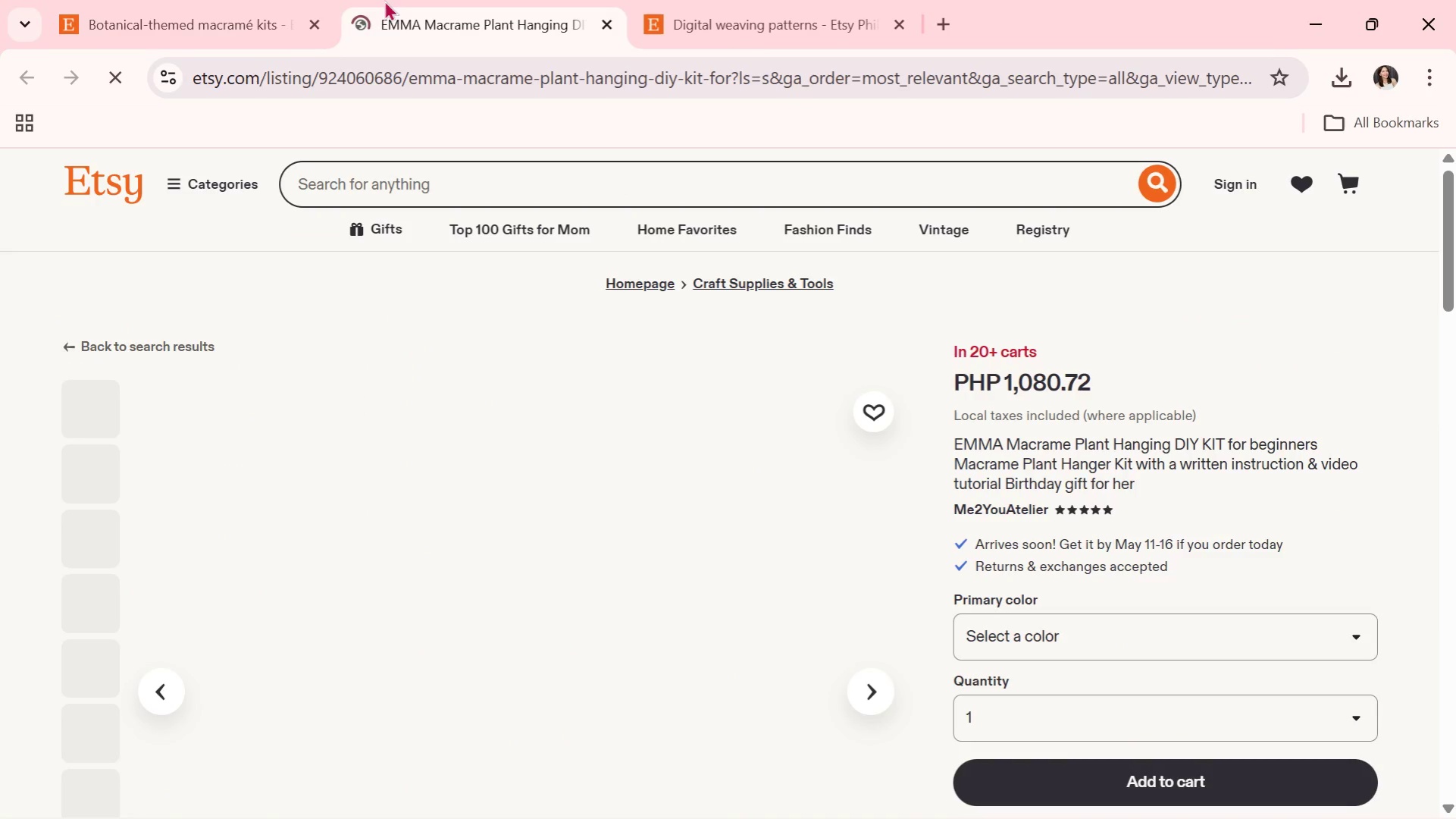 
mouse_move([870, -4])
 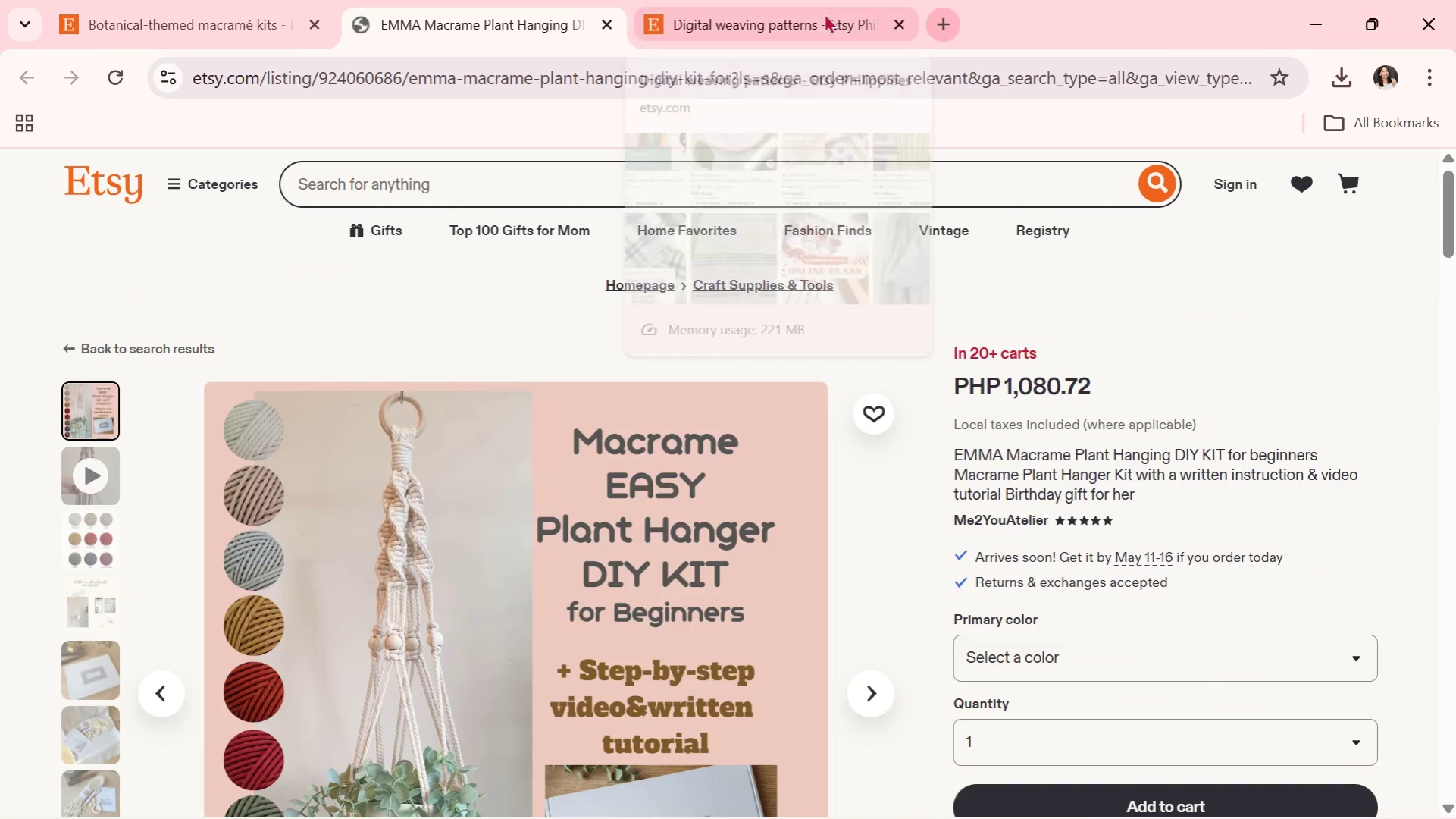 
left_click_drag(start_coordinate=[822, 13], to_coordinate=[270, 0])
 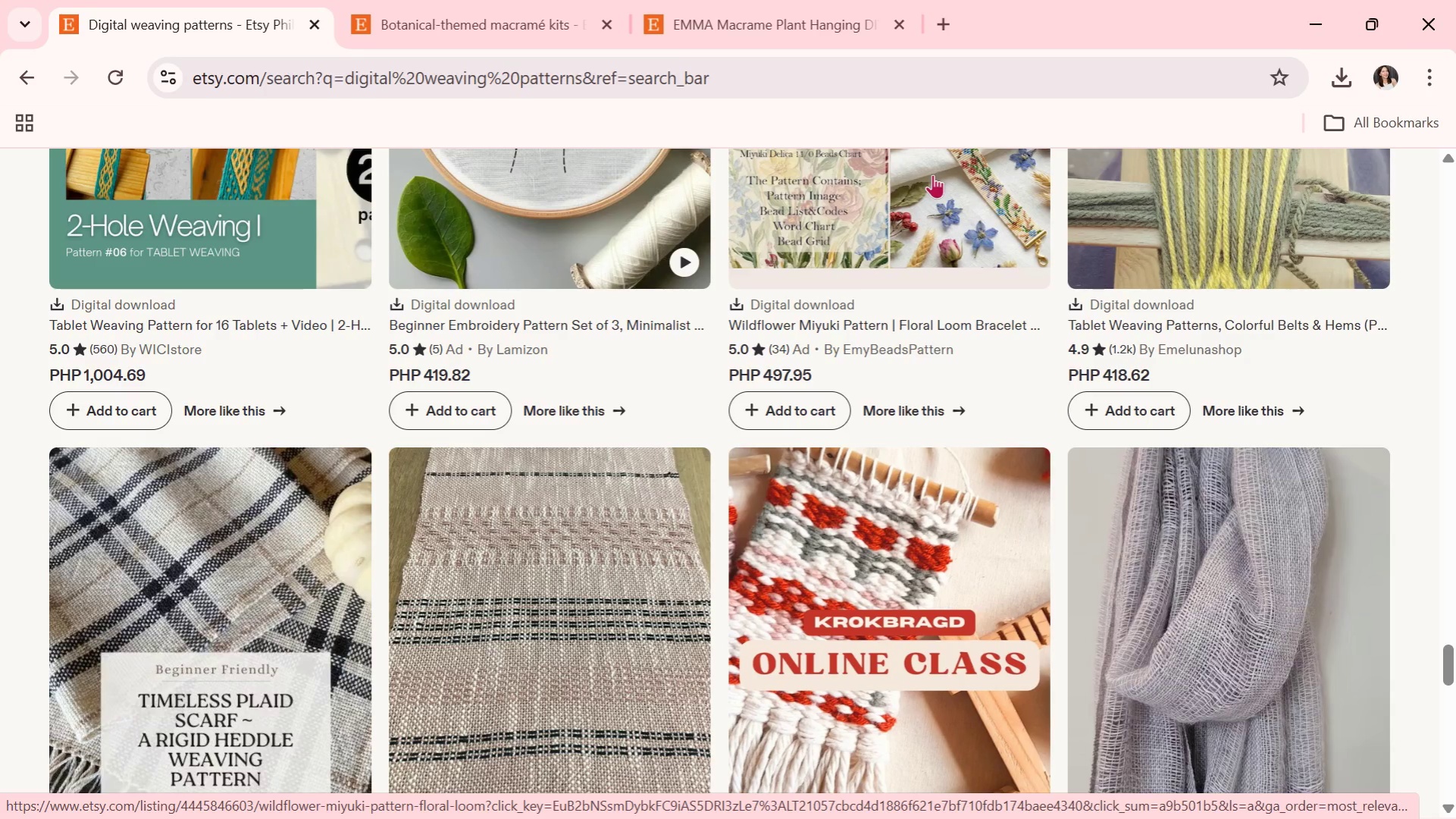 
left_click([749, 0])
 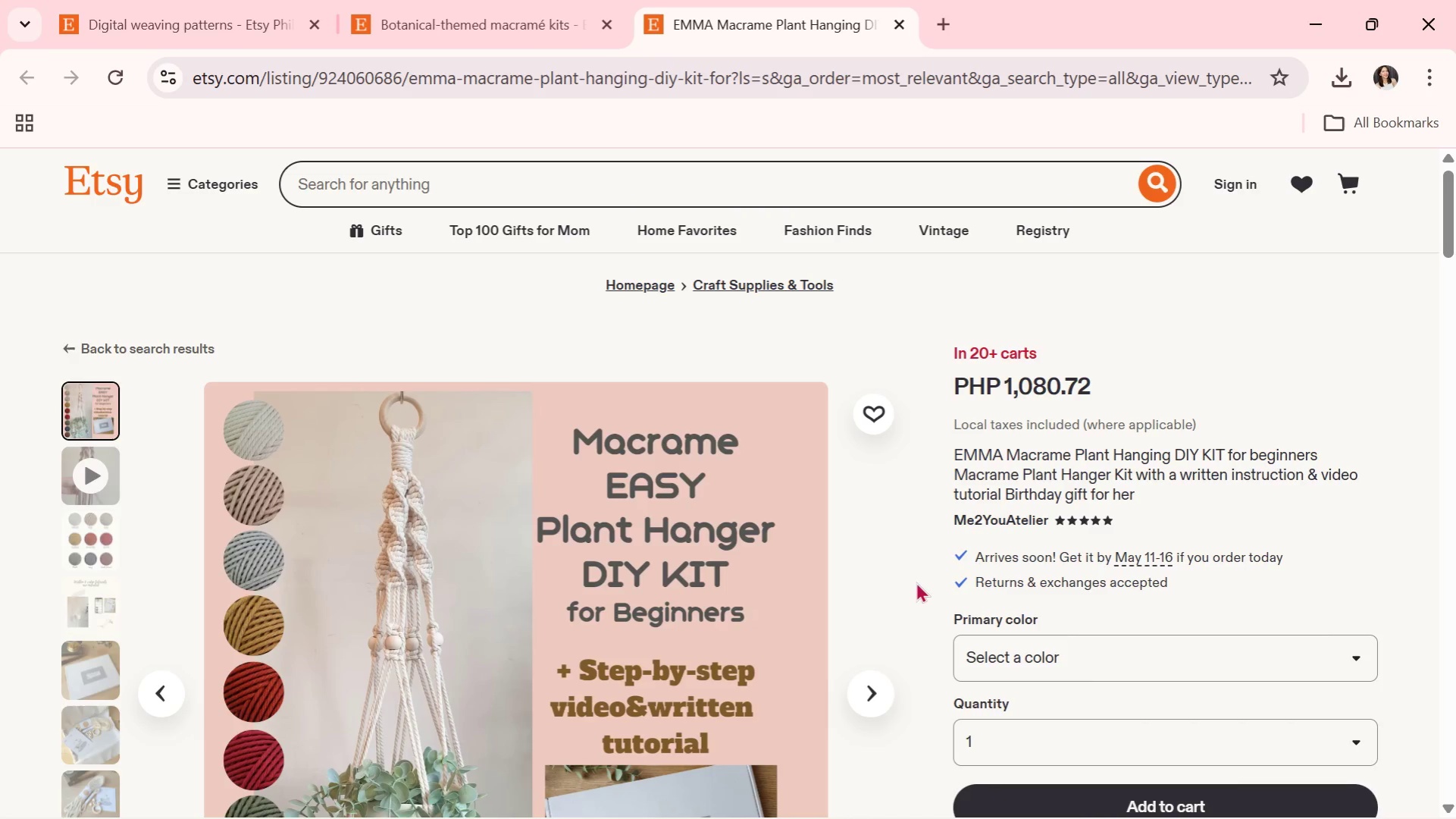 
scroll: coordinate [877, 582], scroll_direction: down, amount: 2.0
 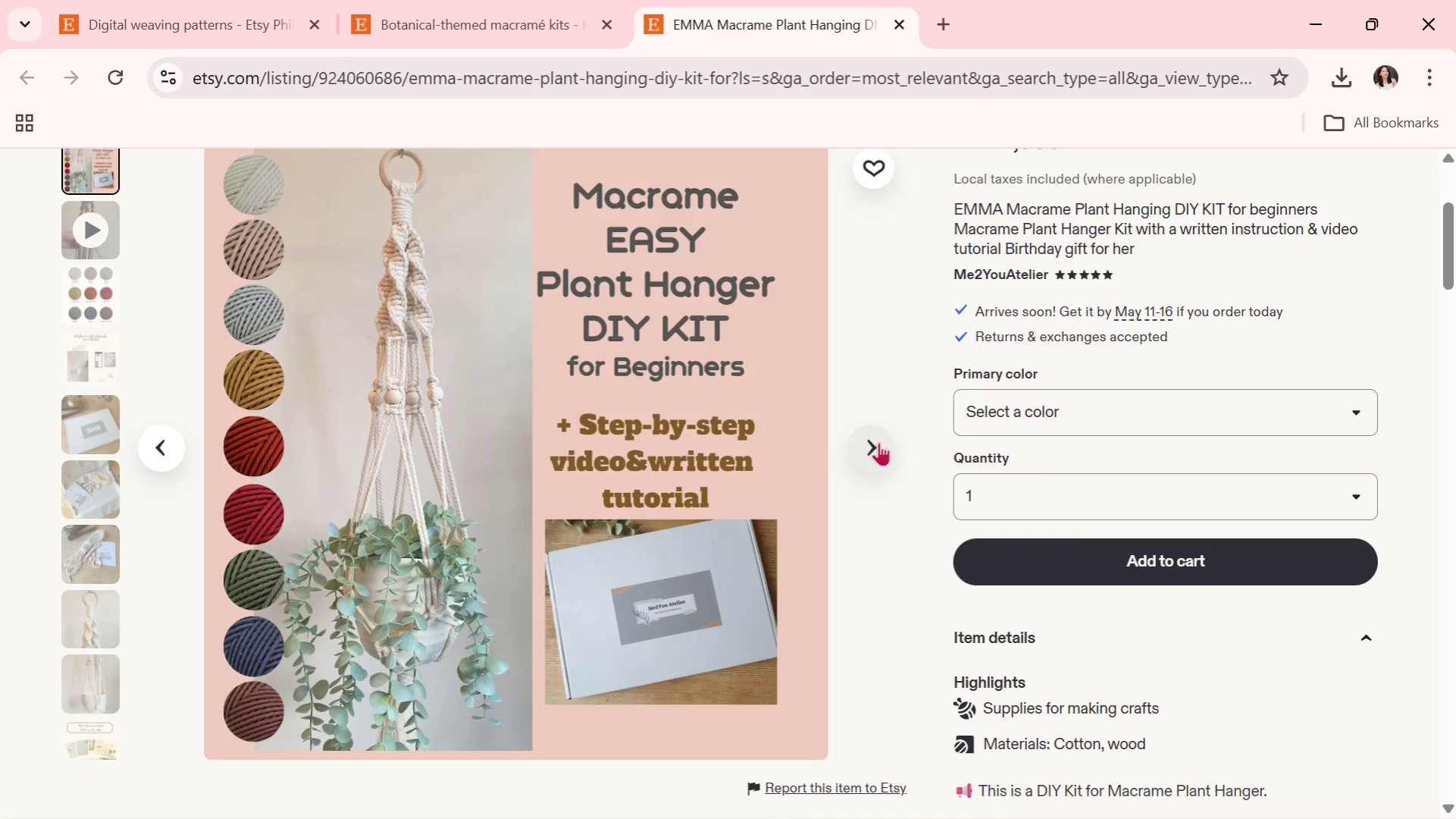 
left_click([878, 442])
 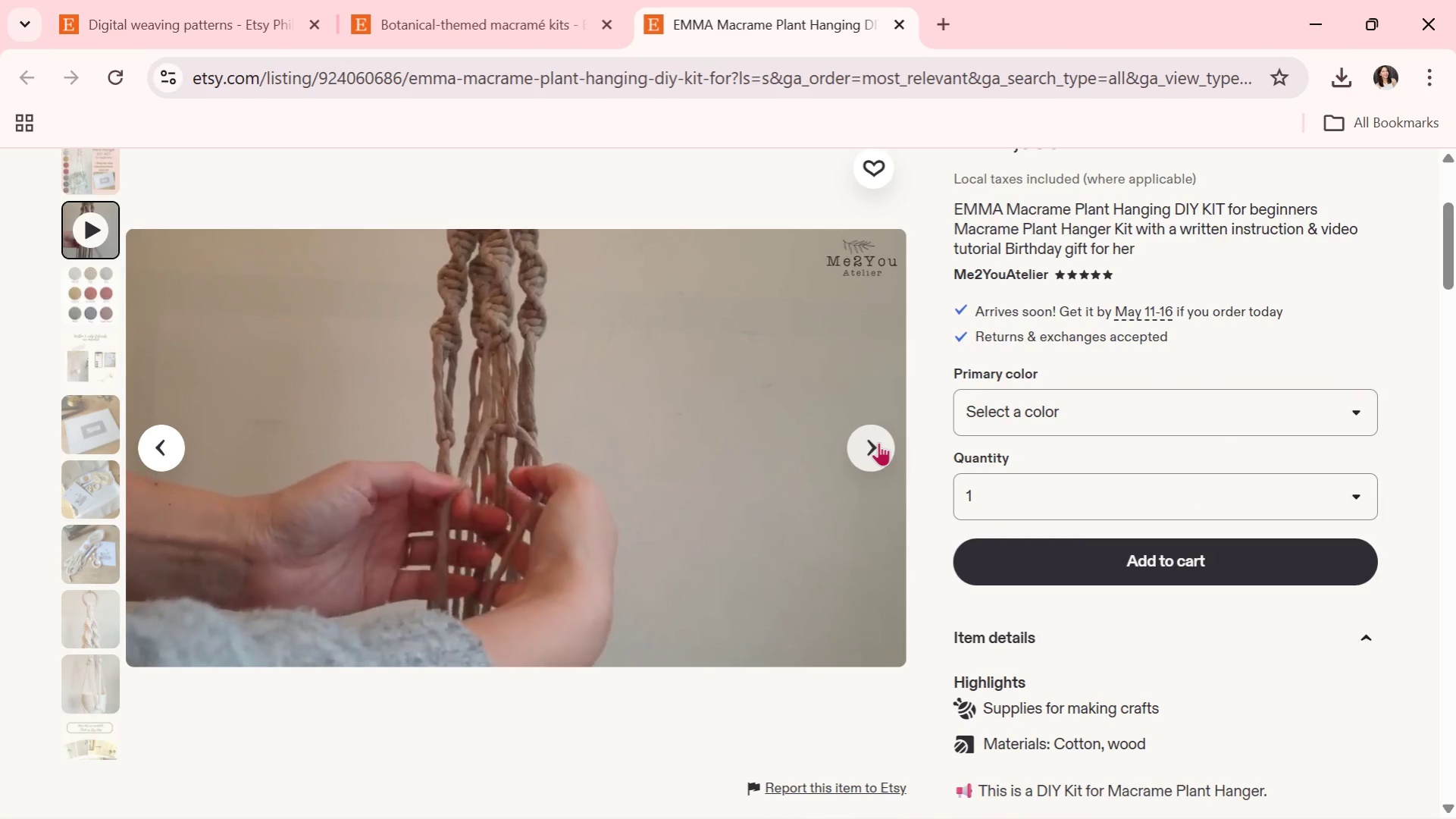 
left_click([878, 442])
 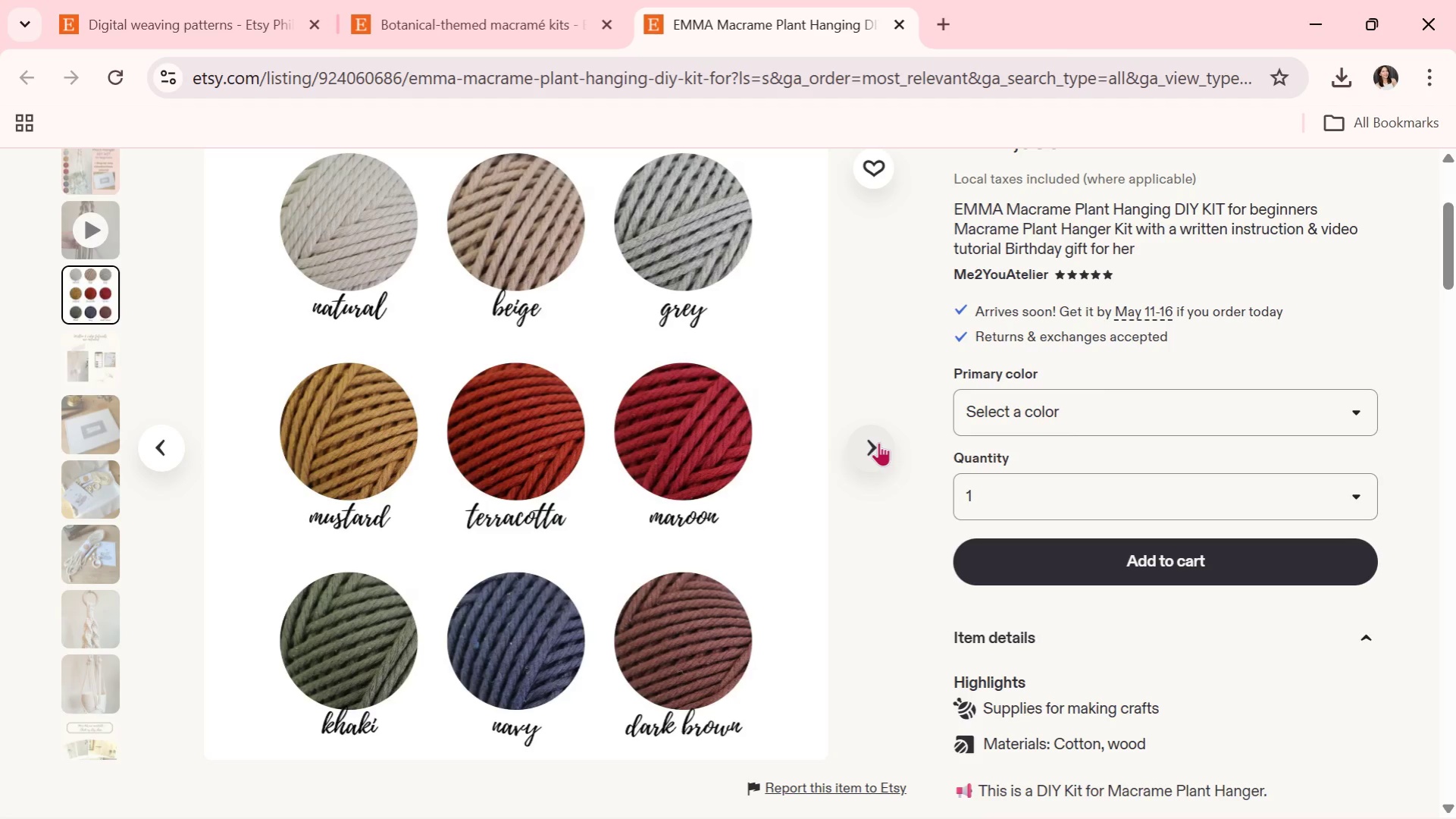 
left_click([878, 442])
 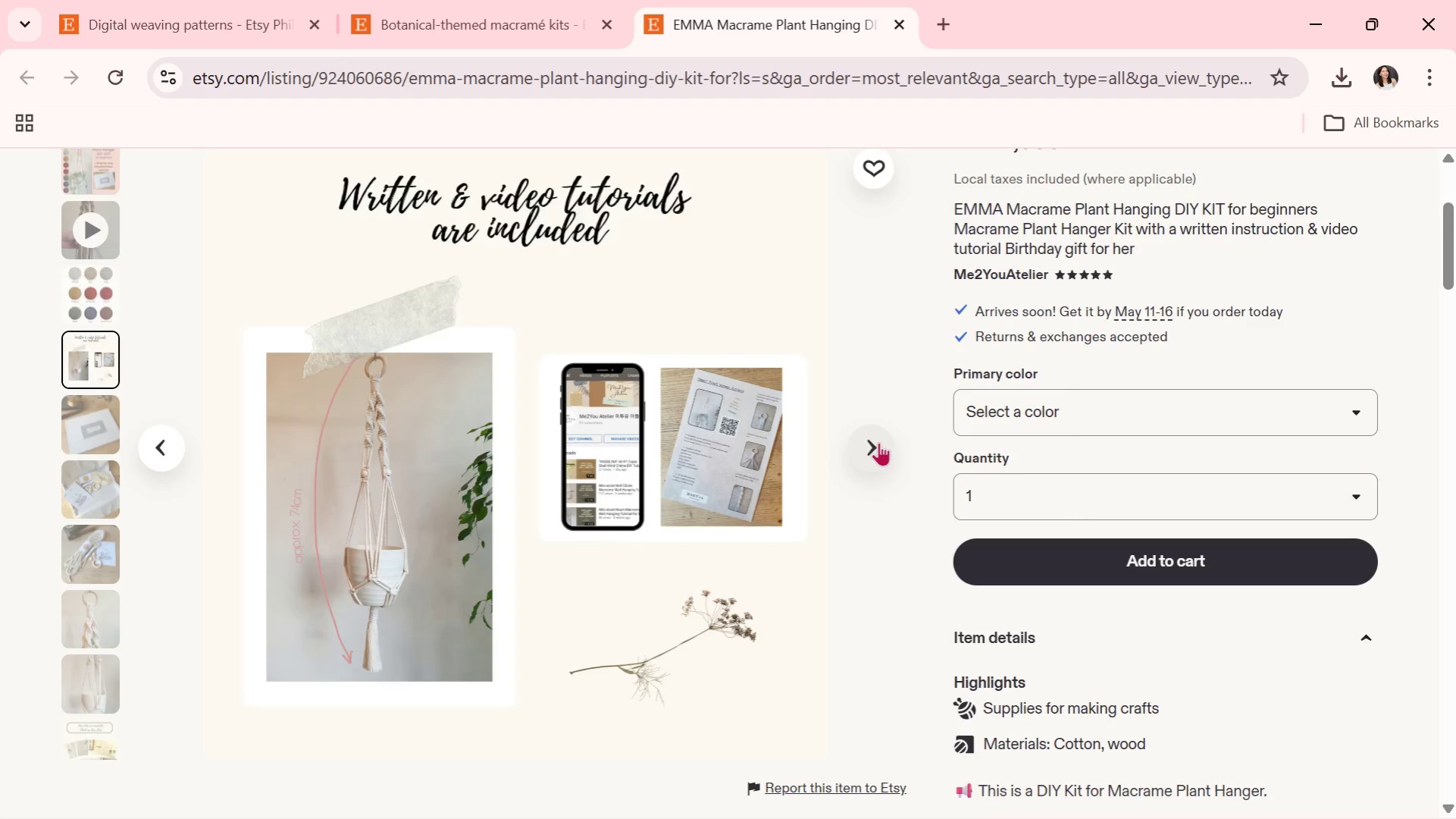 
wait(12.5)
 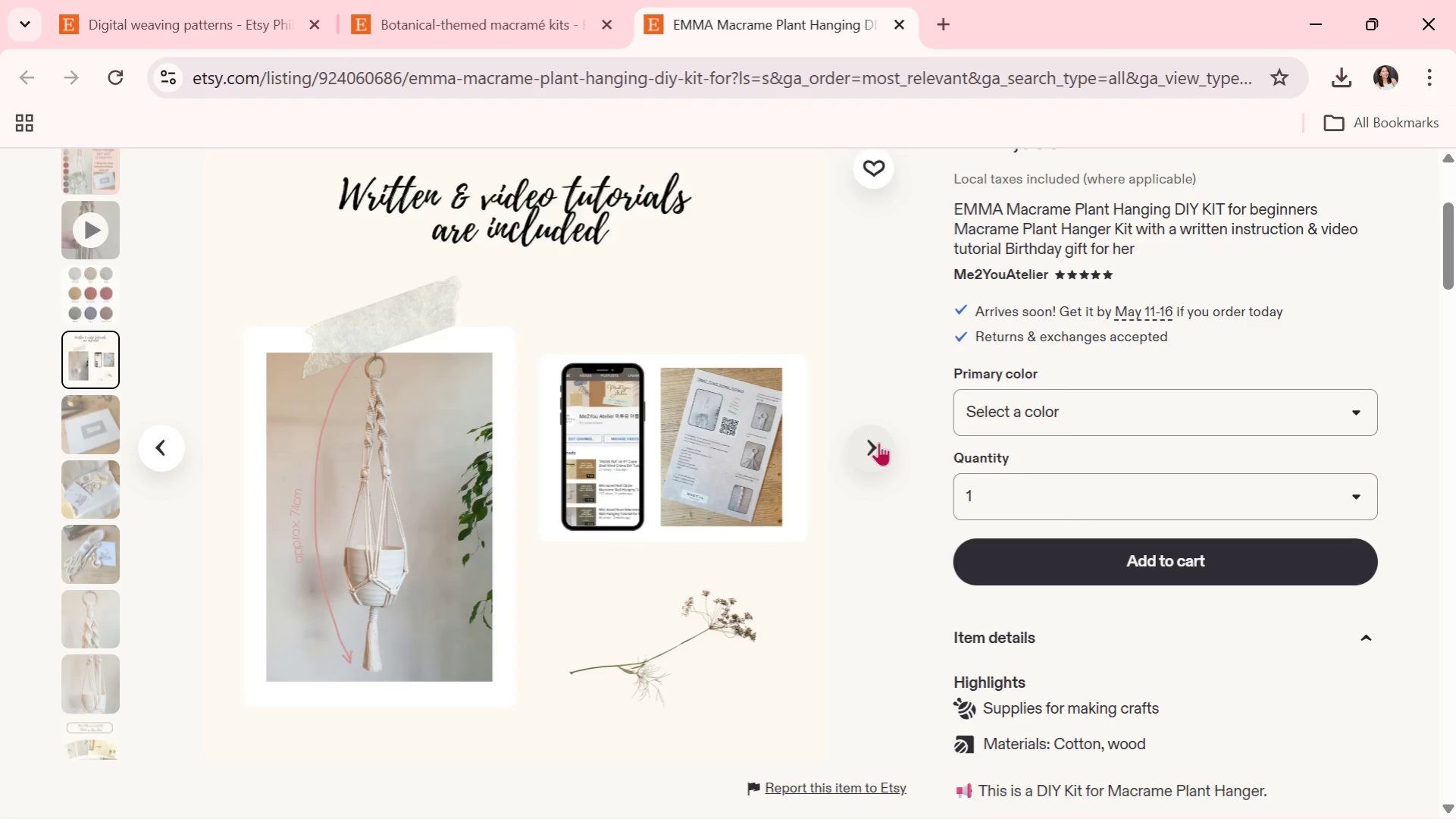 
left_click([878, 442])
 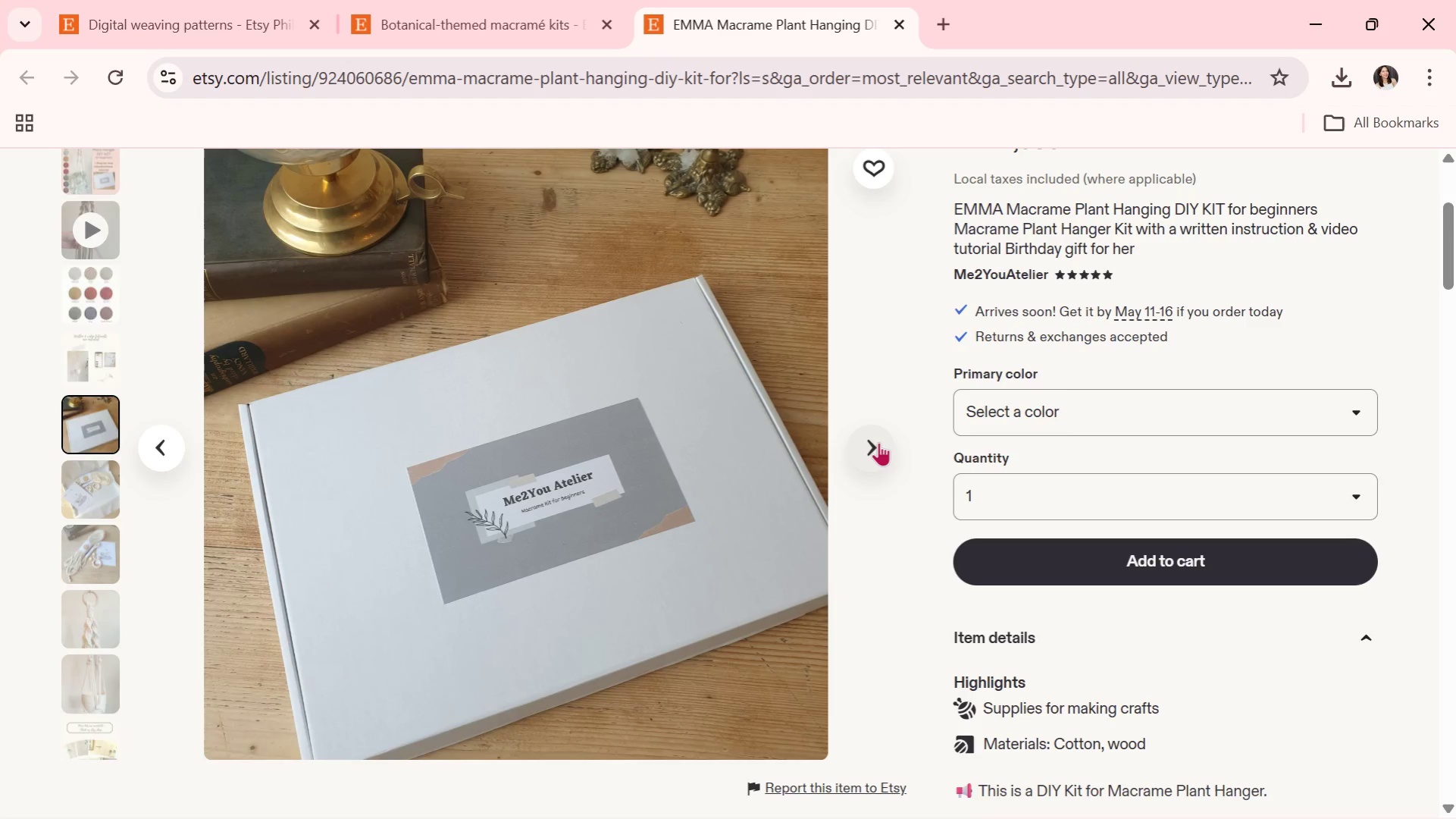 
wait(13.98)
 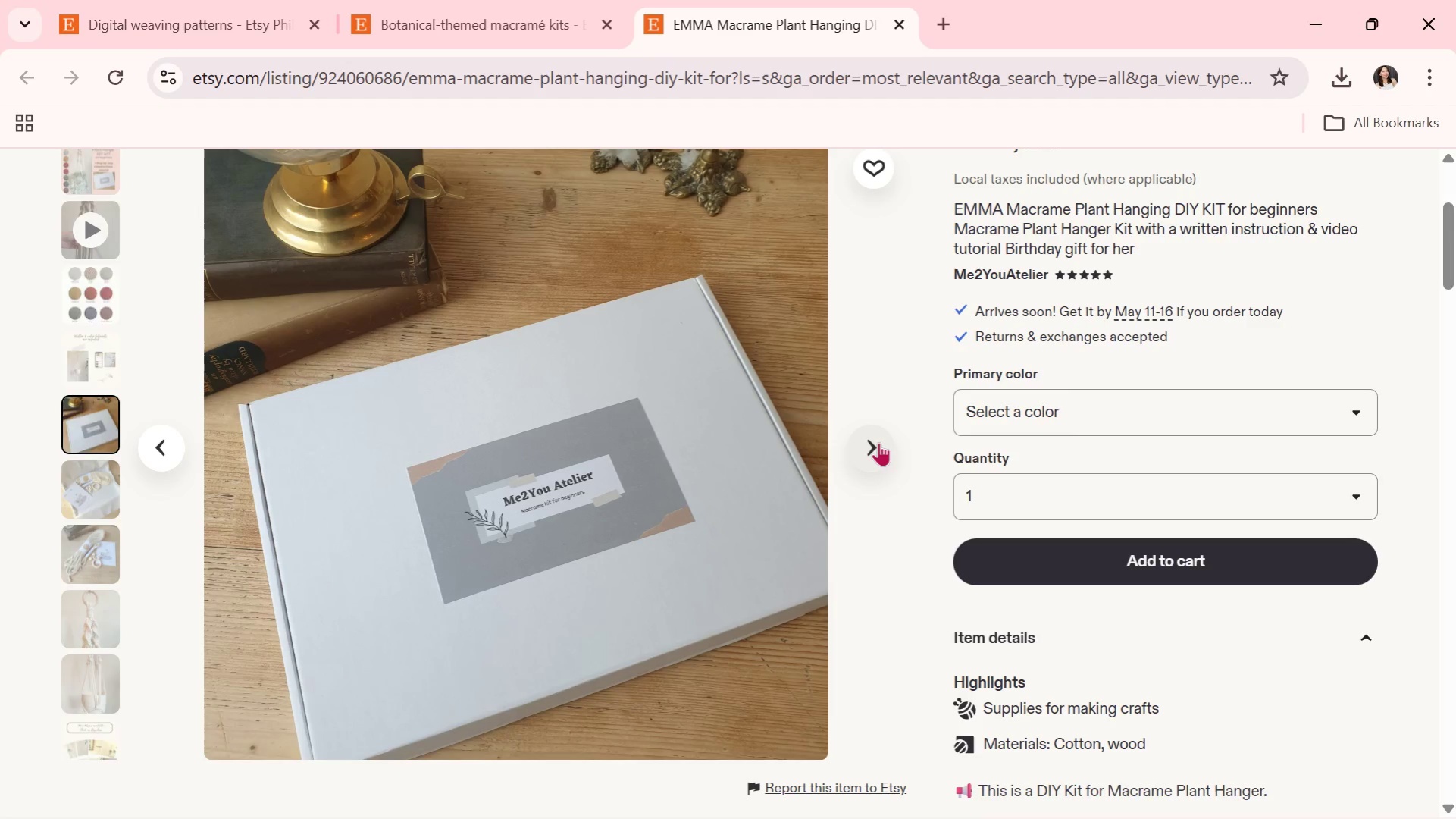 
left_click([878, 442])
 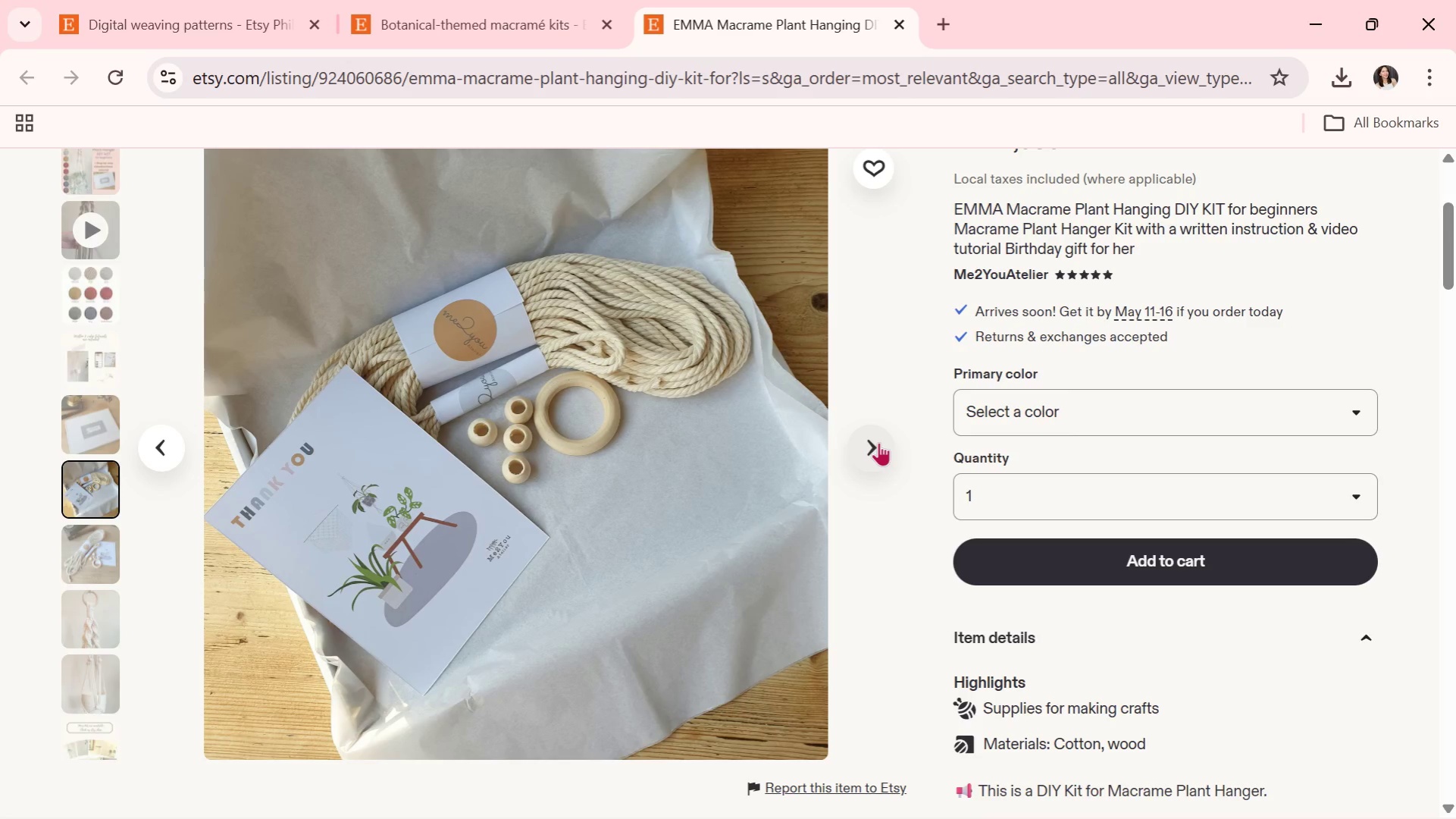 
wait(12.94)
 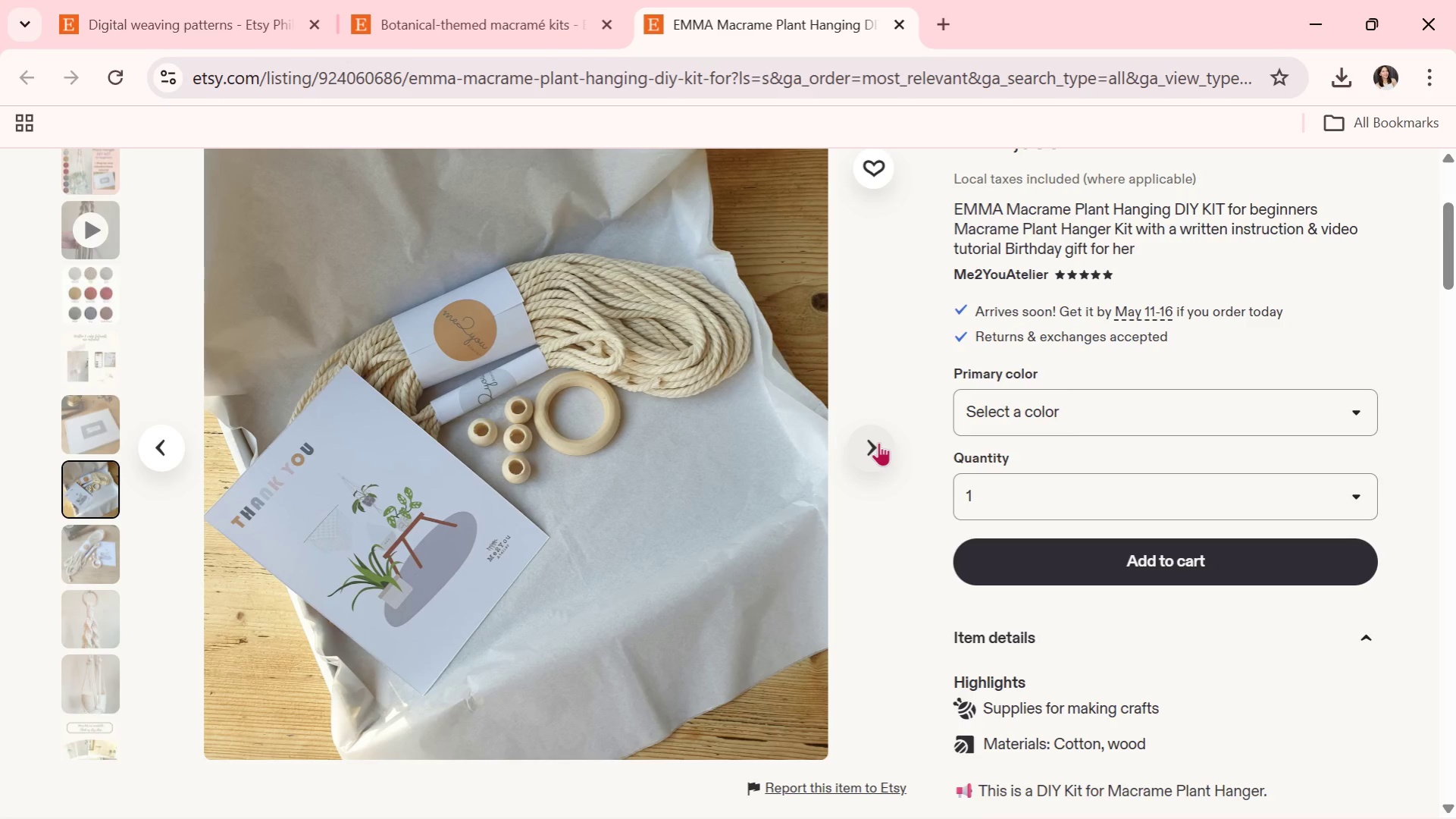 
left_click([878, 442])
 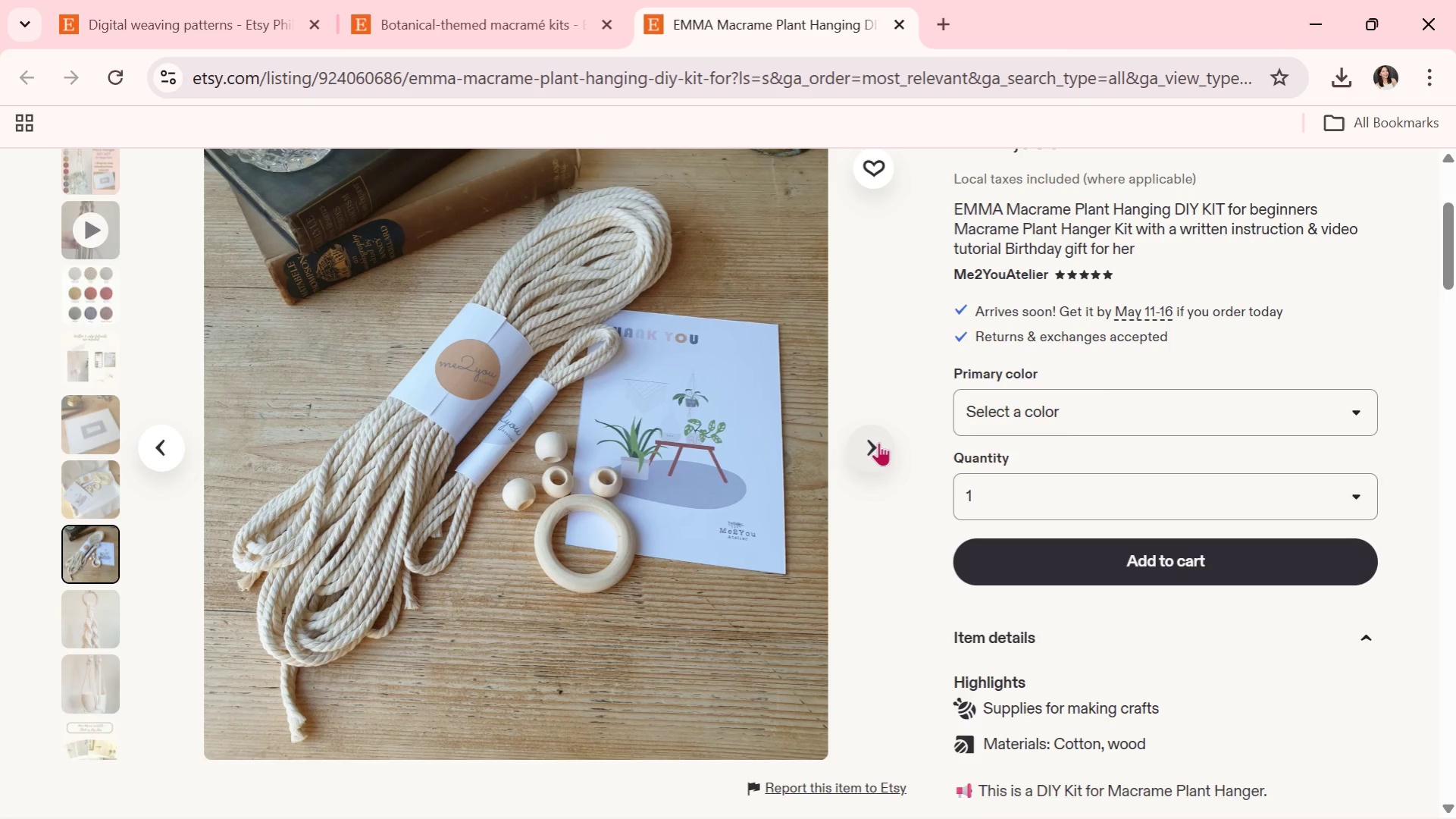 
wait(7.88)
 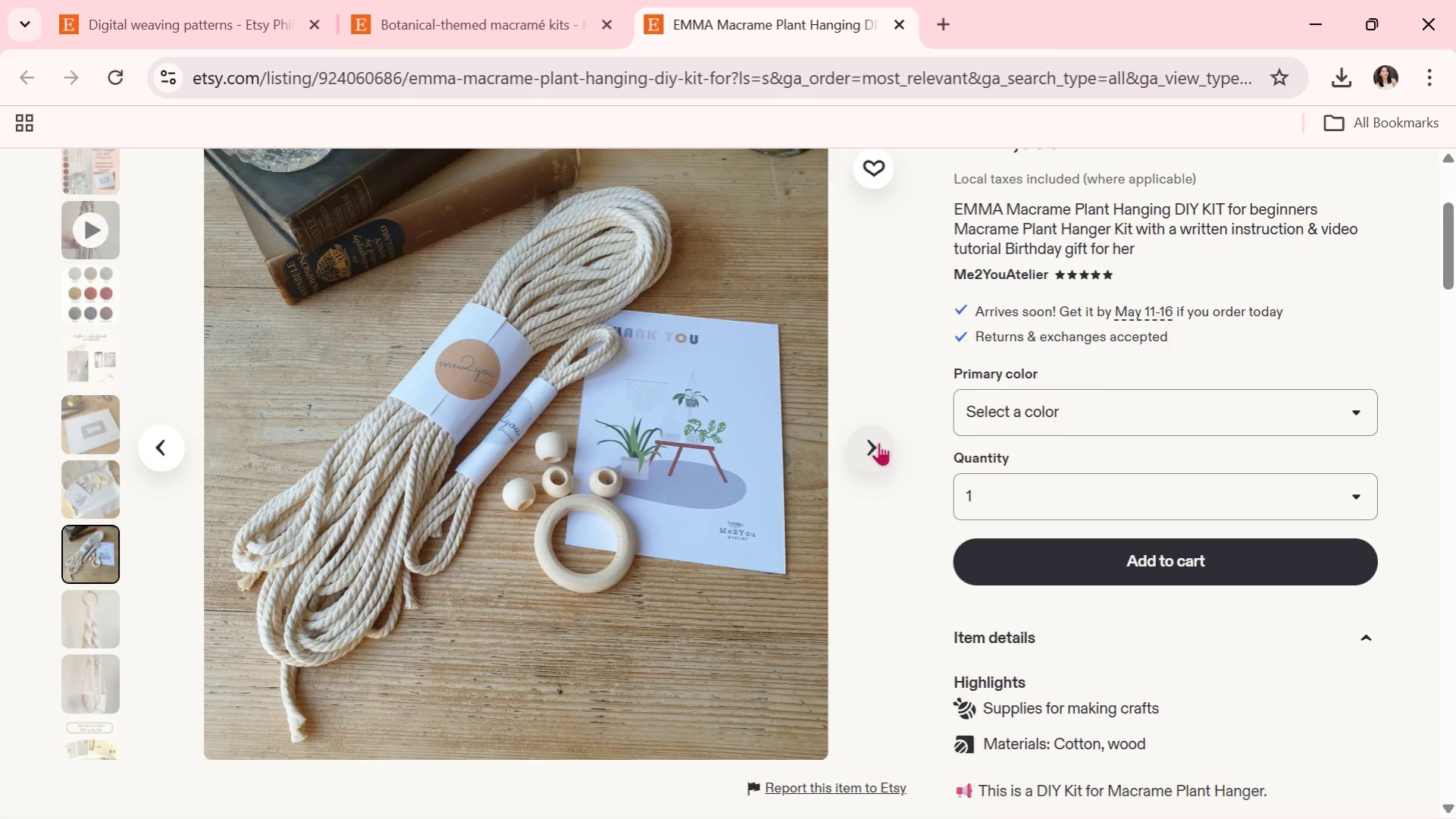 
left_click([878, 442])
 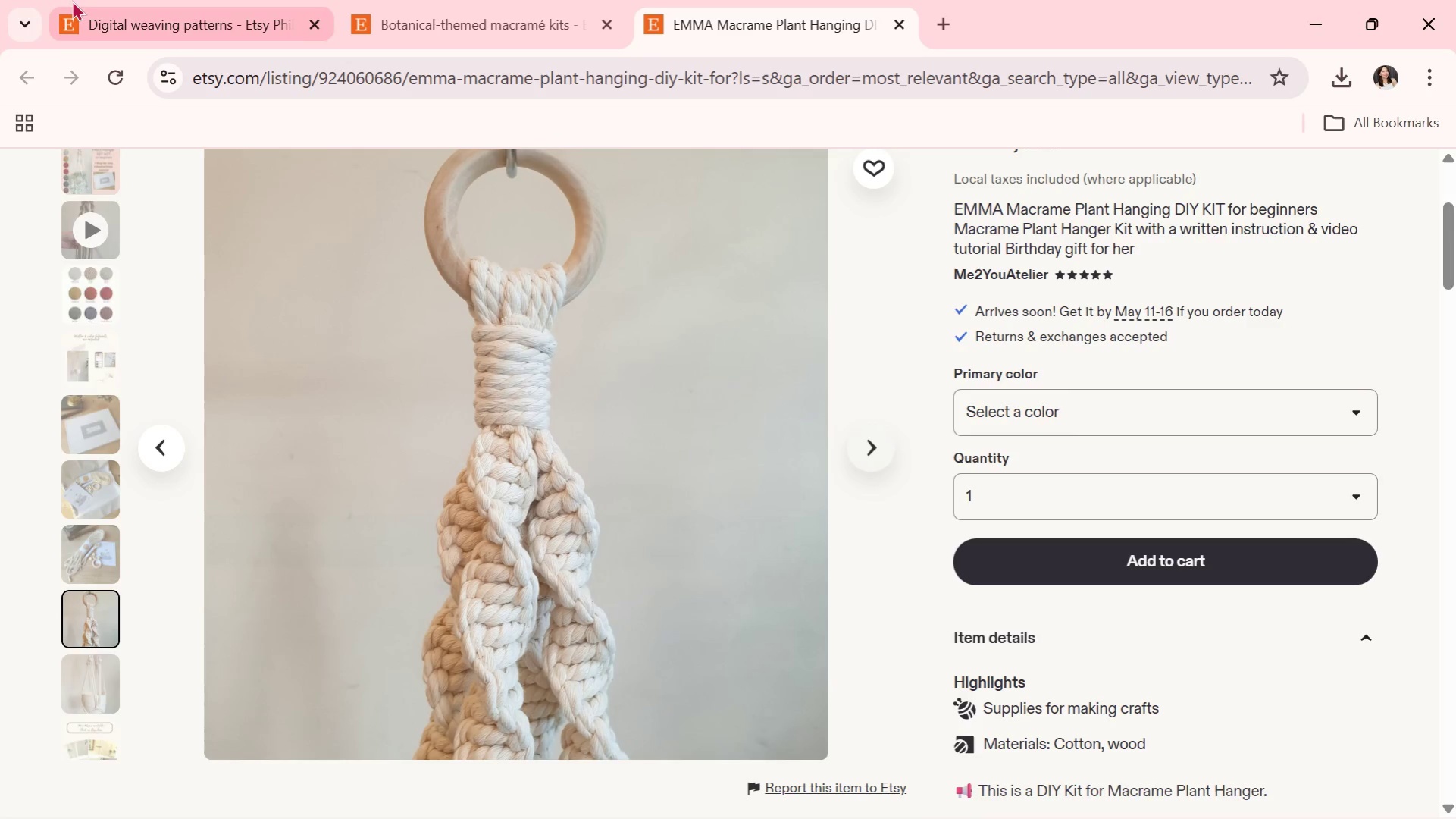 
left_click([426, 0])
 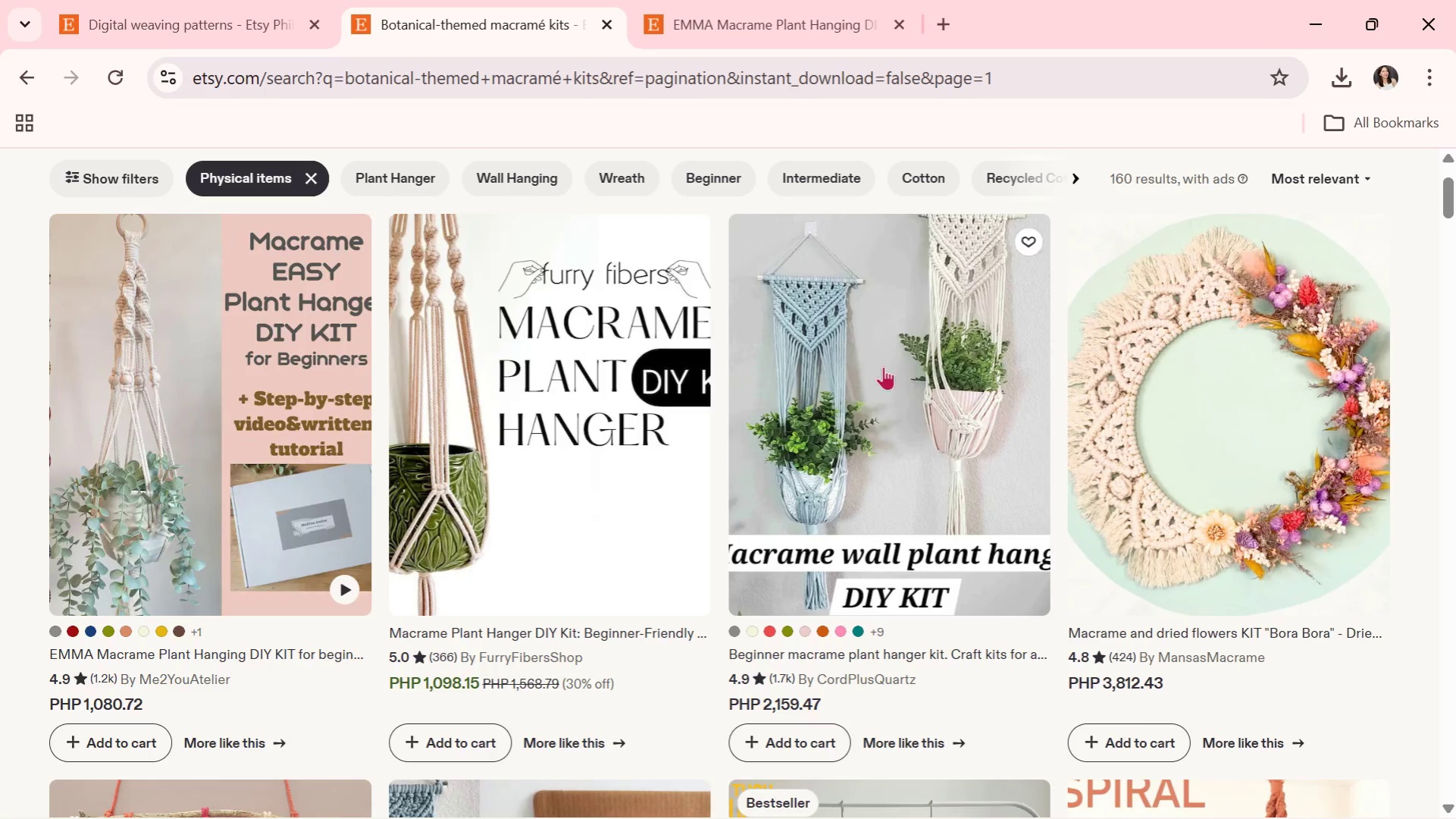 
left_click([897, 363])
 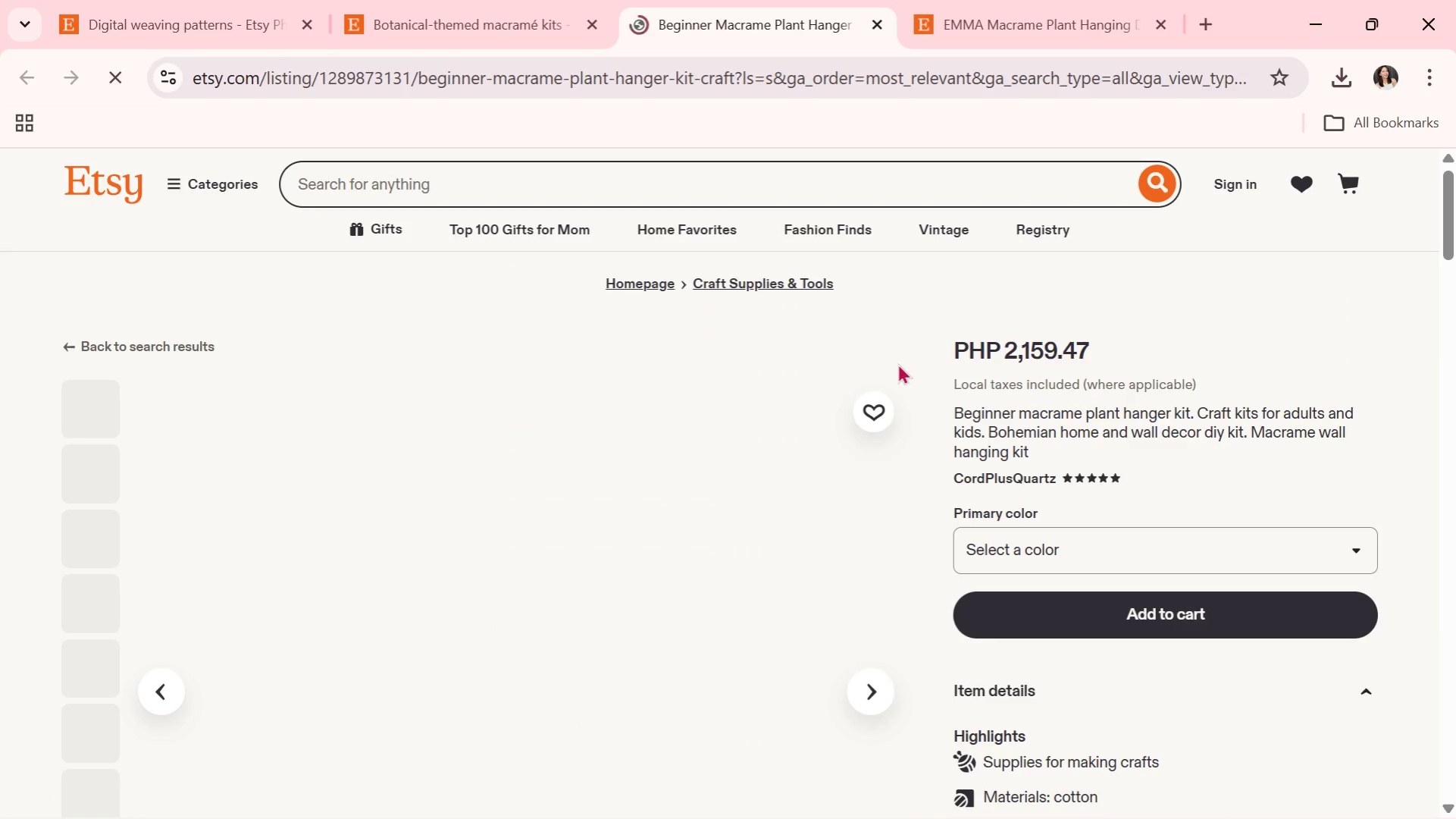 
scroll: coordinate [897, 363], scroll_direction: down, amount: 2.0
 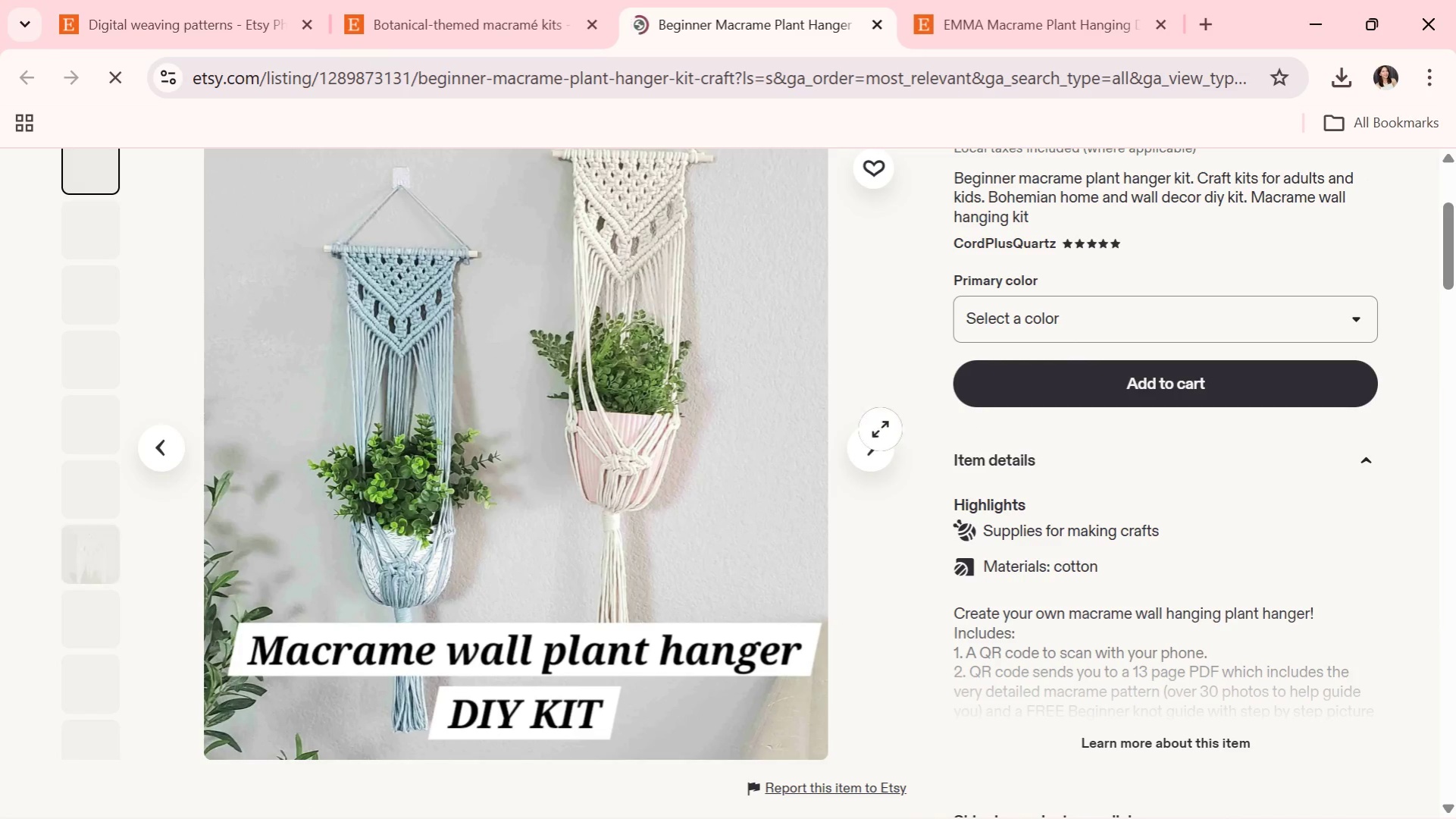 
scroll: coordinate [852, 456], scroll_direction: up, amount: 1.0
 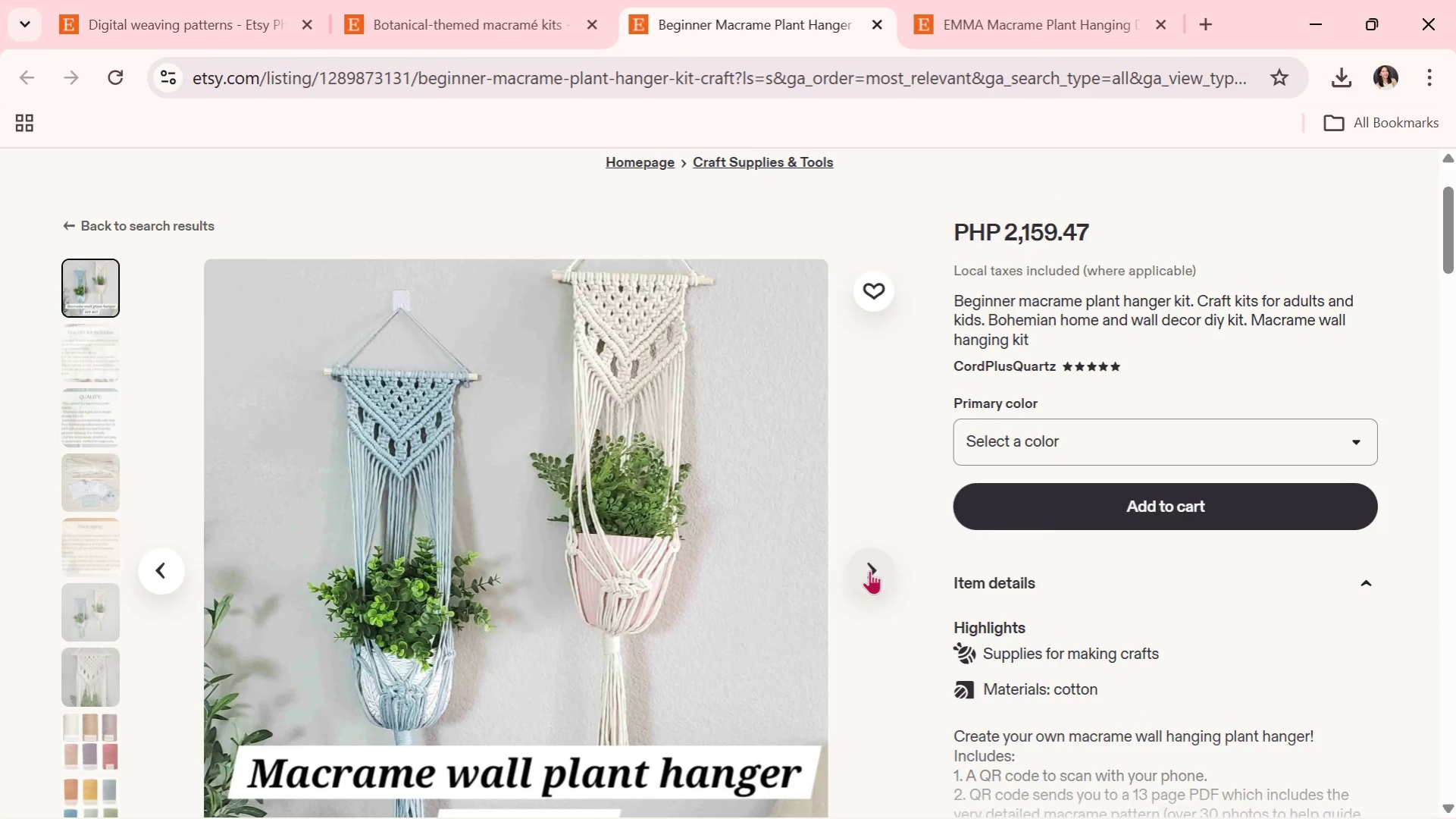 
scroll: coordinate [869, 570], scroll_direction: down, amount: 1.0
 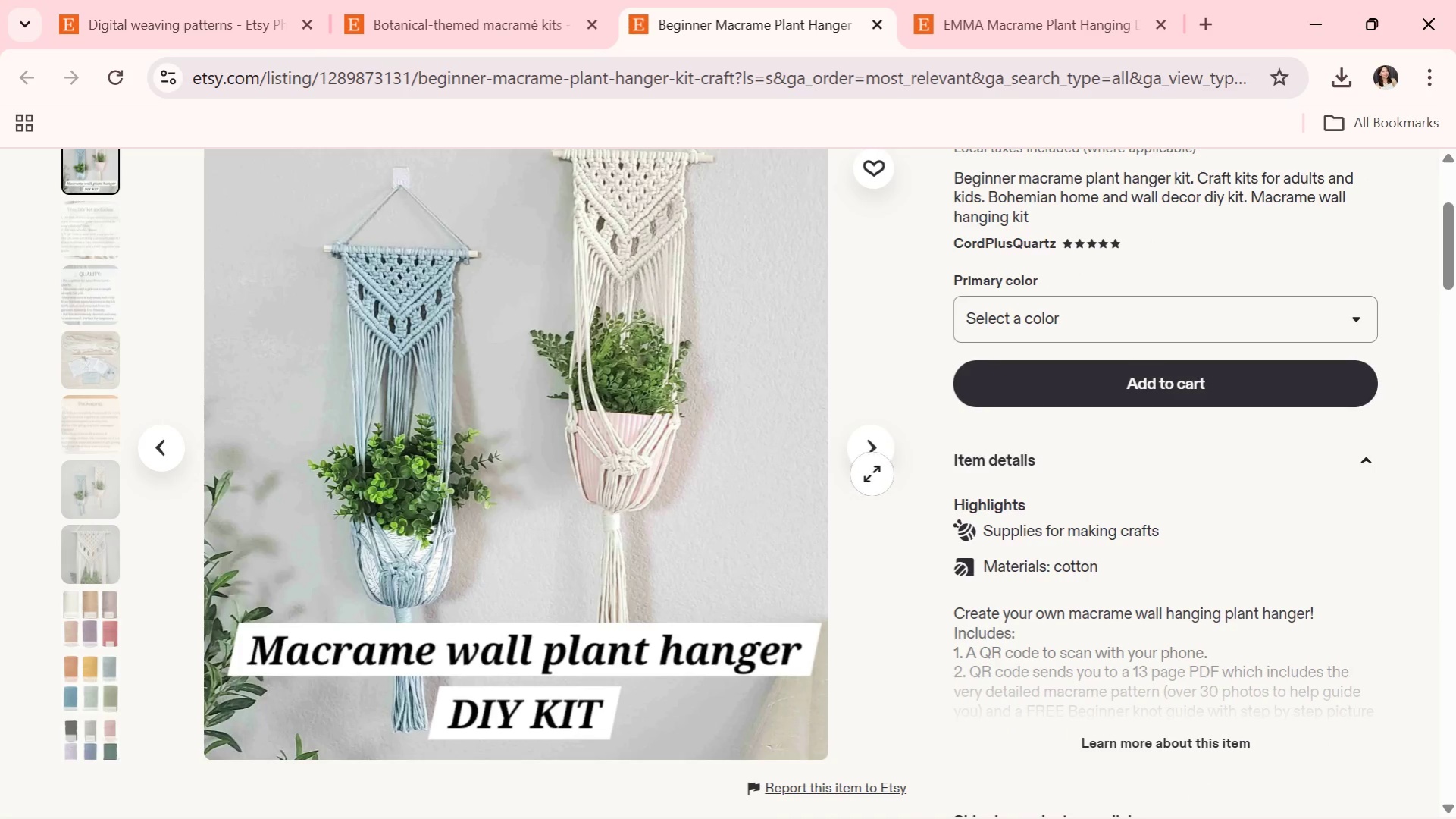 
left_click([872, 450])
 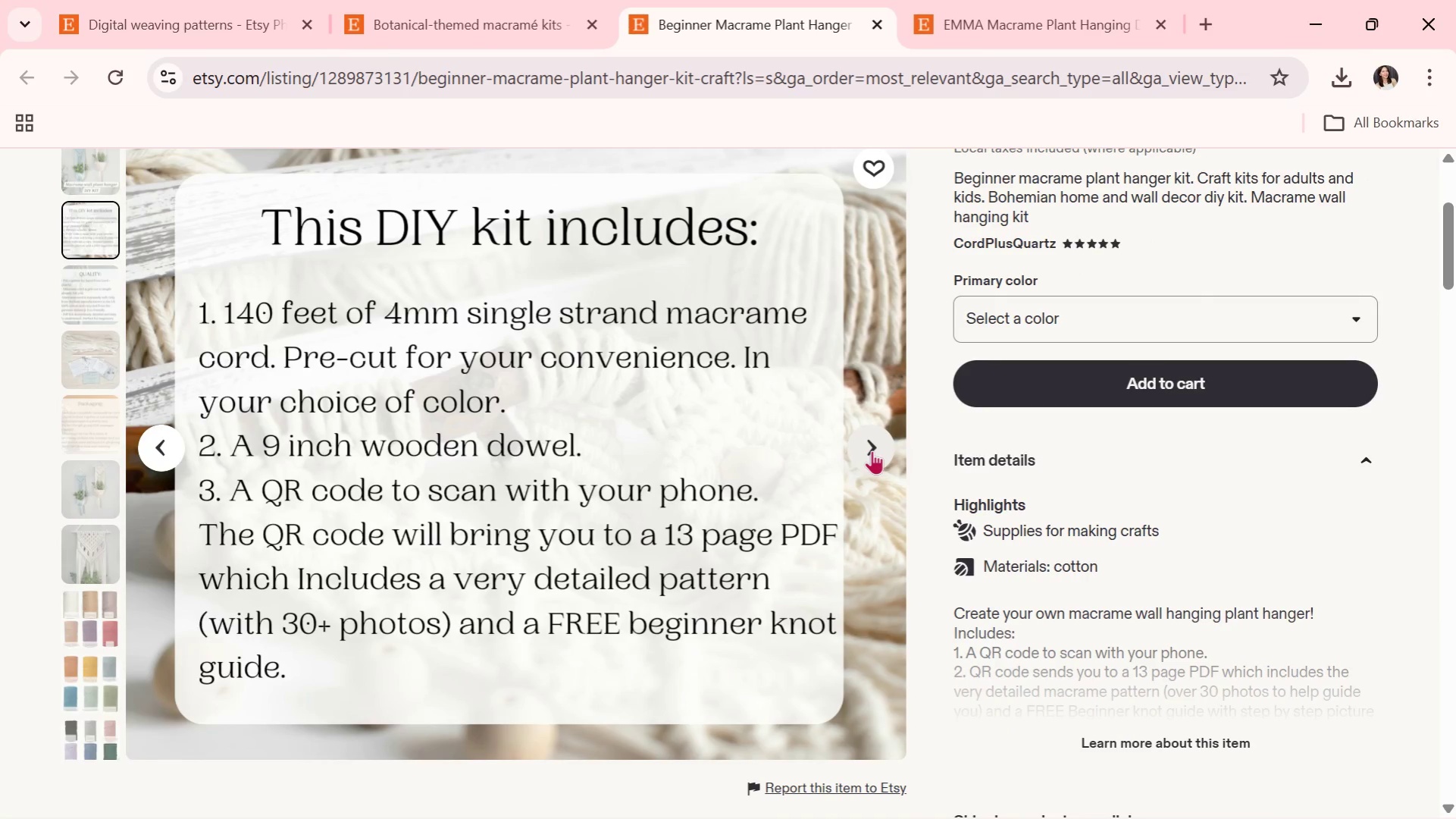 
wait(6.94)
 